 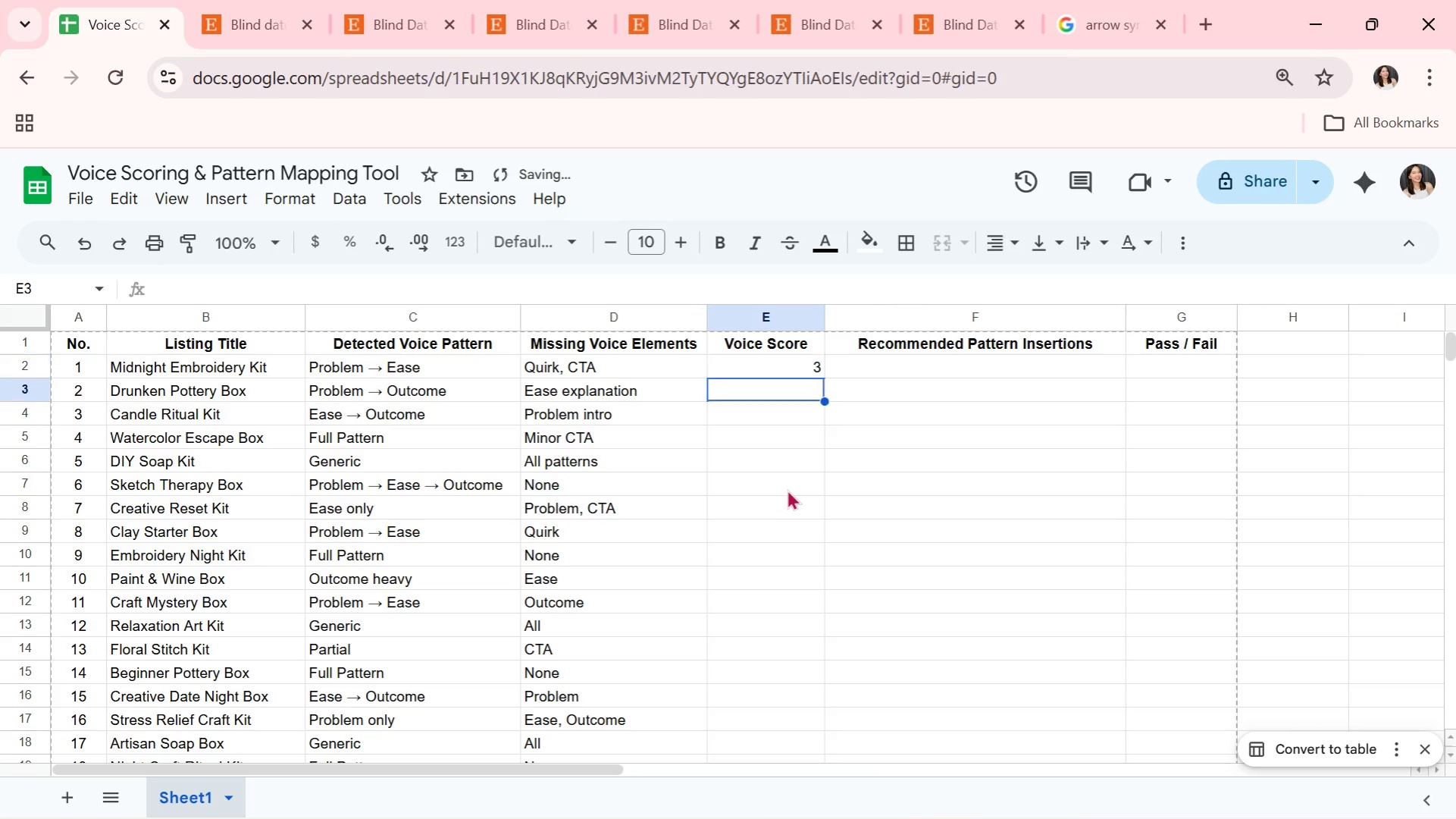 
key(ArrowDown)
 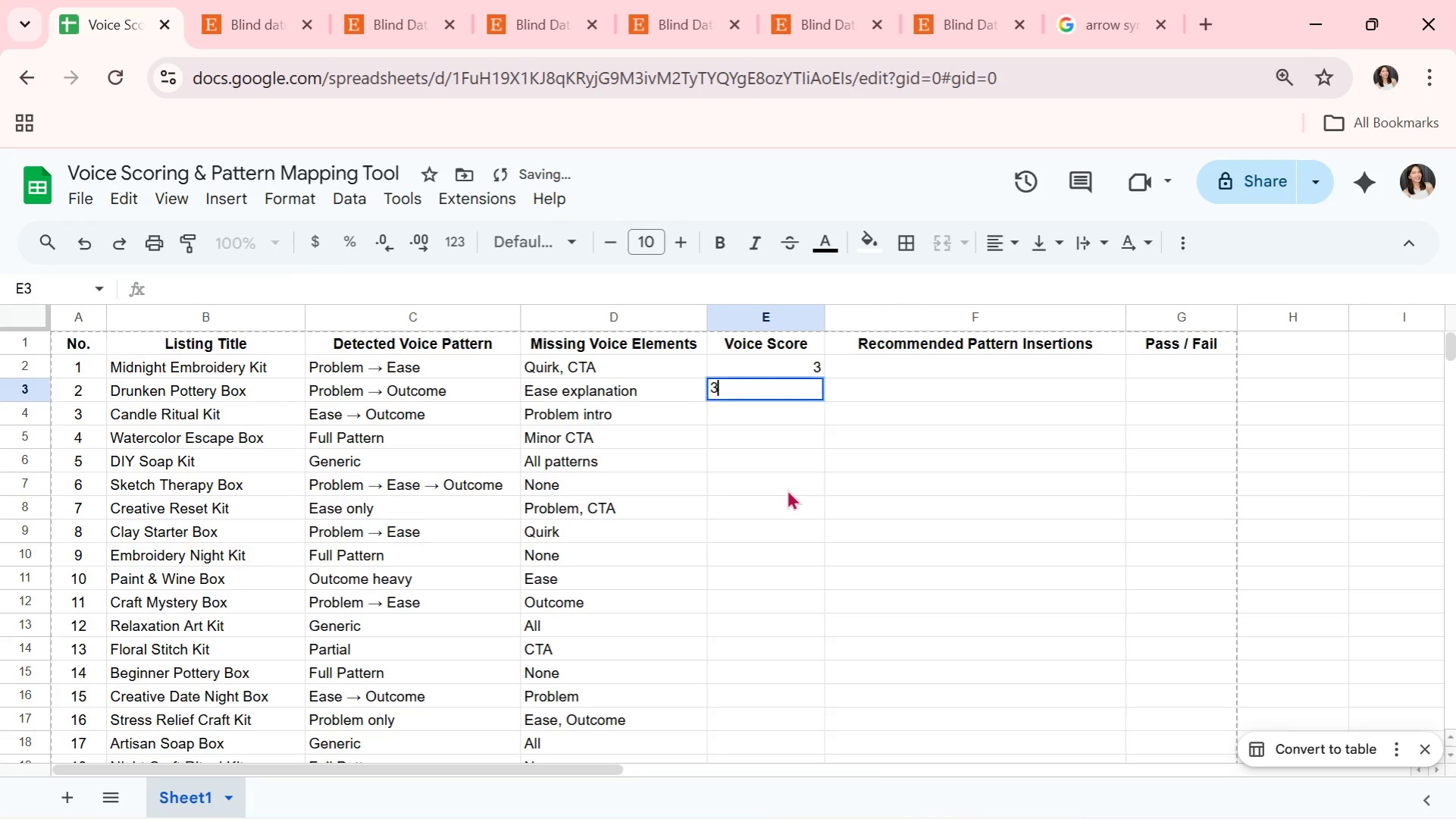 
key(3)
 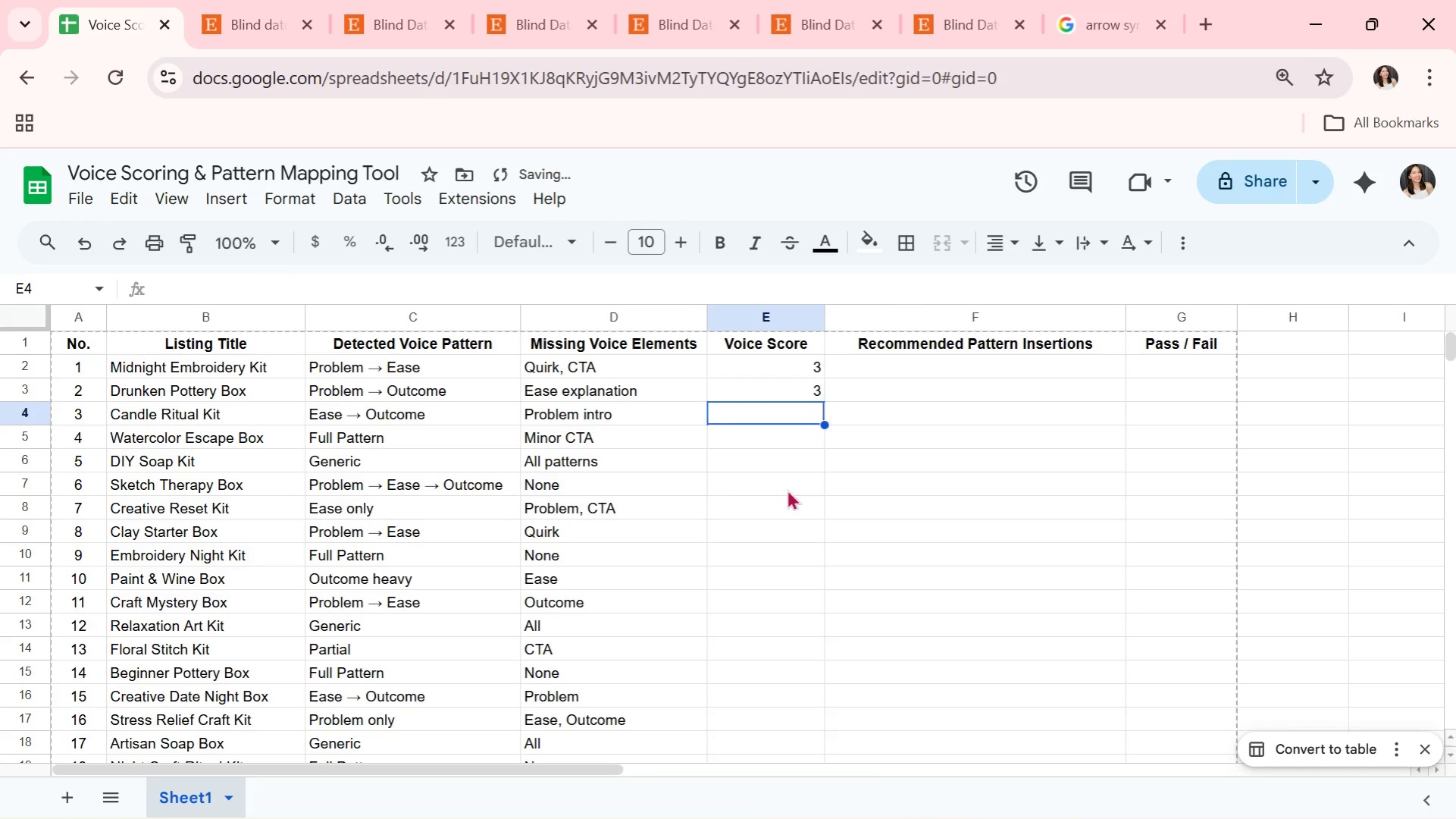 
key(ArrowDown)
 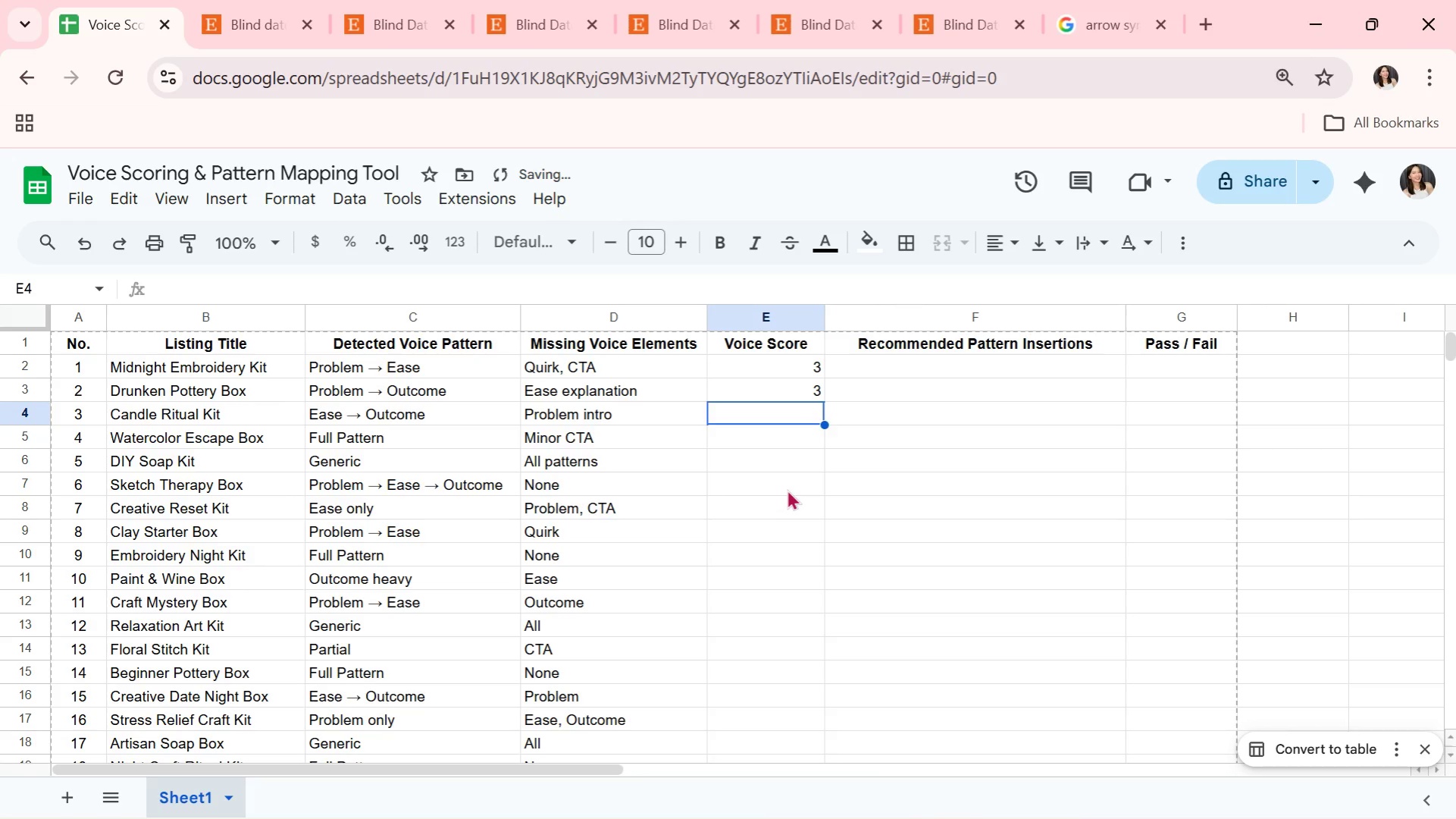 
key(3)
 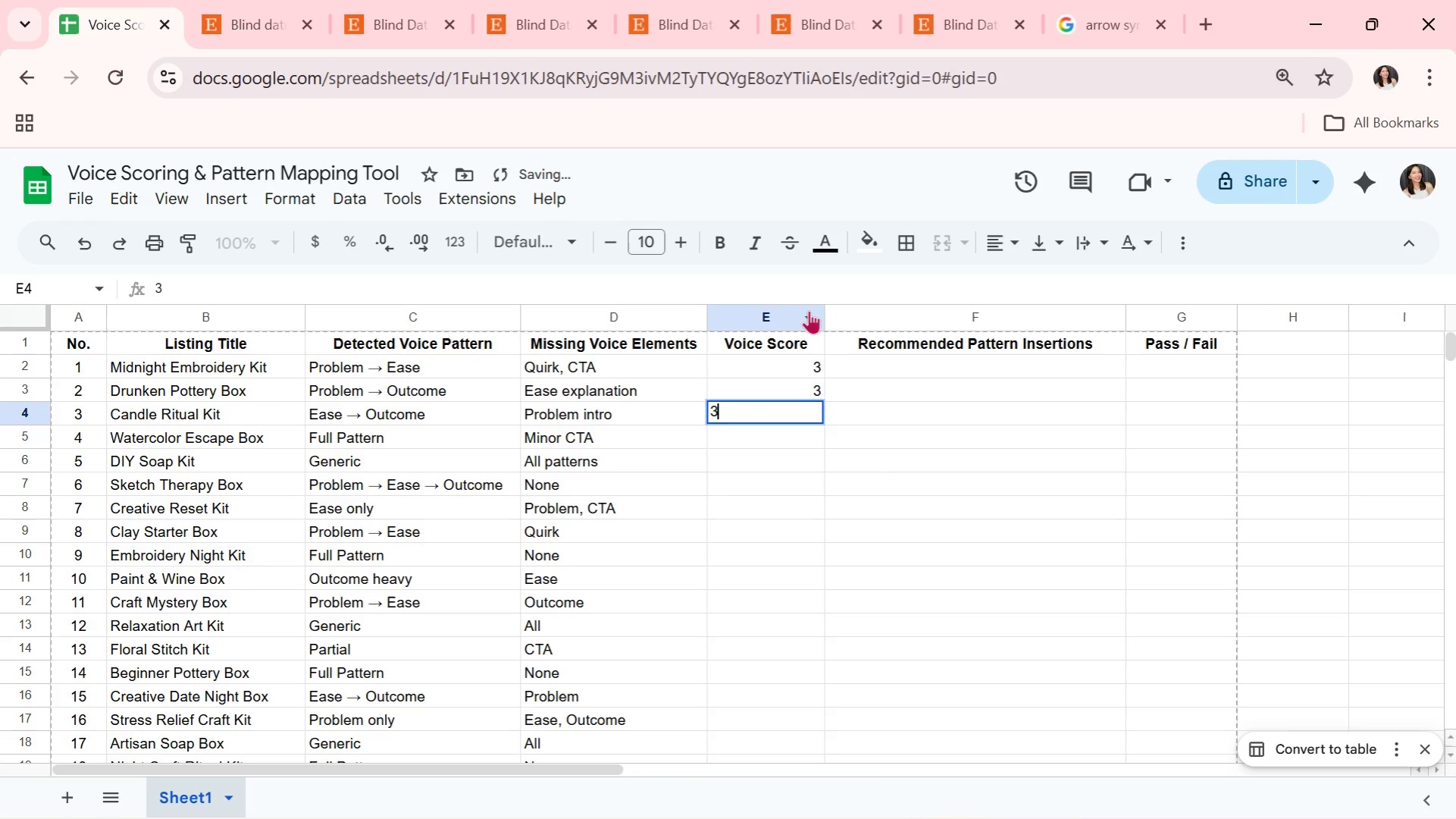 
left_click([781, 308])
 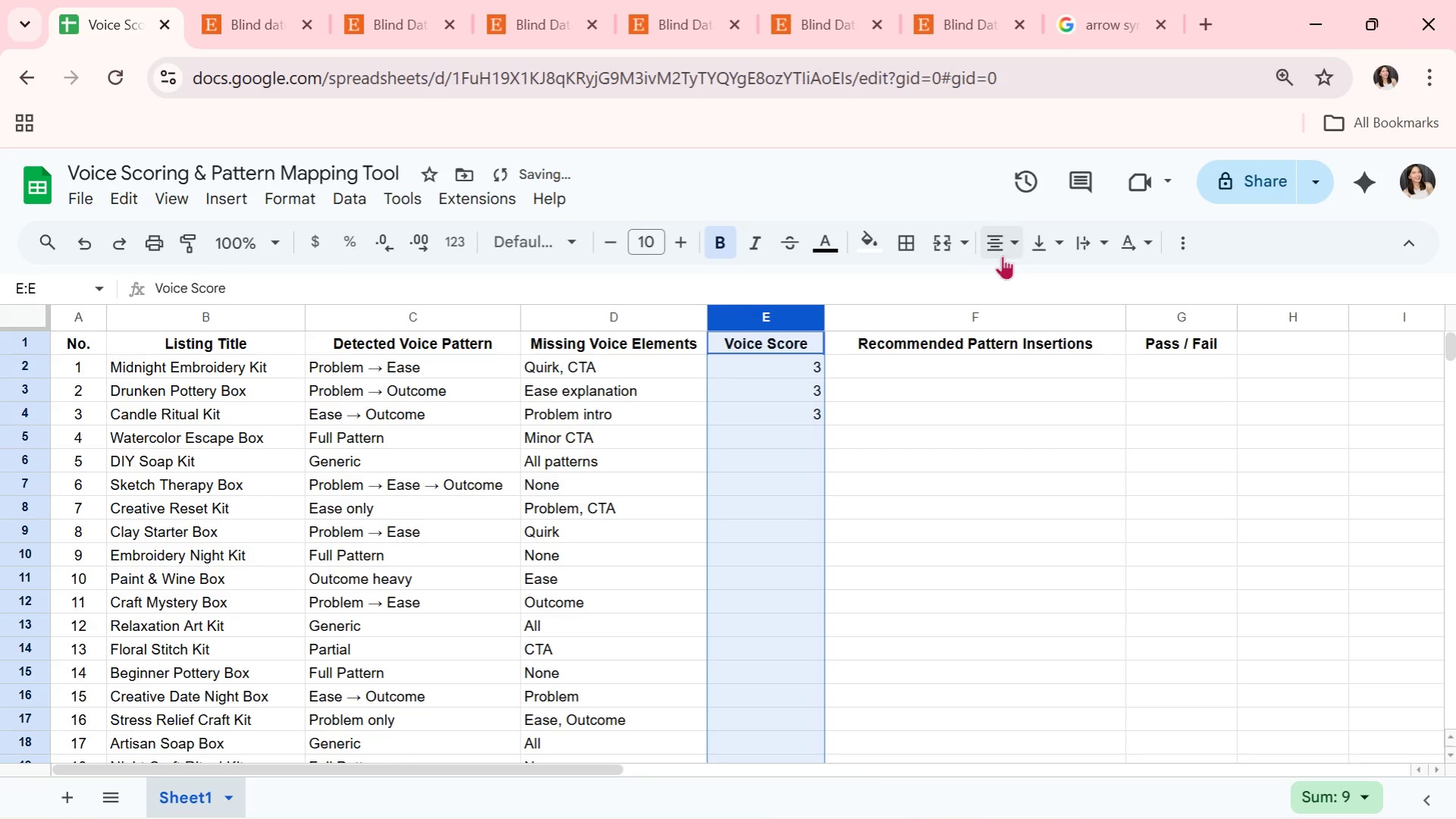 
left_click([1004, 249])
 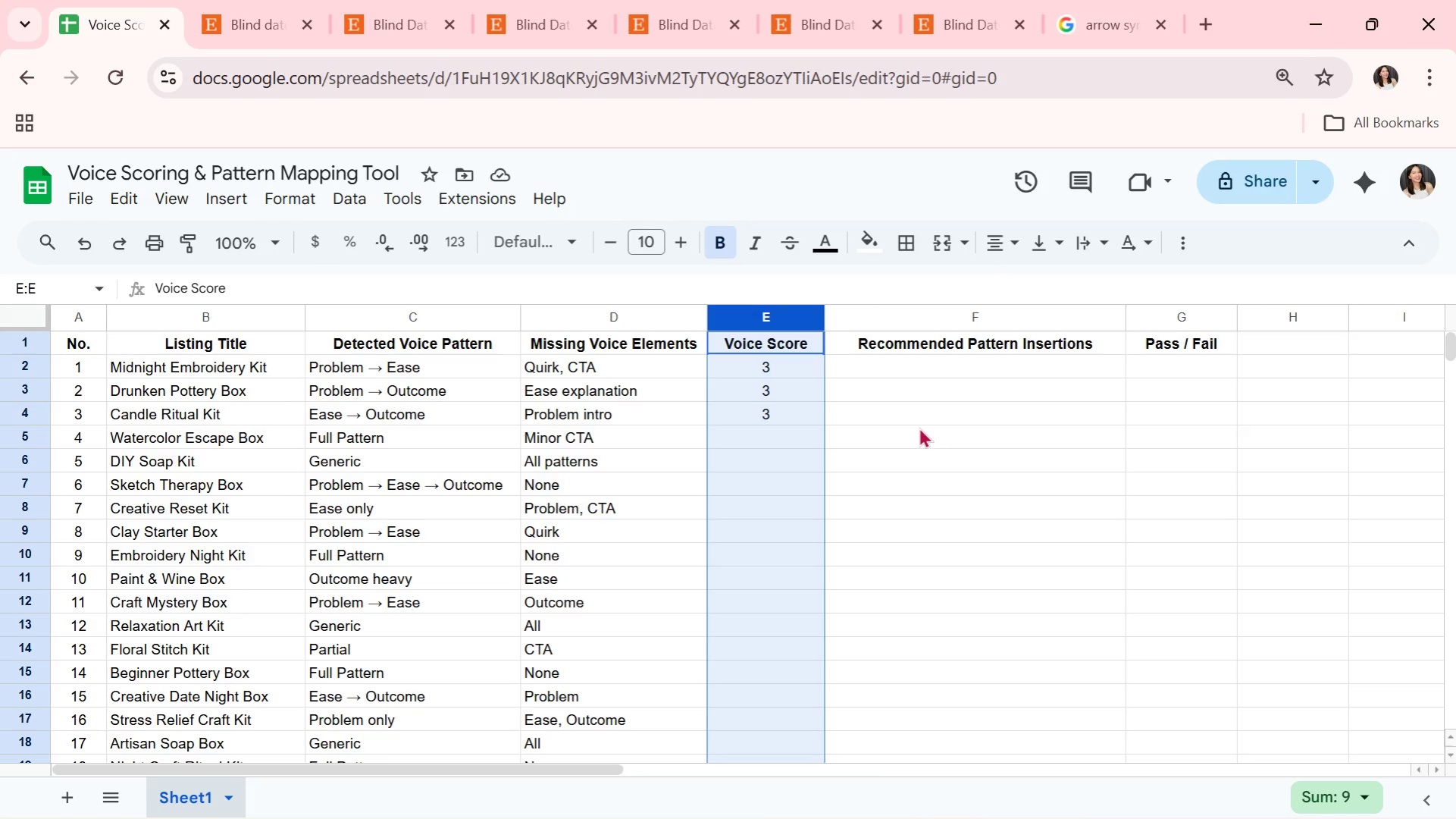 
wait(22.41)
 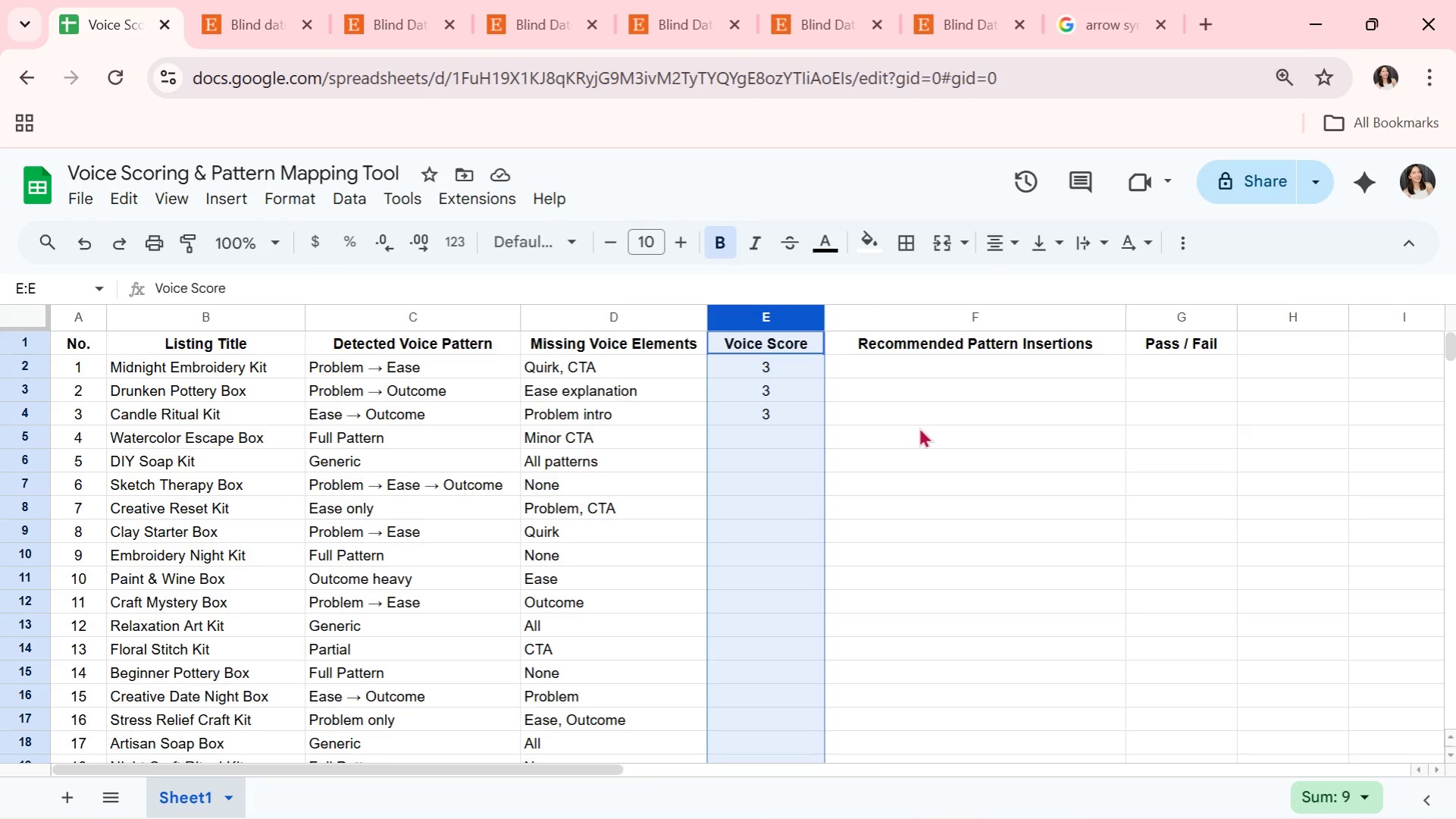 
key(4)
 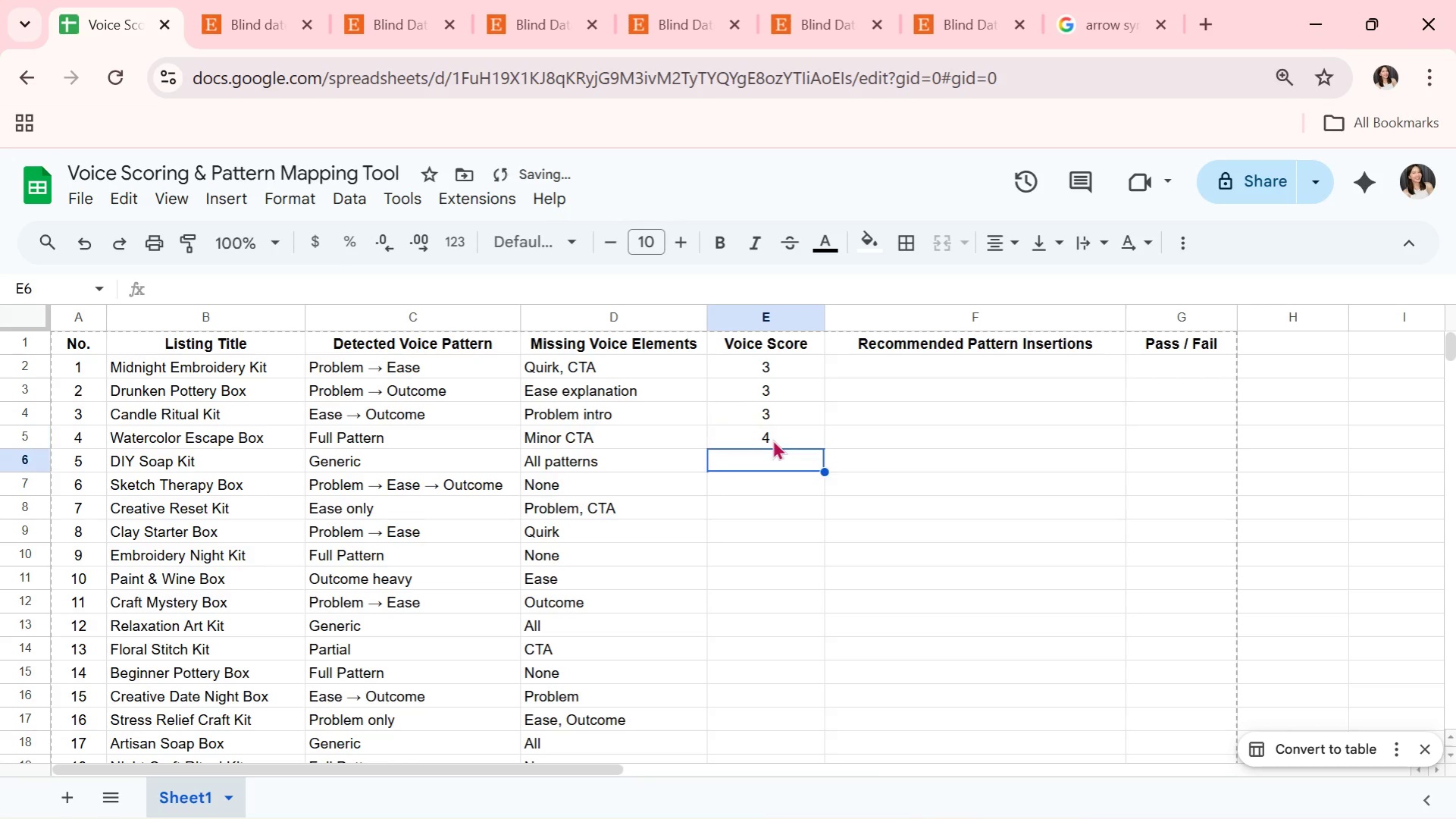 
key(ArrowDown)
 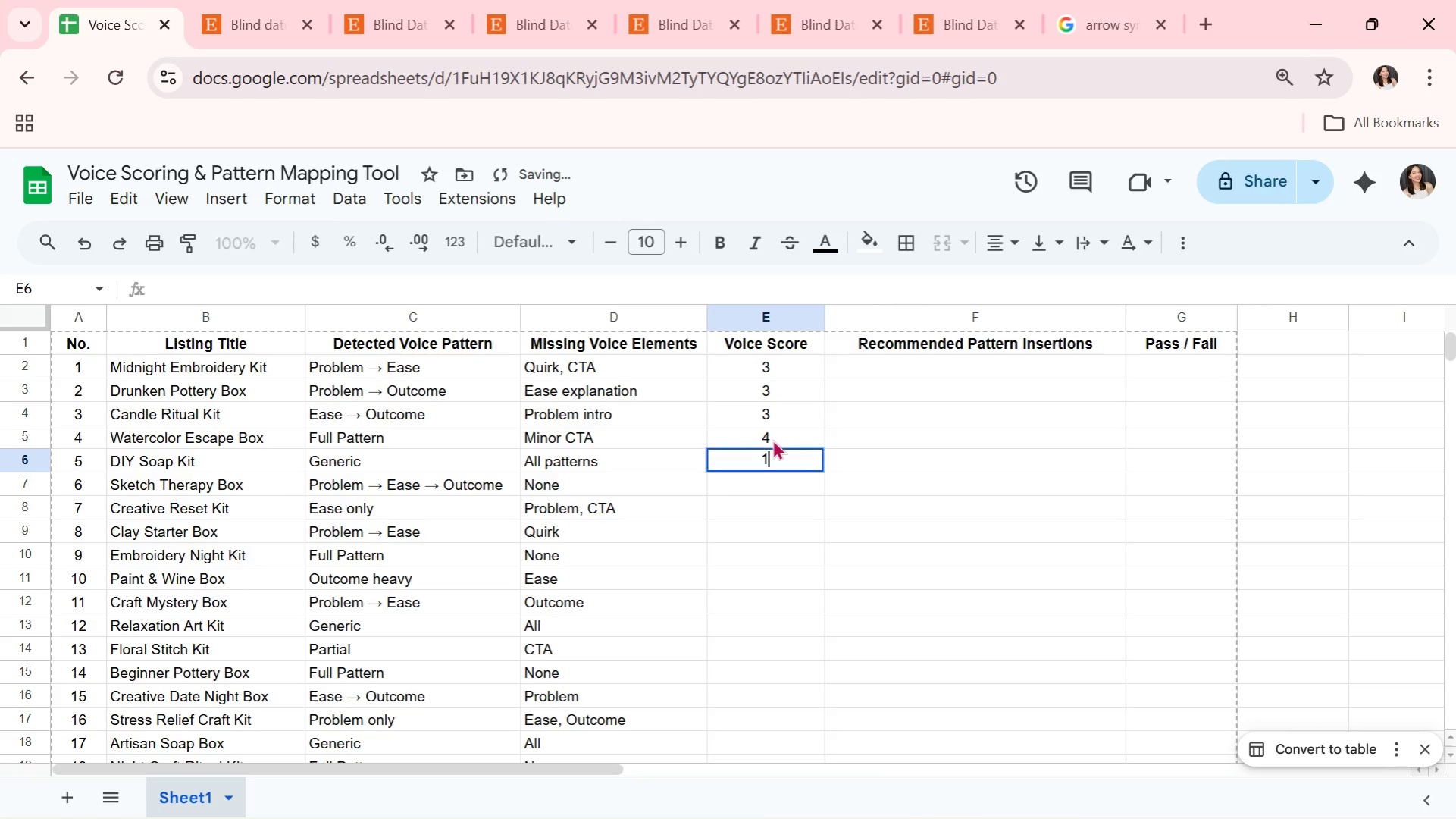 
key(1)
 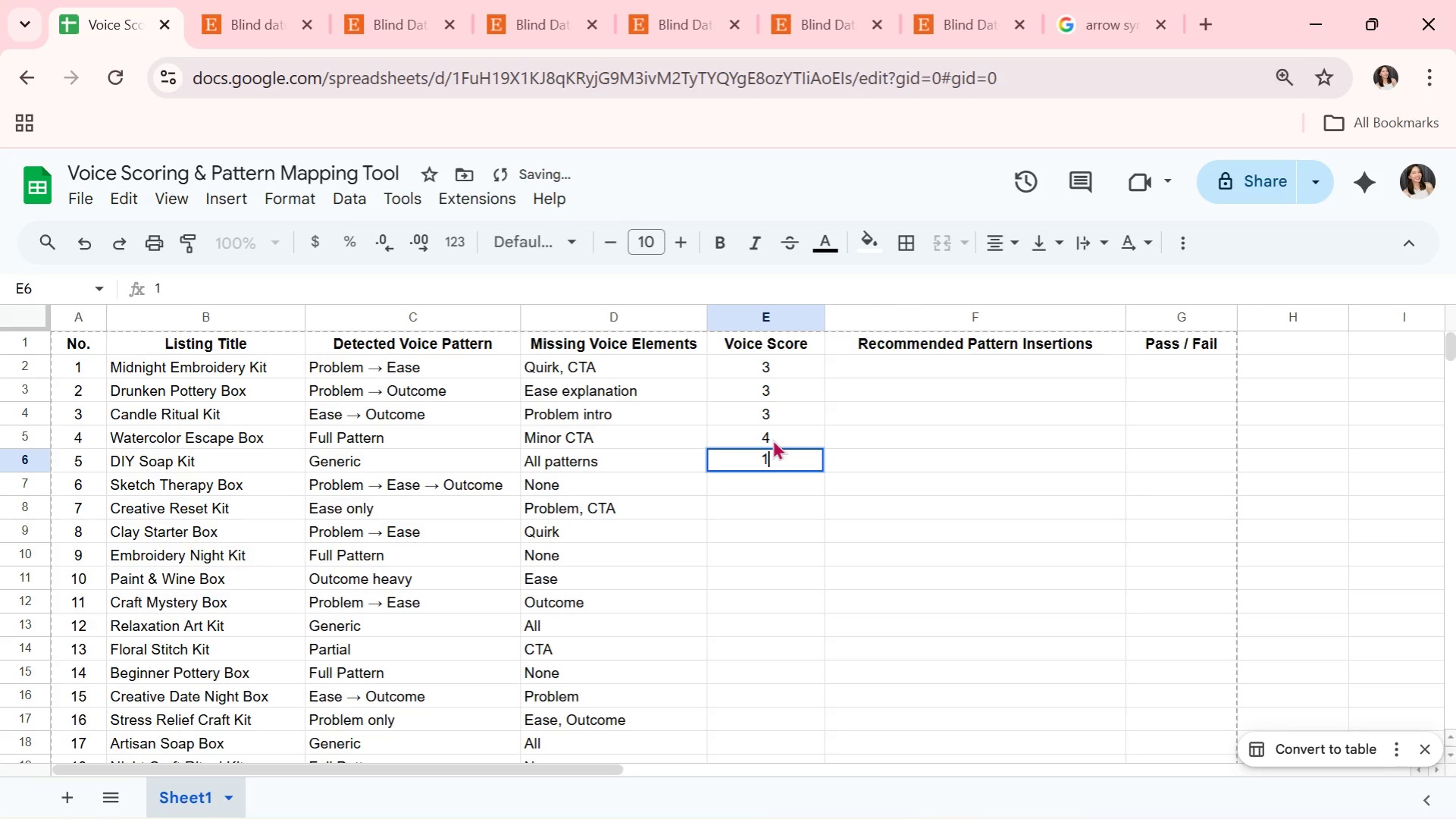 
key(ArrowDown)
 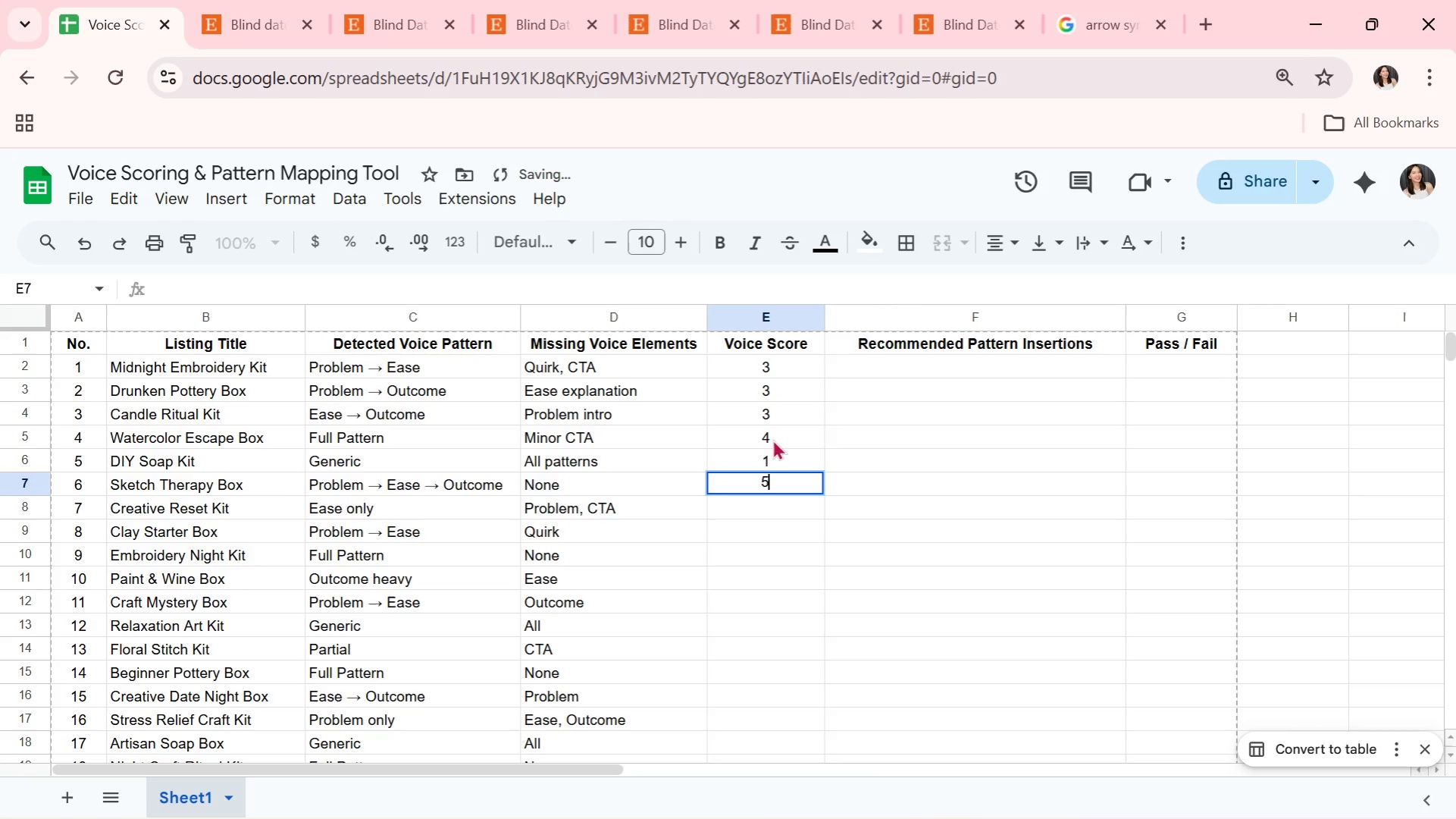 
key(5)
 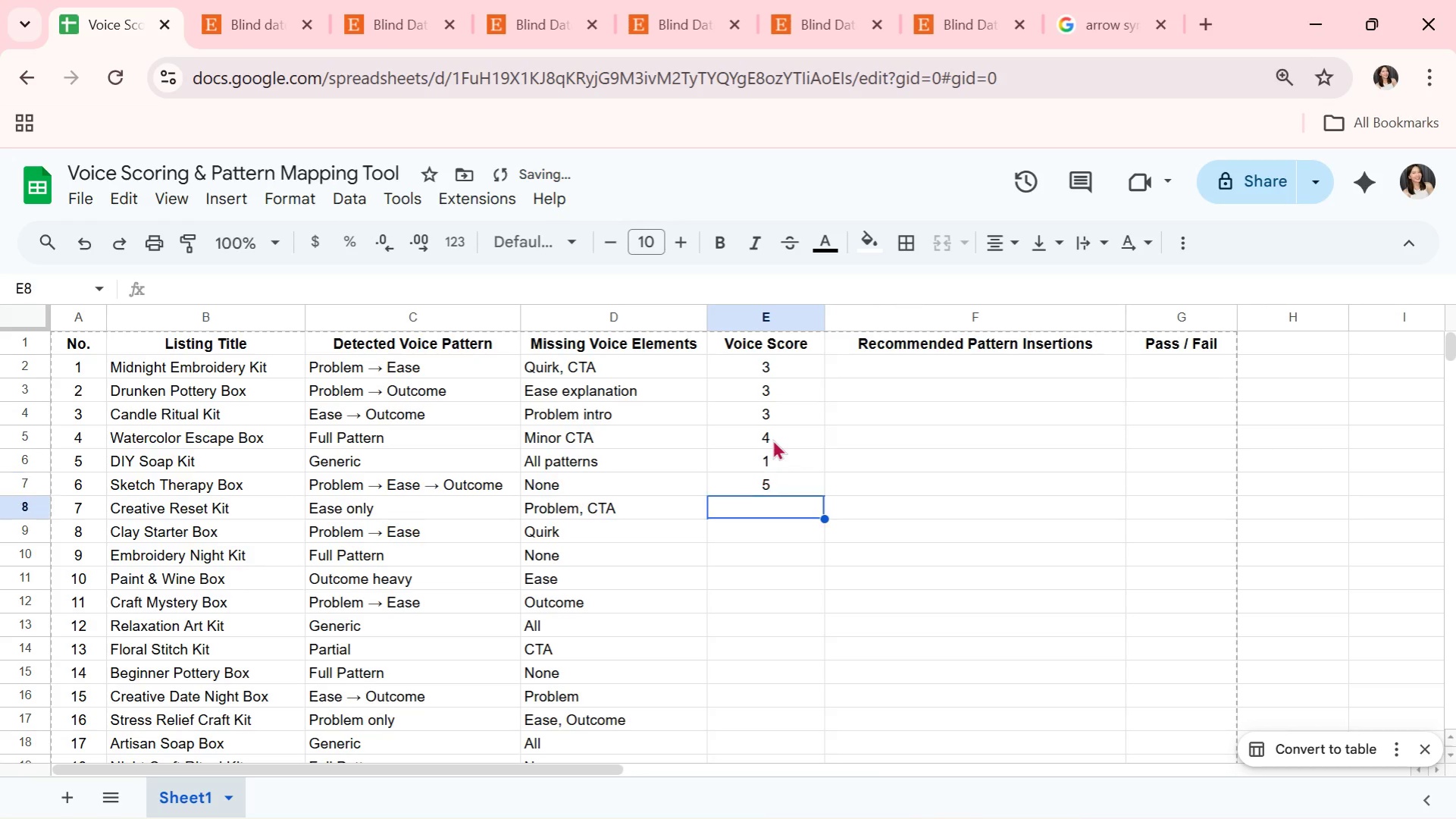 
key(ArrowDown)
 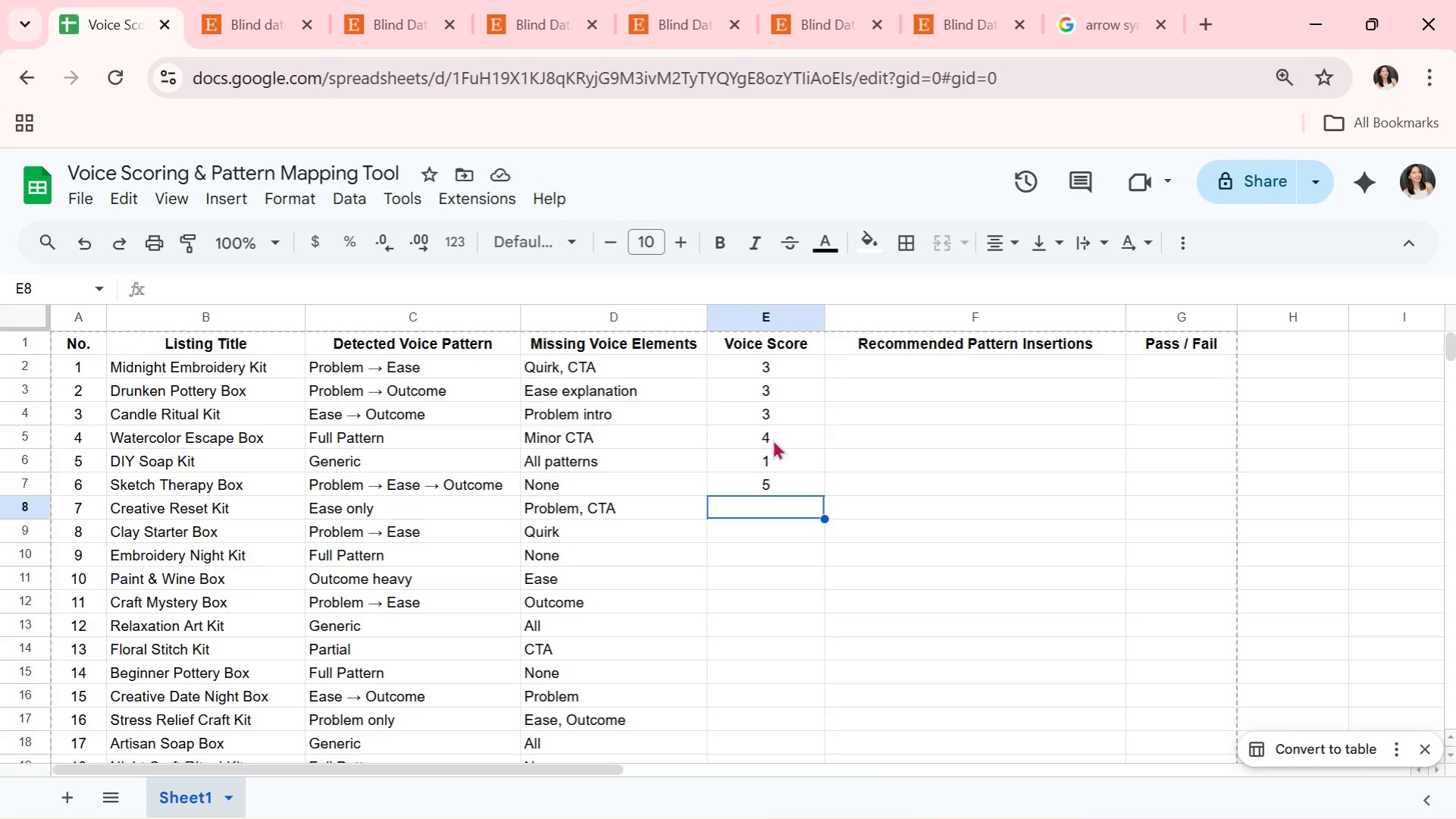 
wait(13.38)
 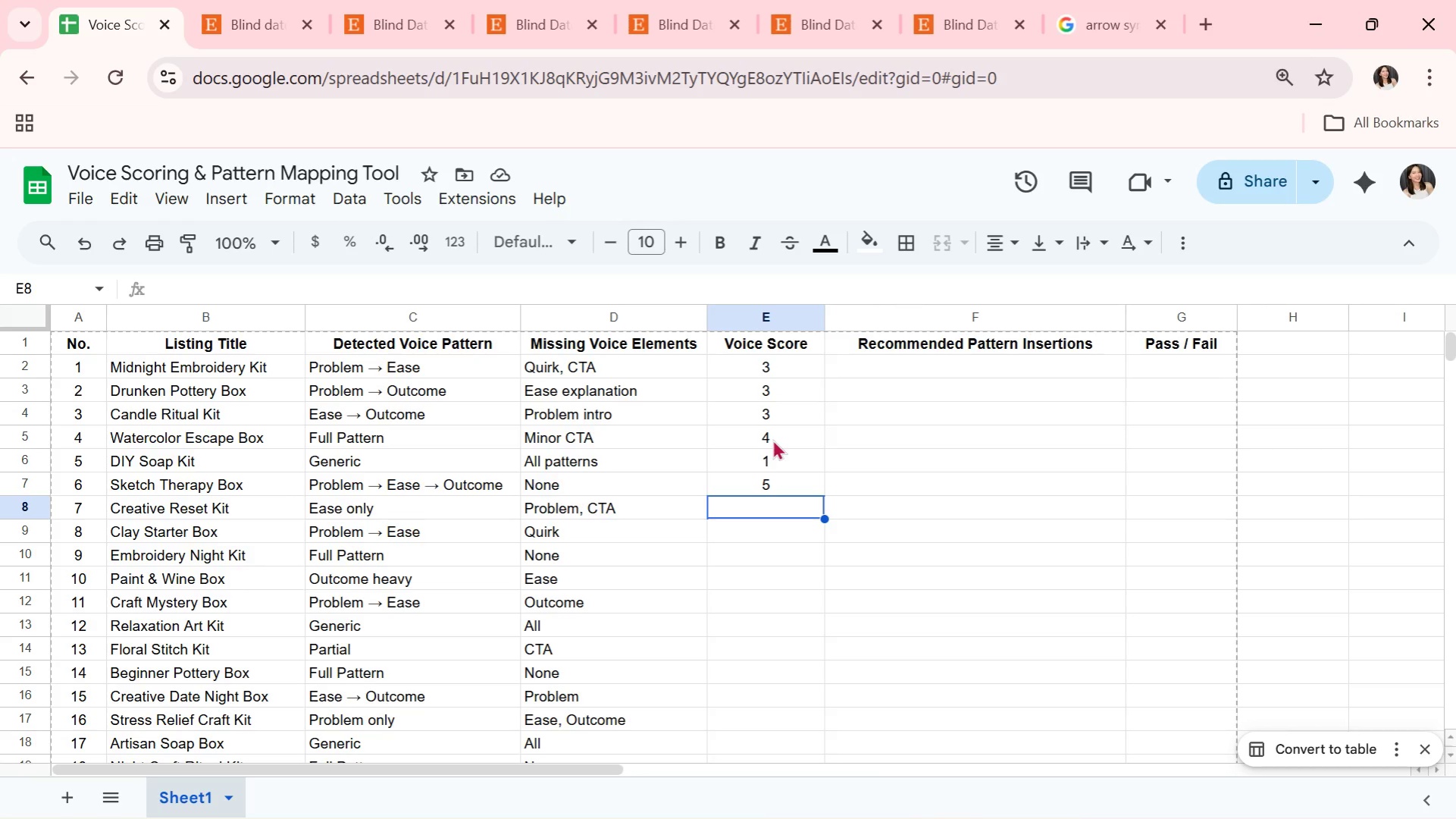 
left_click([775, 375])
 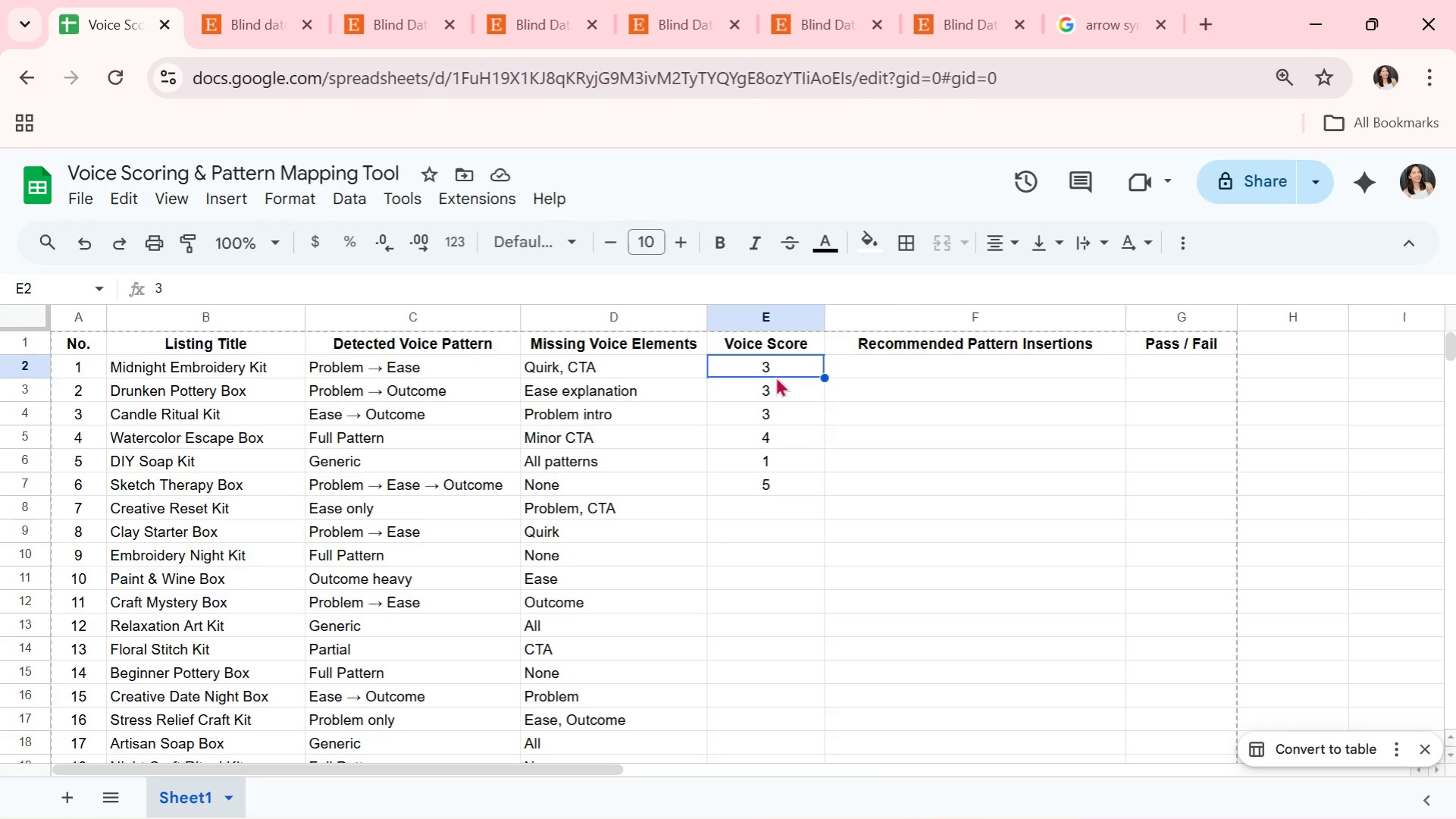 
key(ArrowDown)
 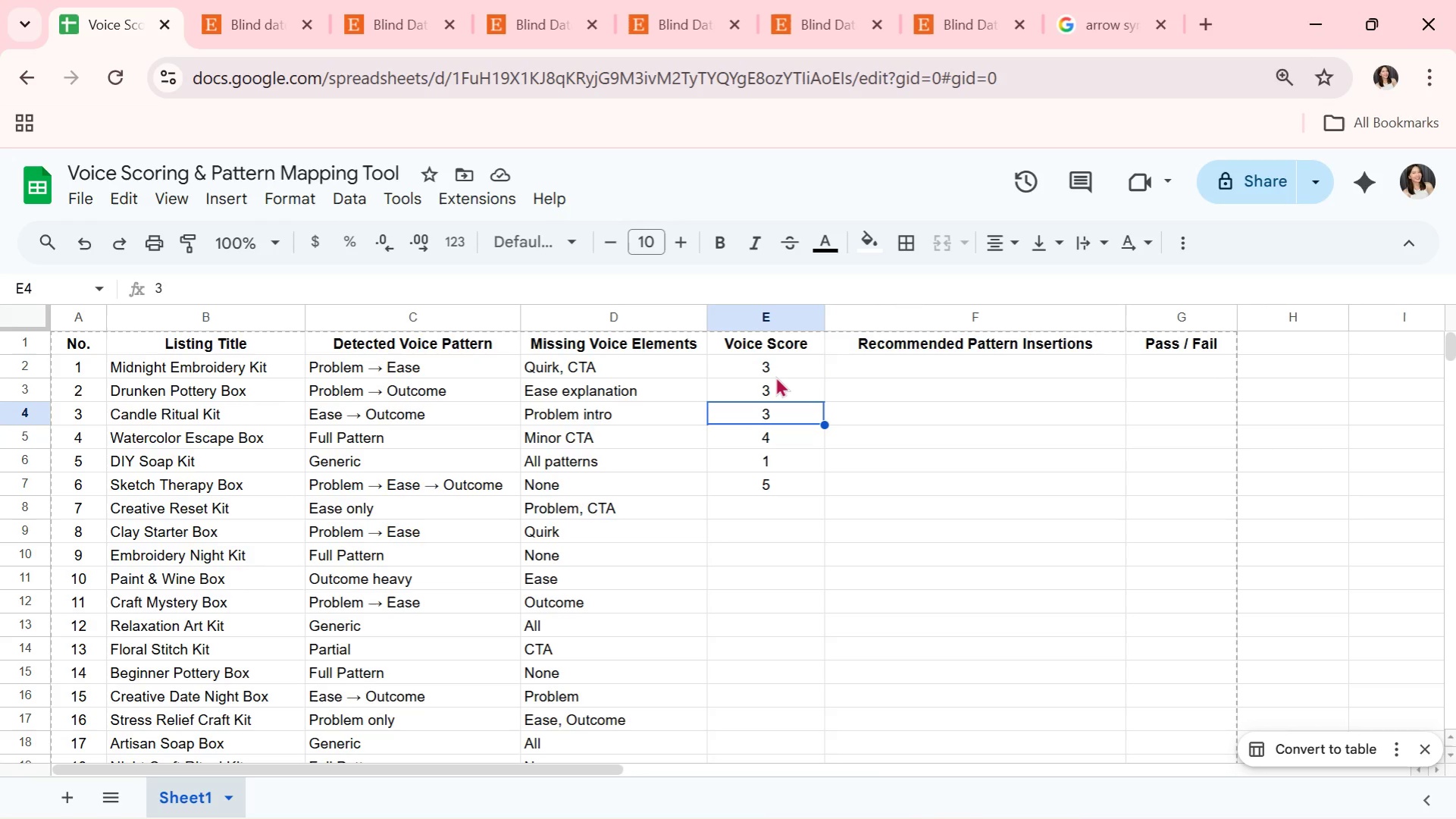 
key(ArrowDown)
 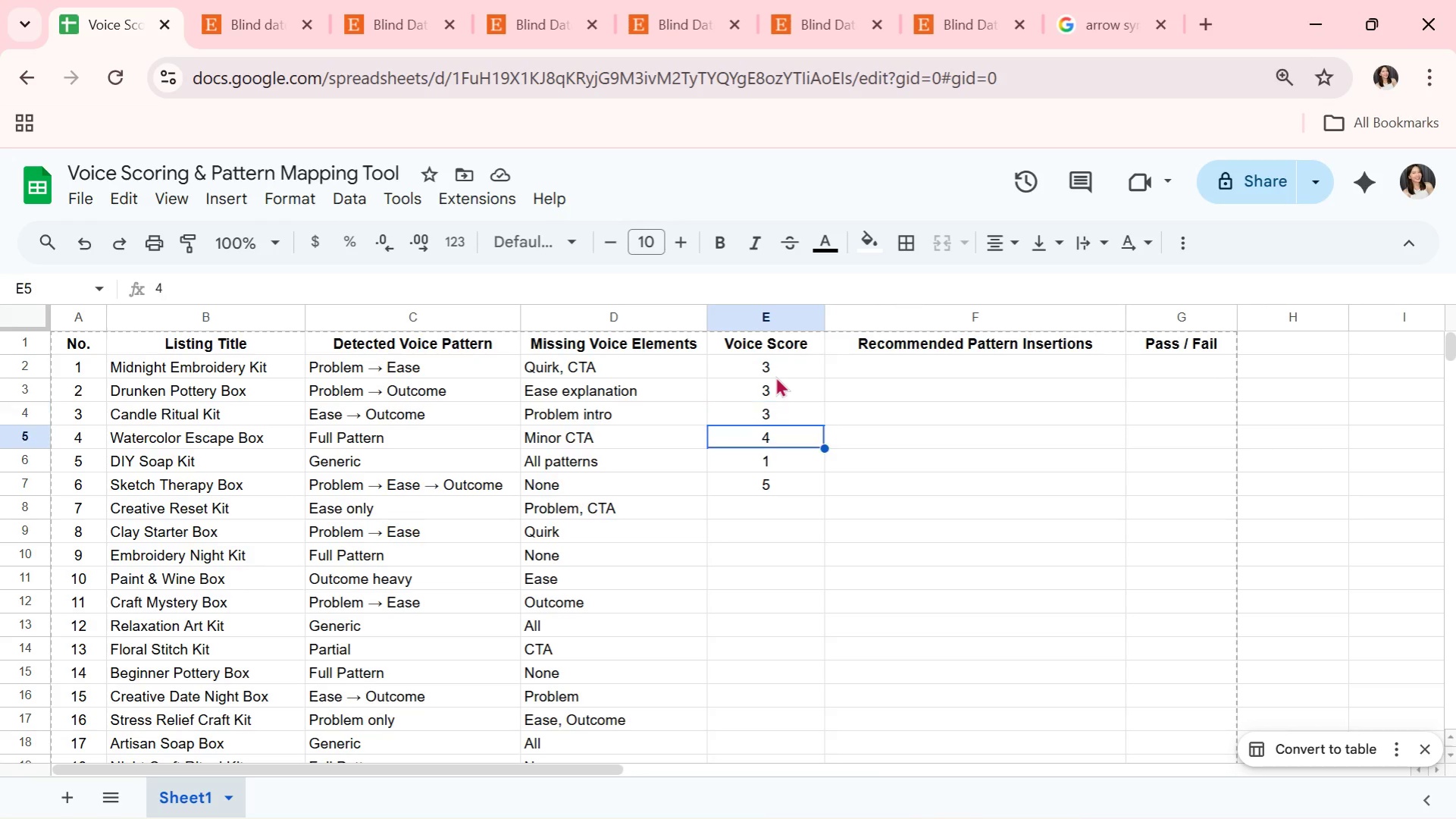 
key(ArrowDown)
 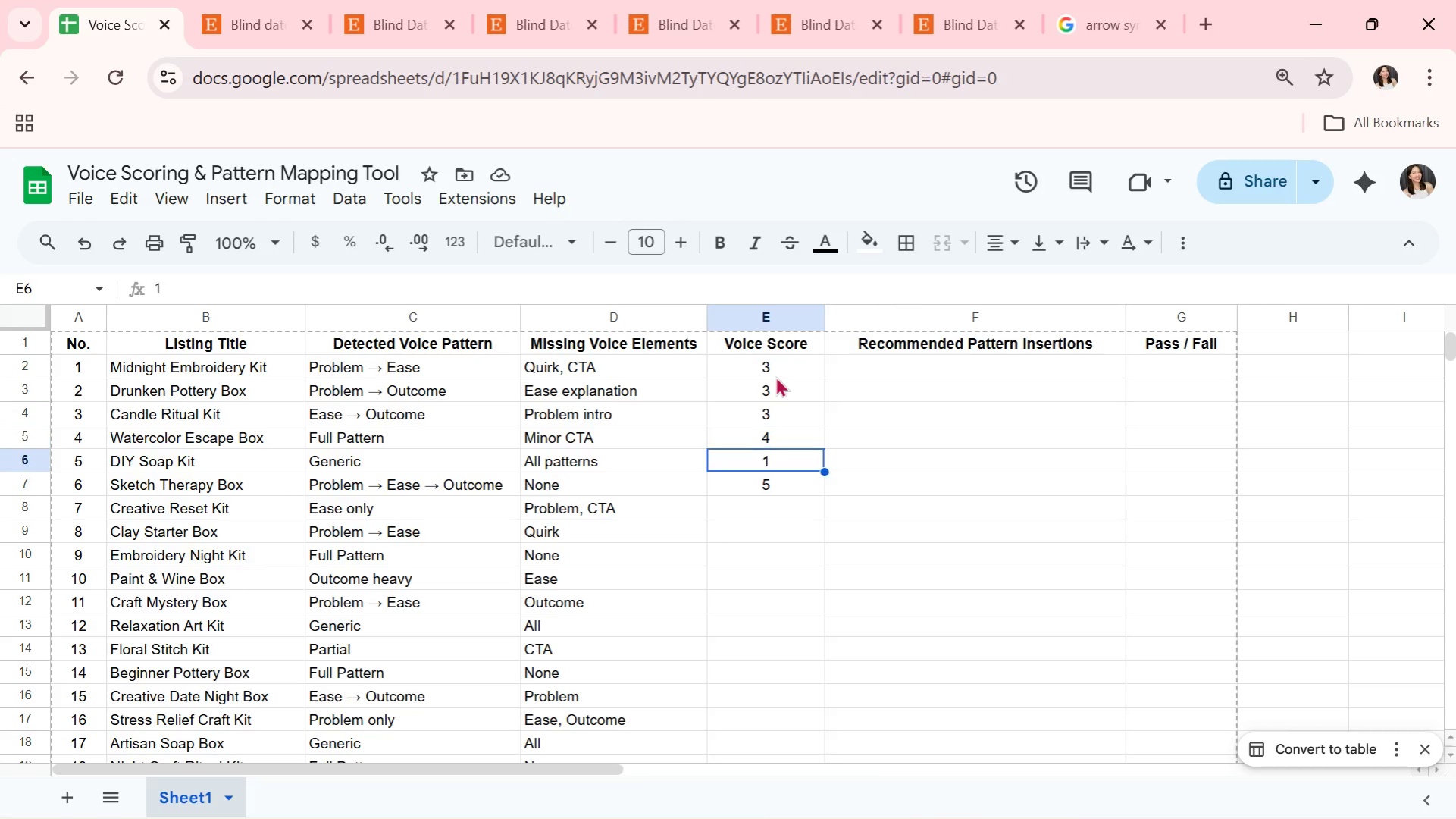 
key(ArrowDown)
 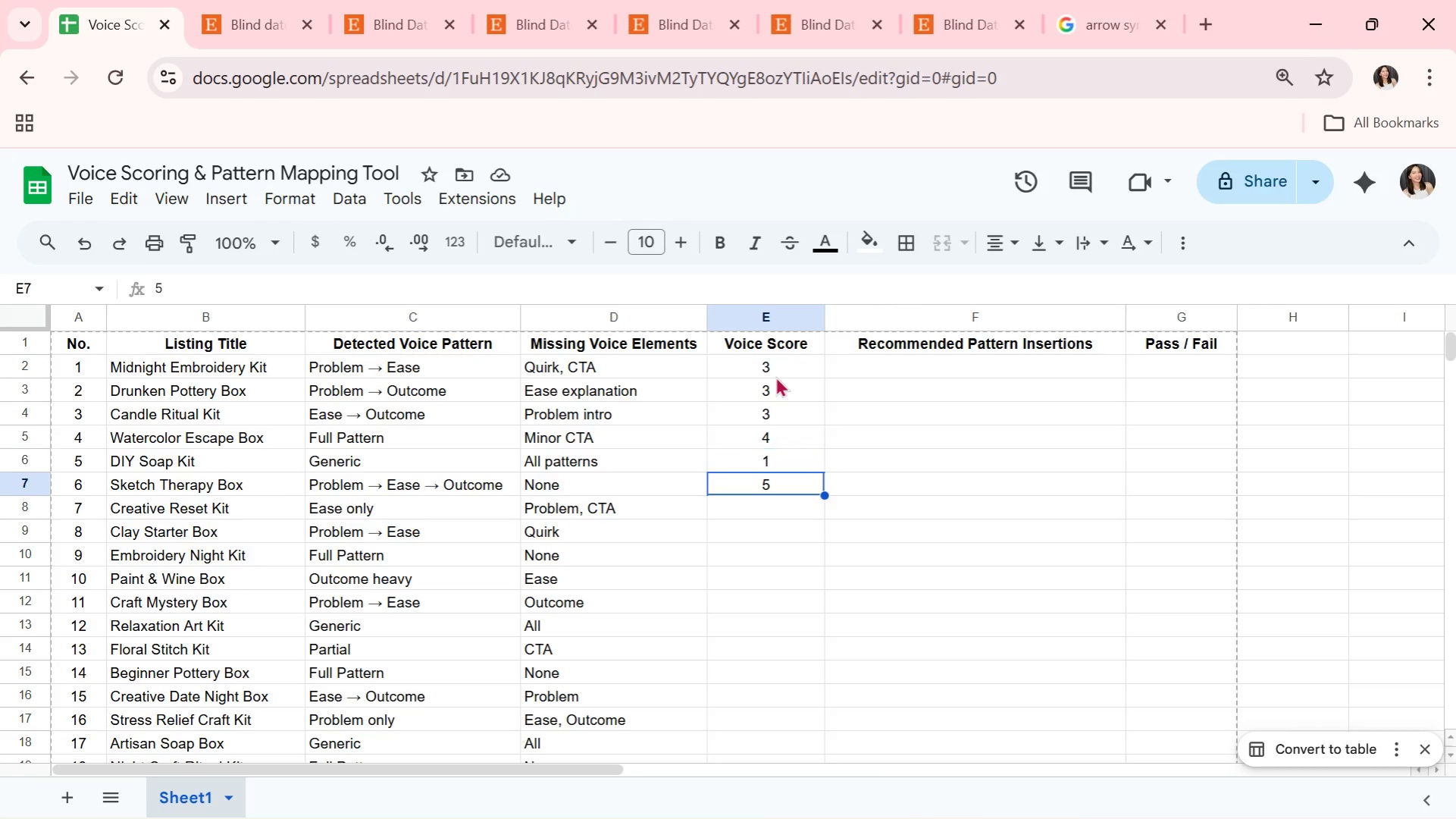 
key(ArrowDown)
 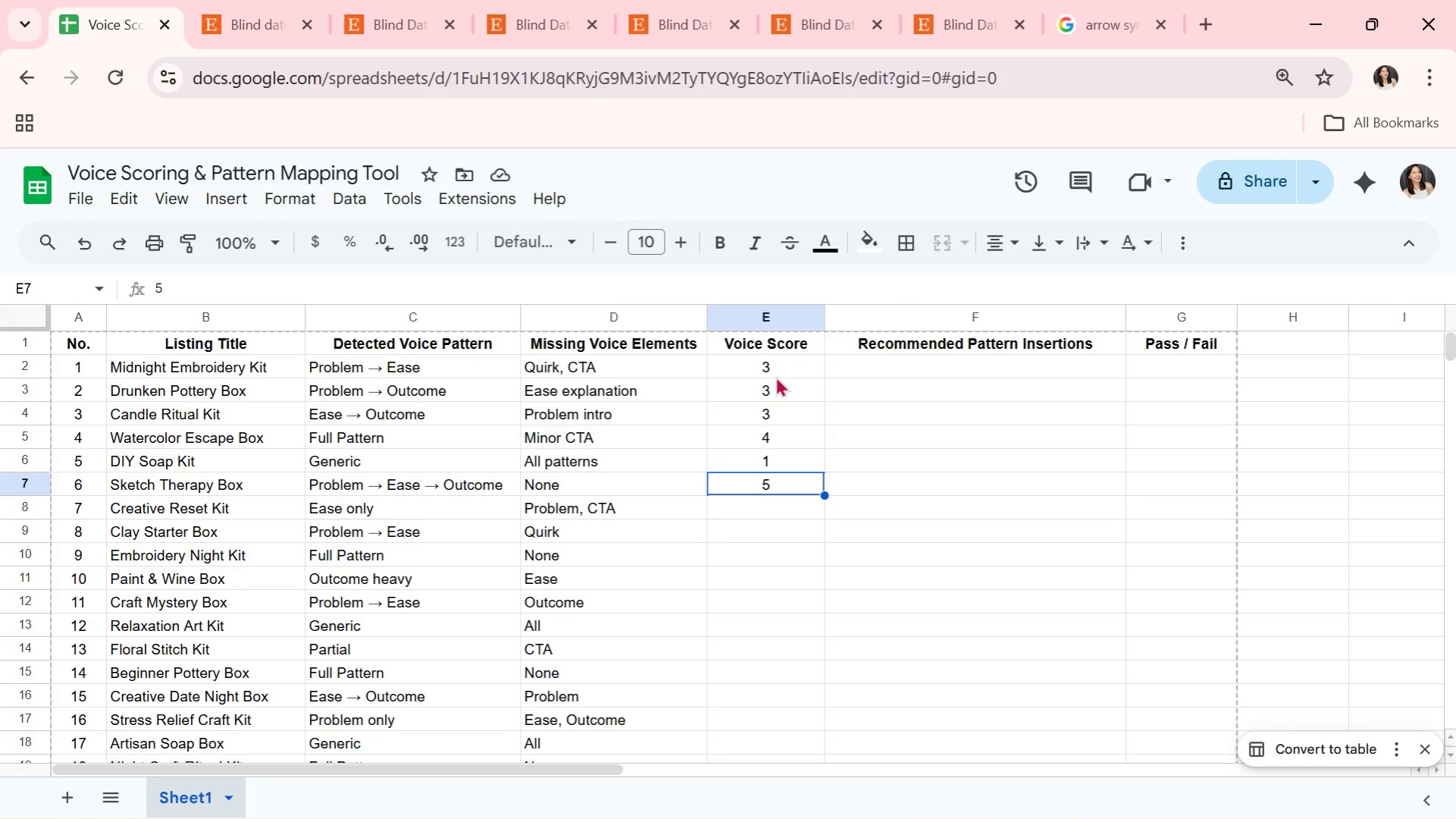 
key(ArrowDown)
 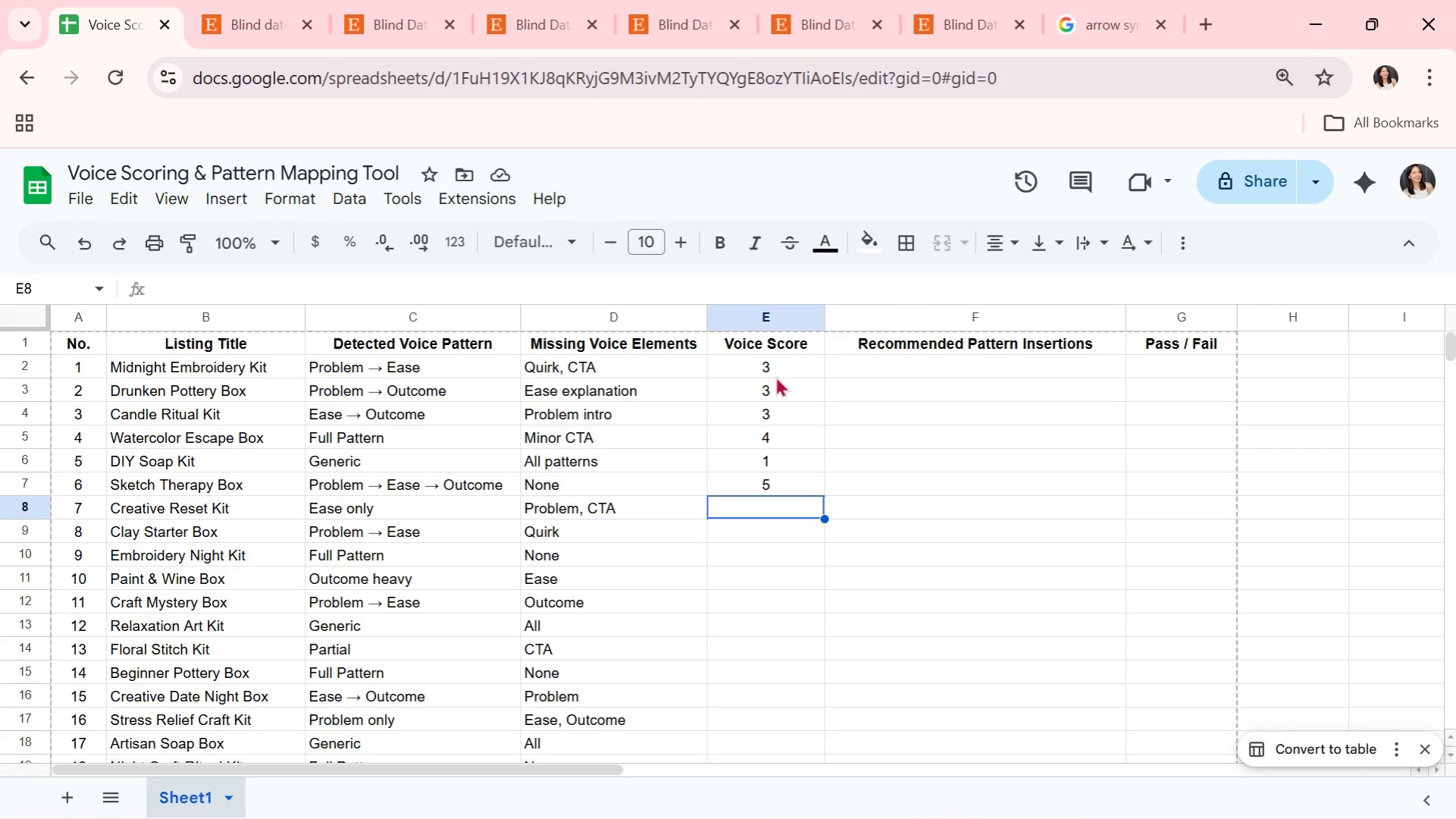 
wait(14.72)
 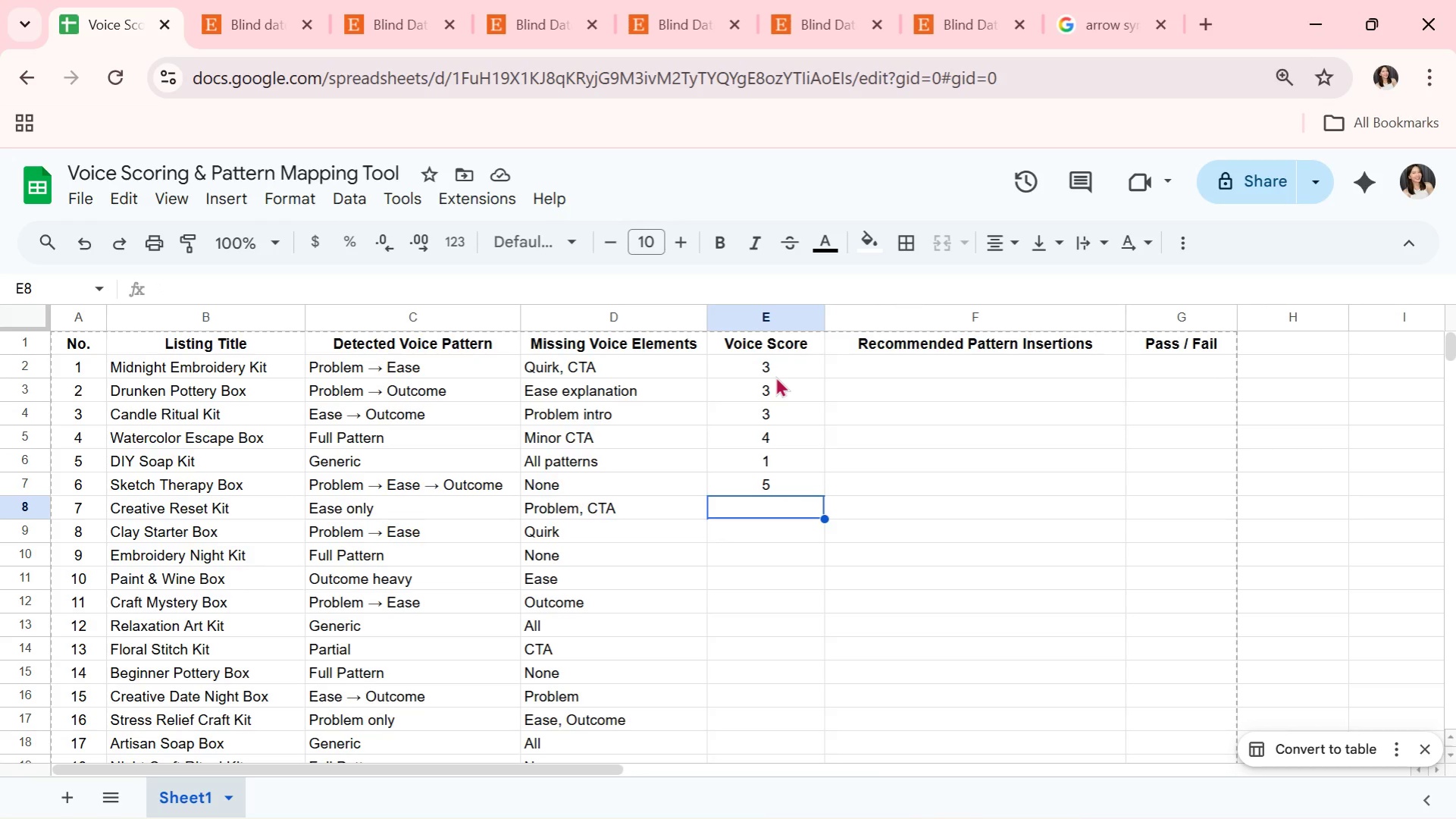 
key(2)
 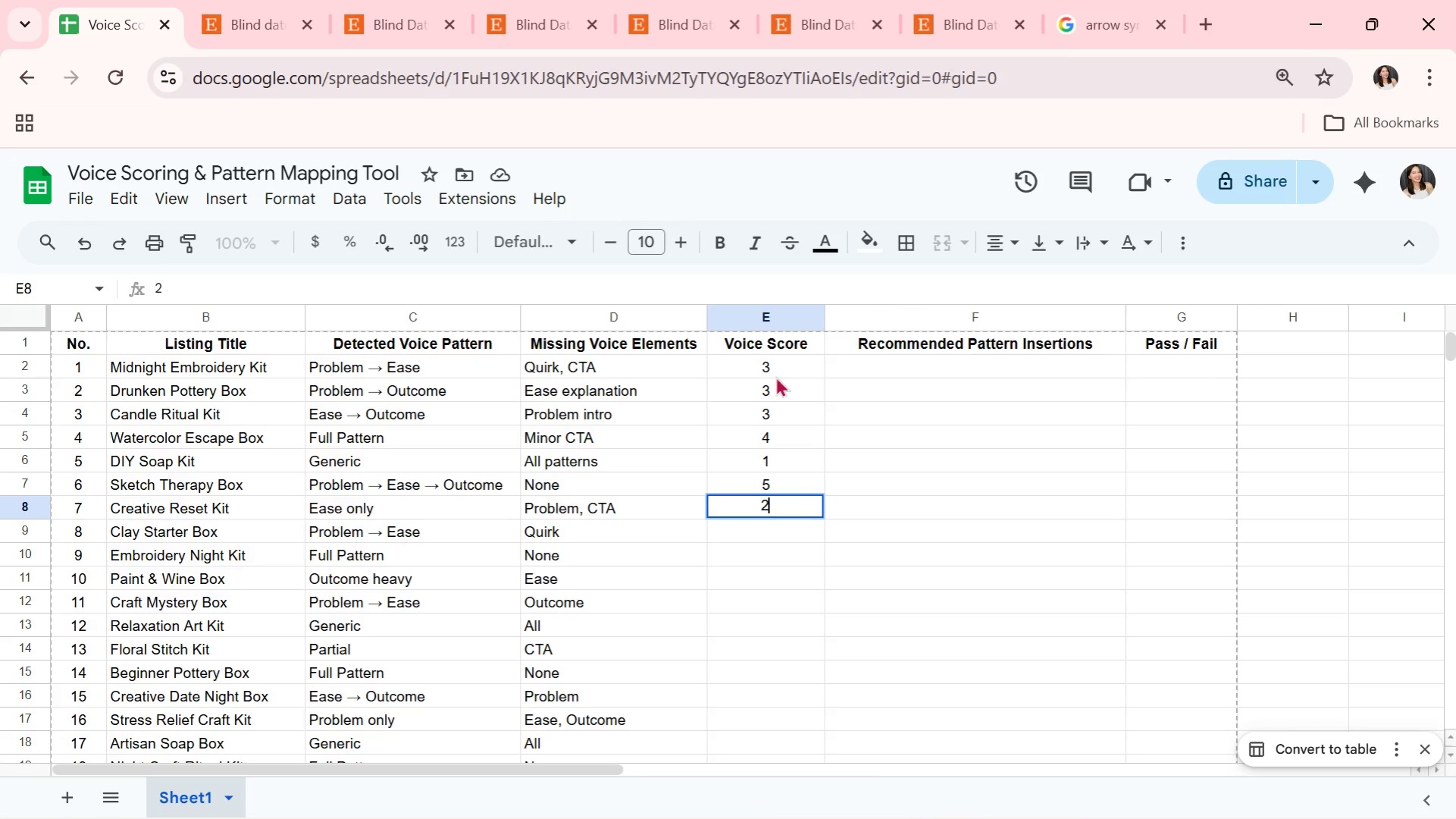 
key(ArrowDown)
 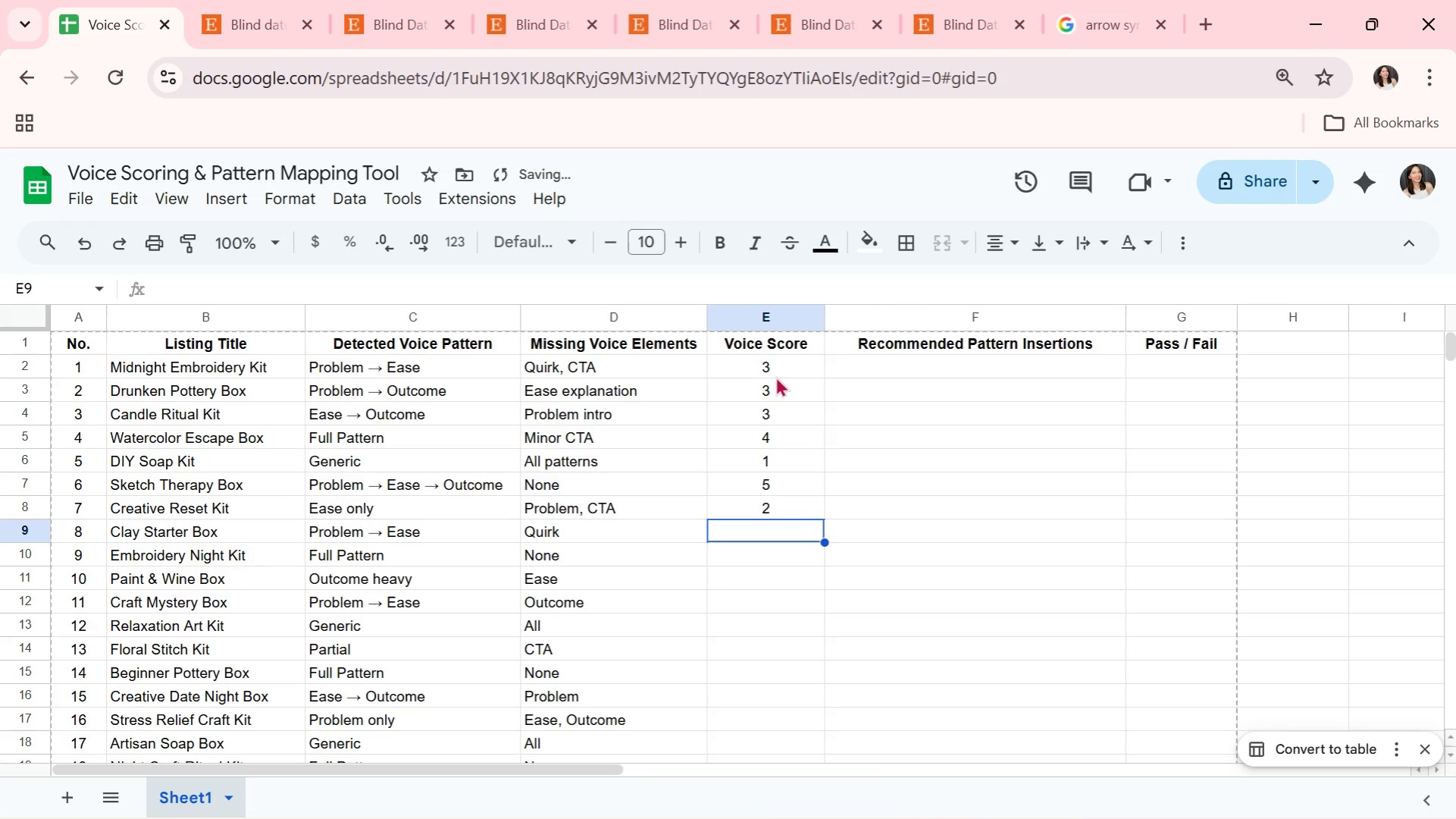 
key(3)
 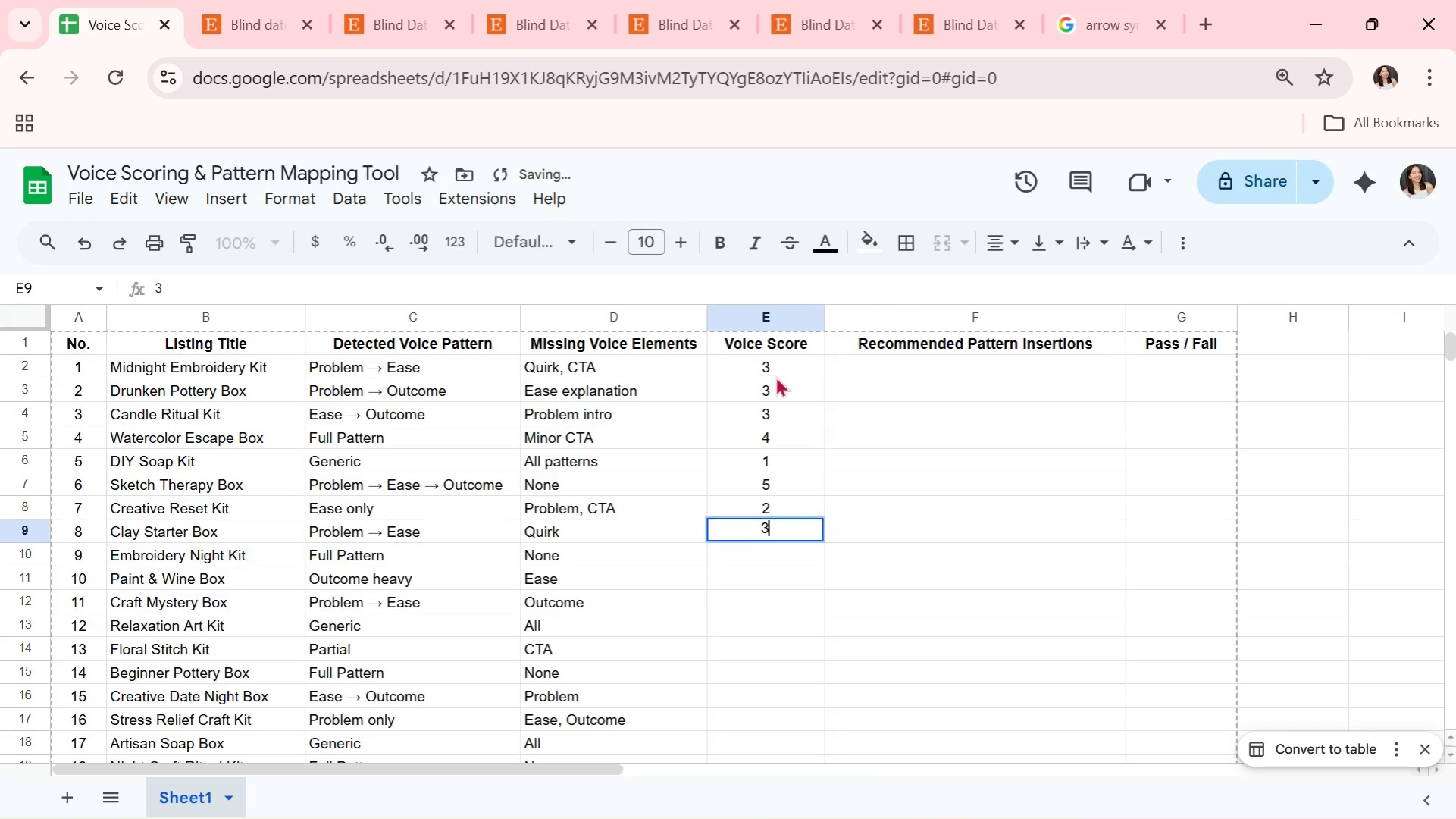 
key(ArrowDown)
 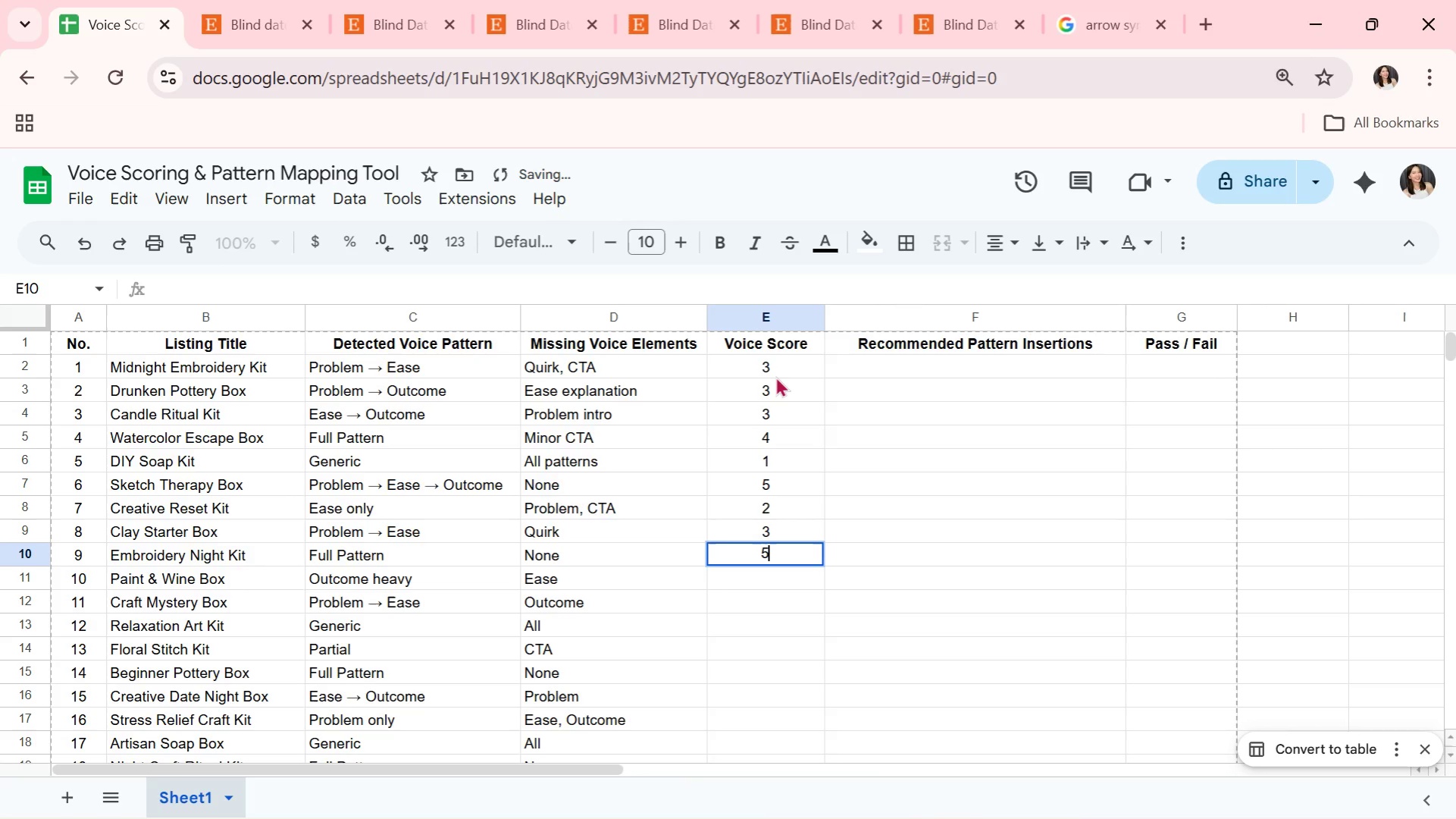 
key(5)
 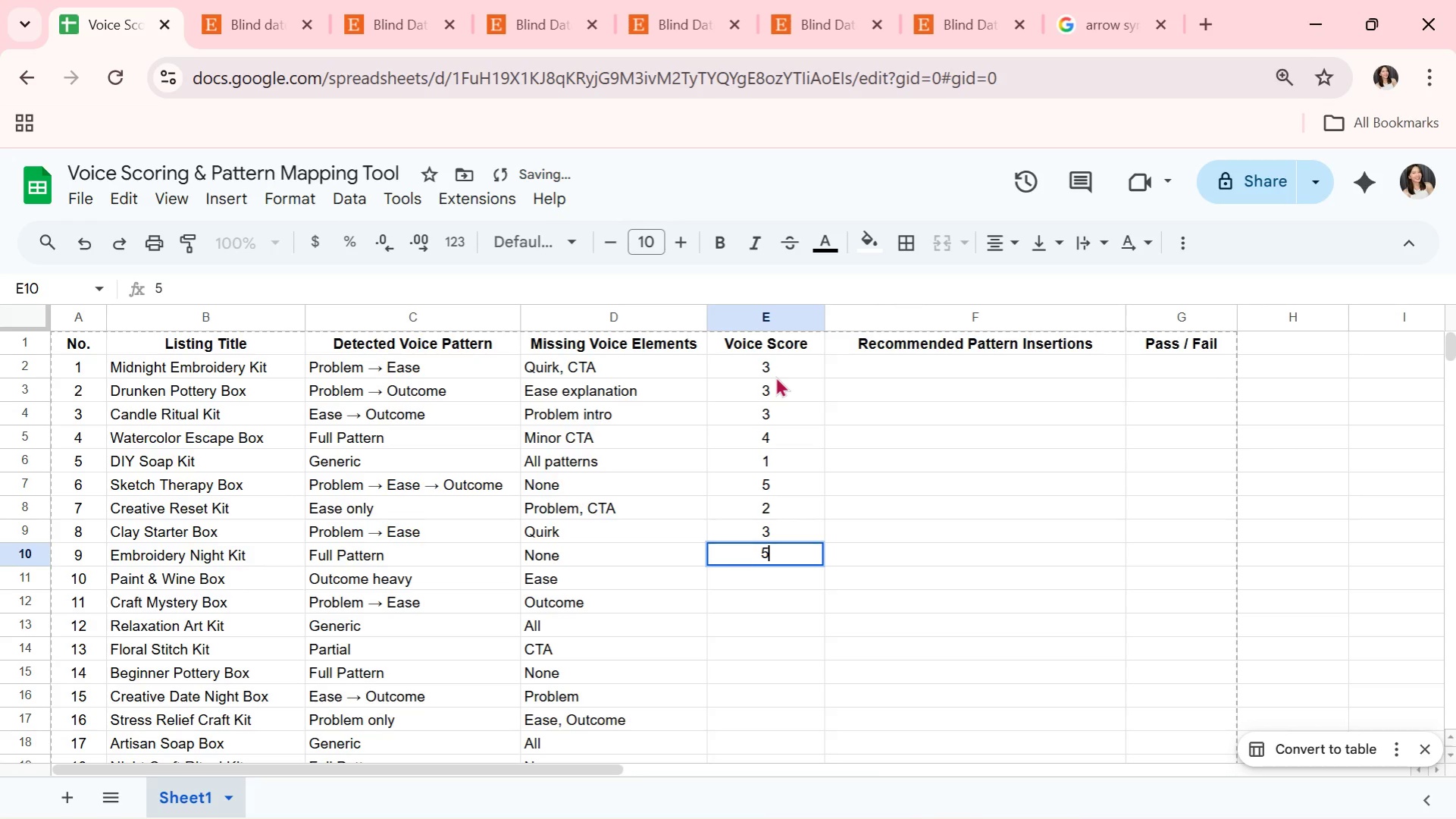 
key(ArrowDown)
 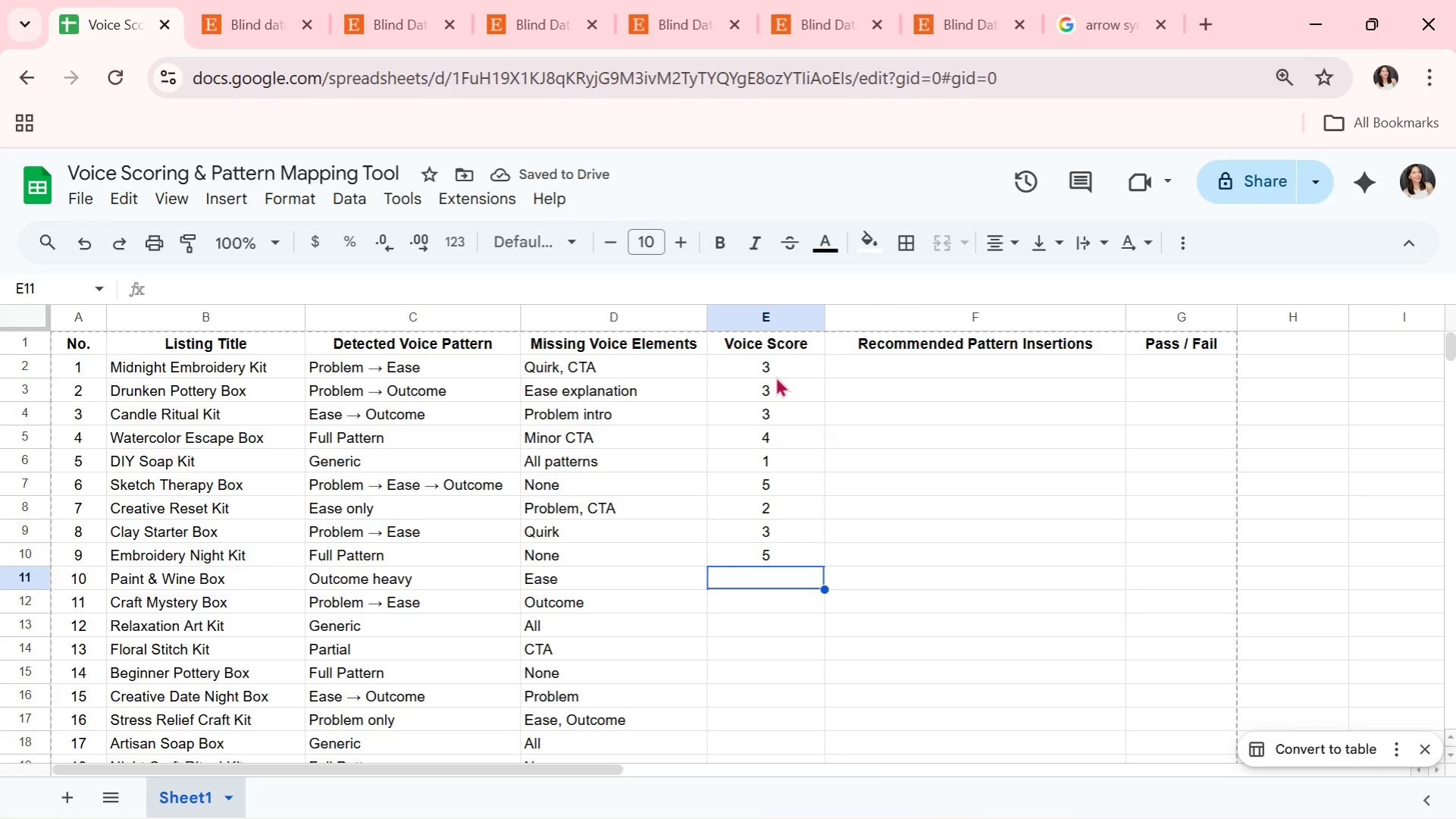 
type(33)
key(Backspace)
 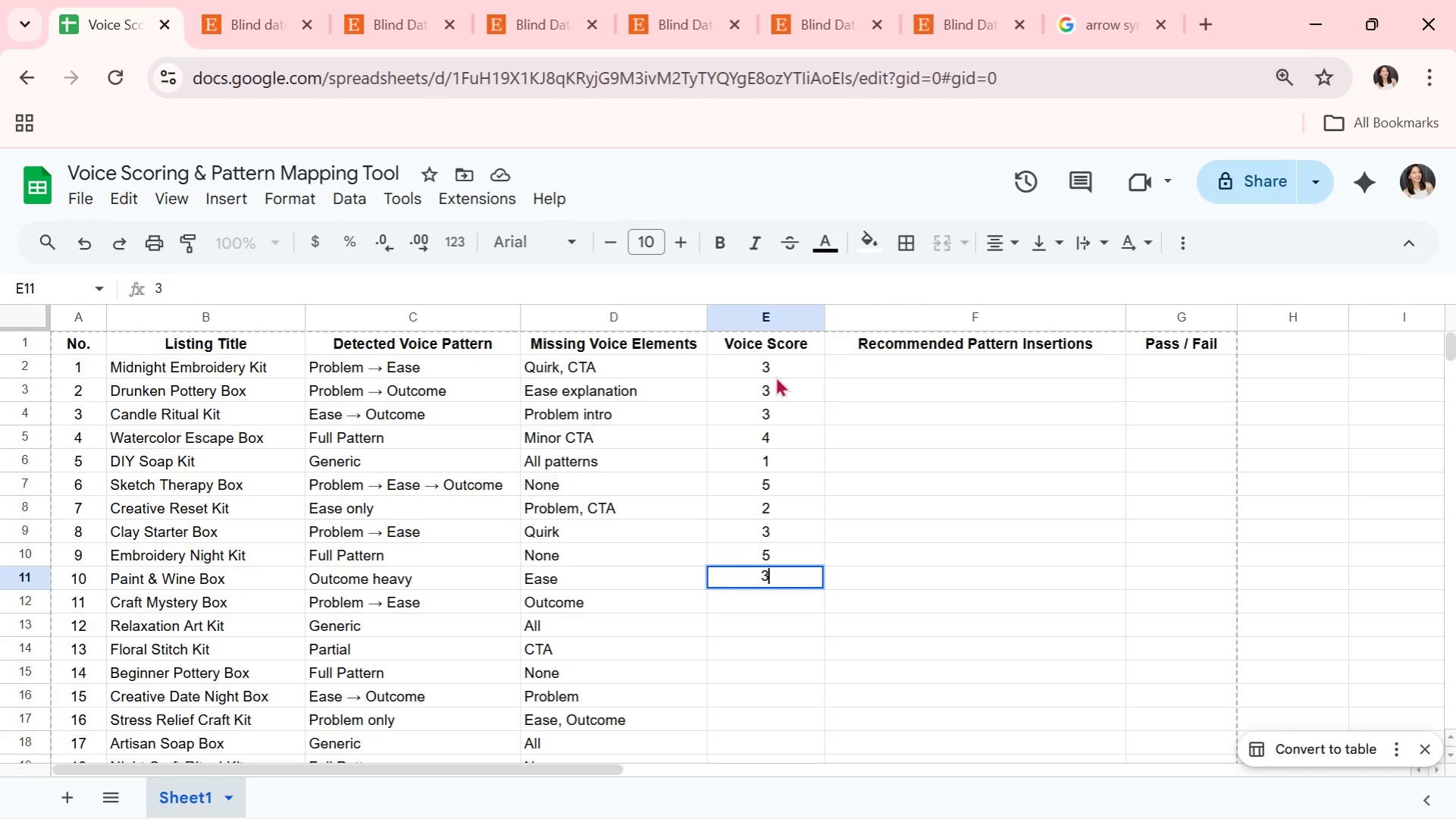 
key(ArrowDown)
 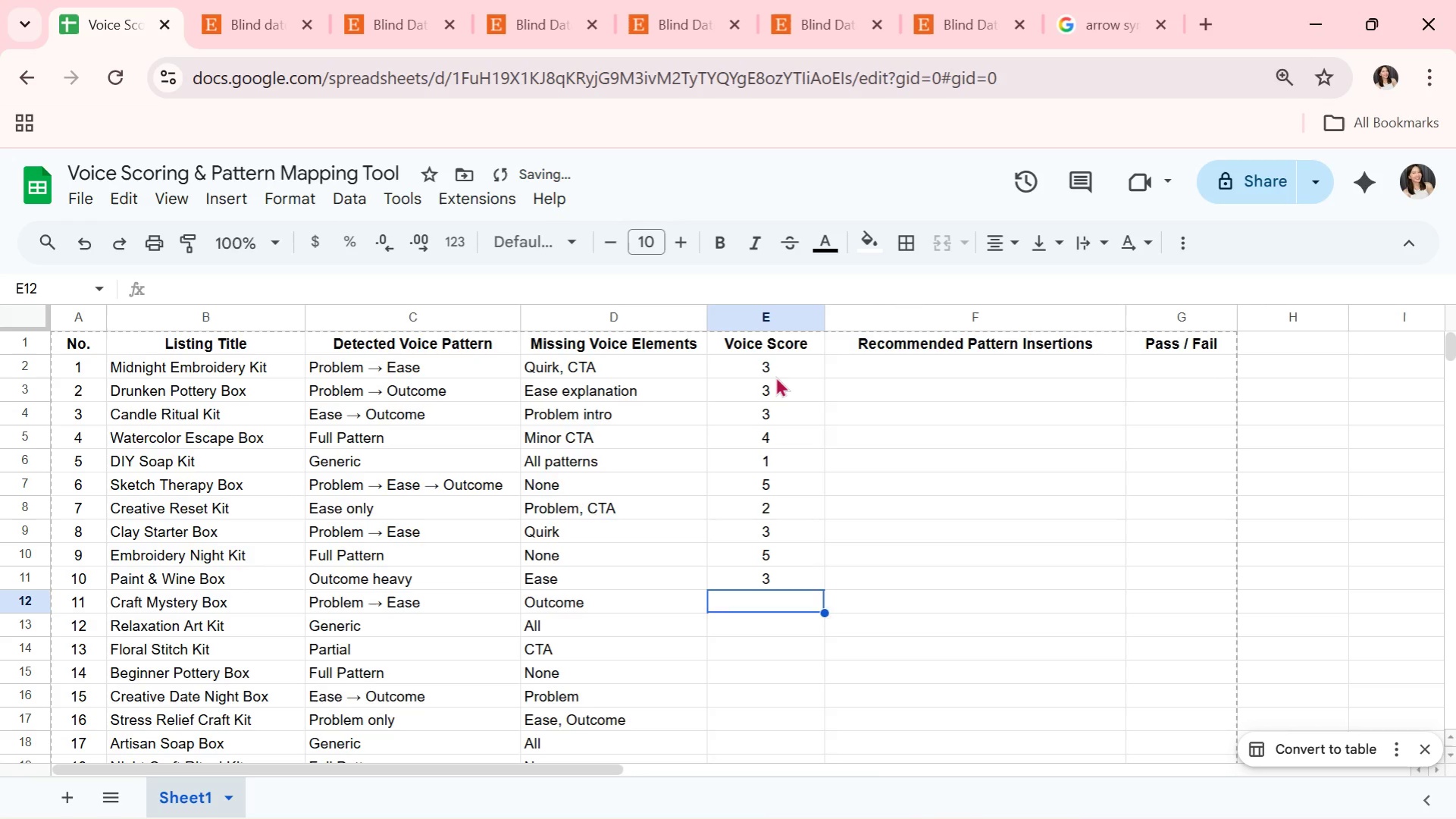 
key(3)
 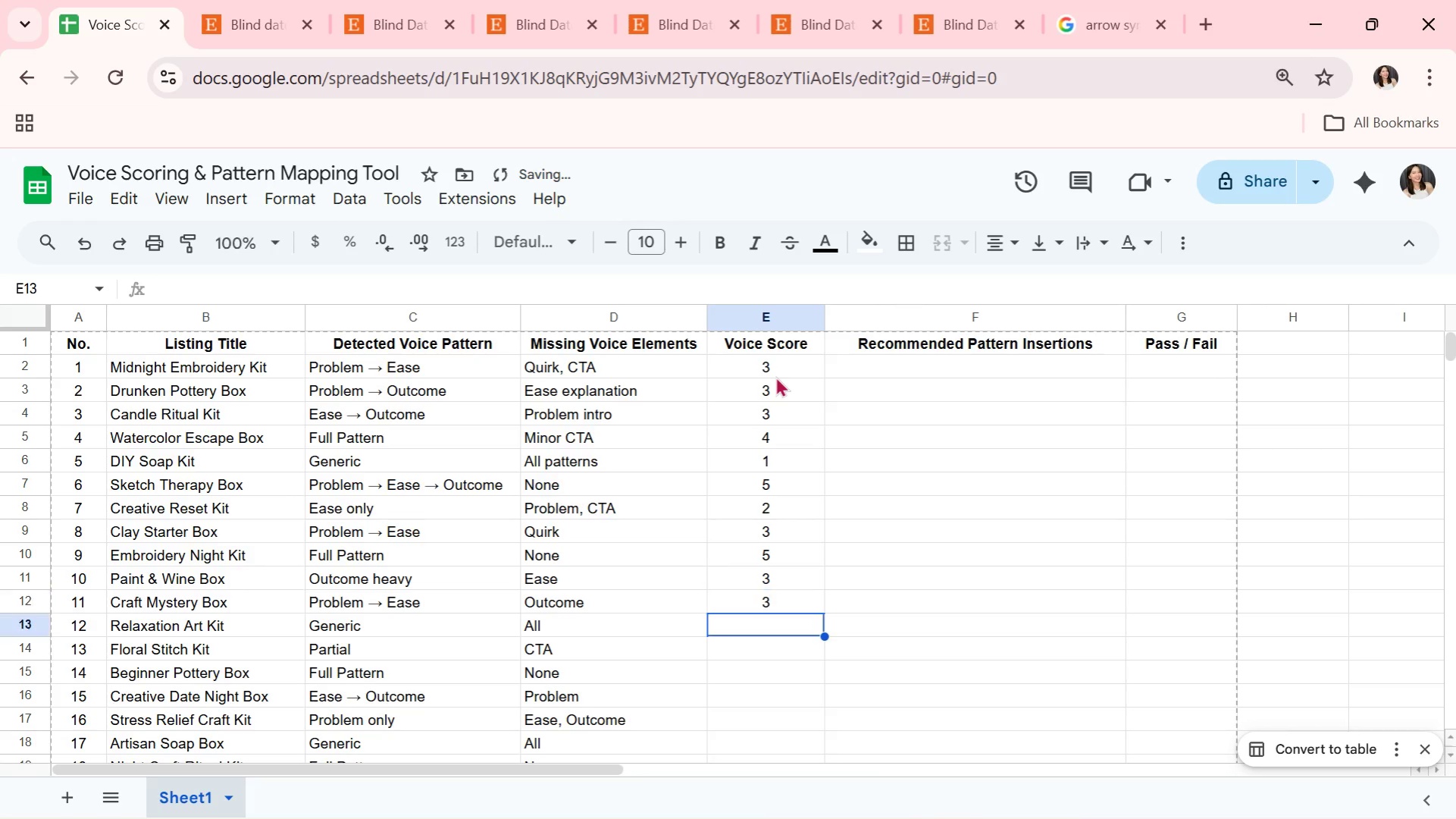 
key(ArrowDown)
 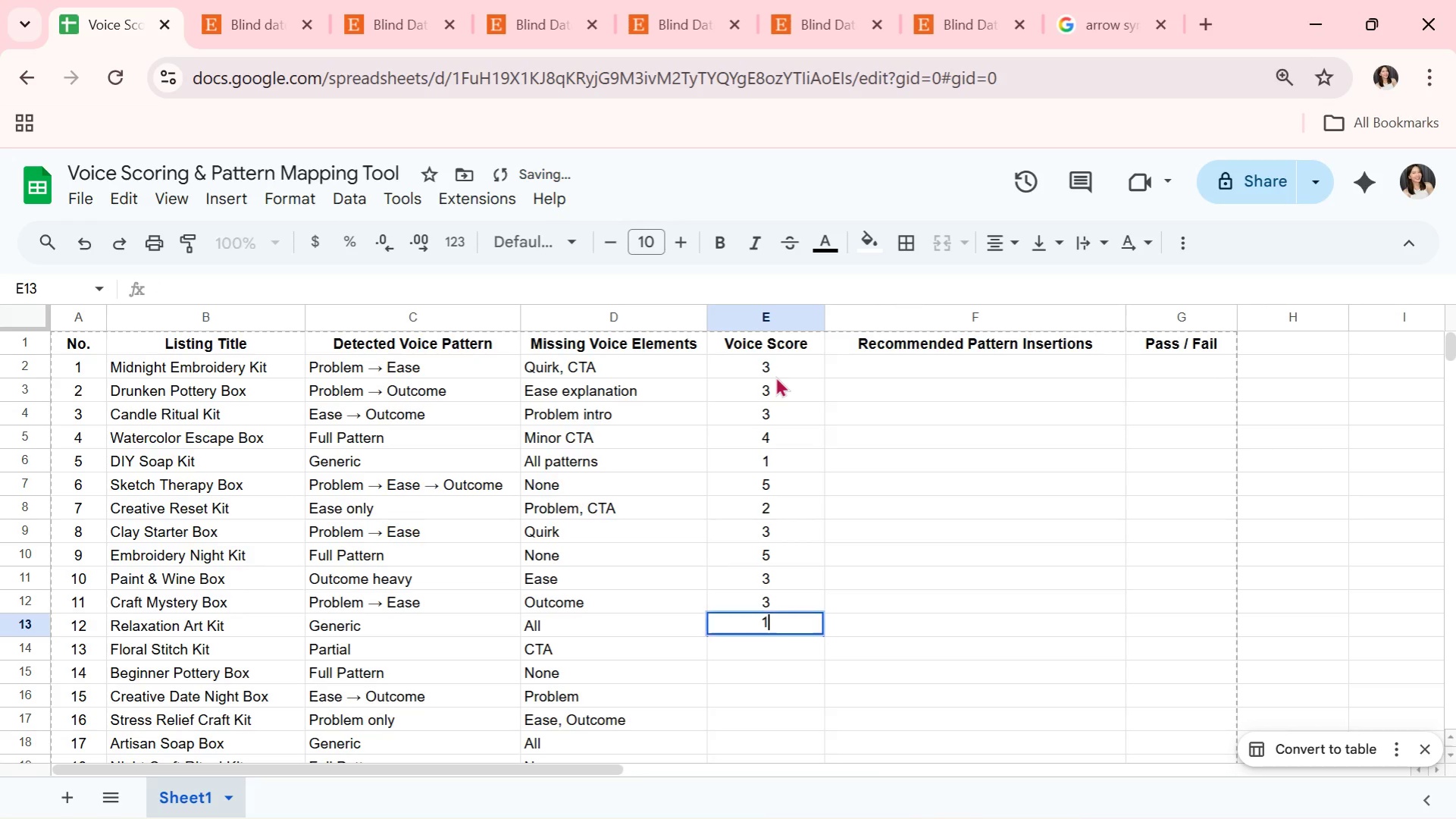 
key(1)
 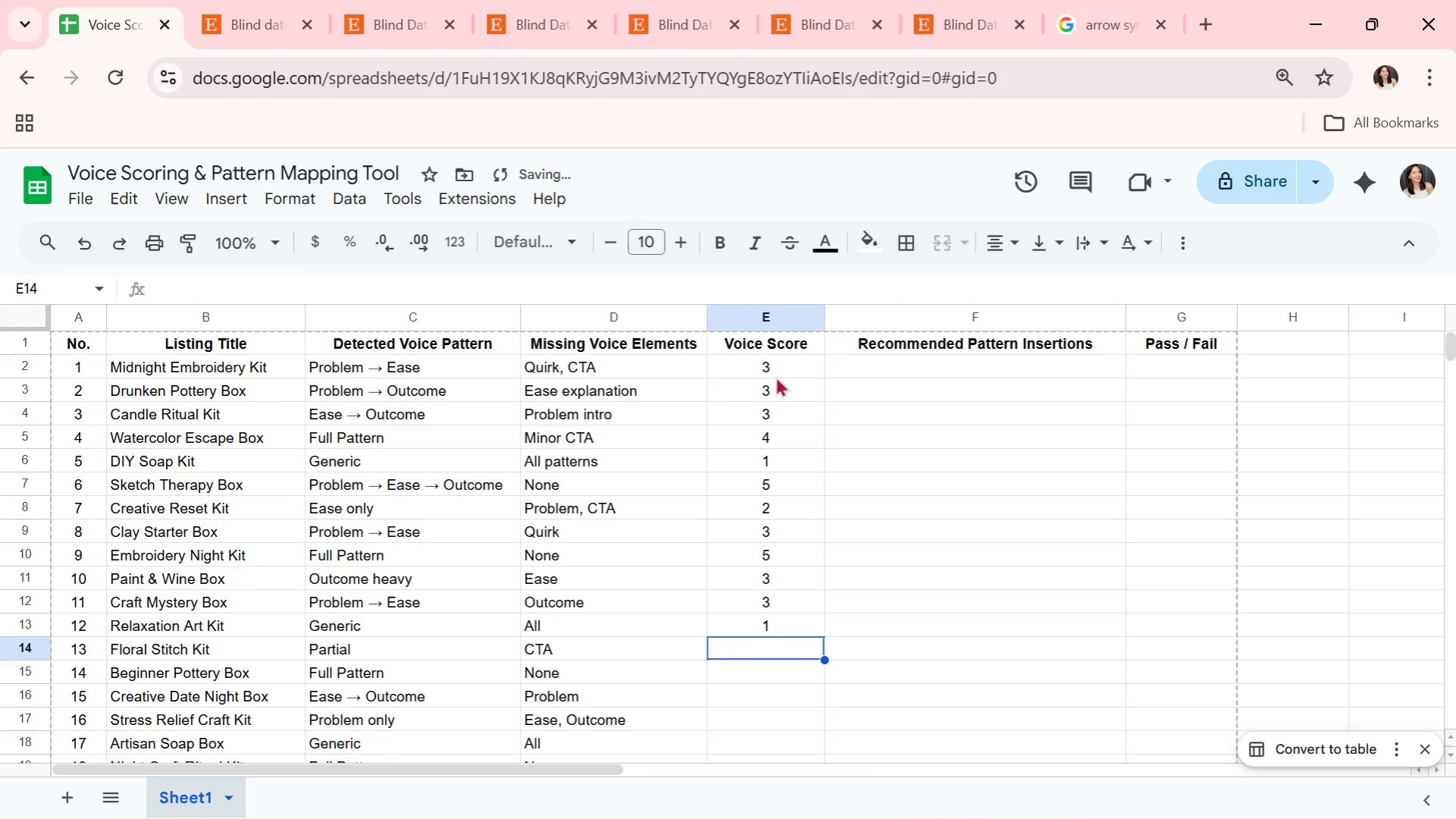 
key(ArrowDown)
 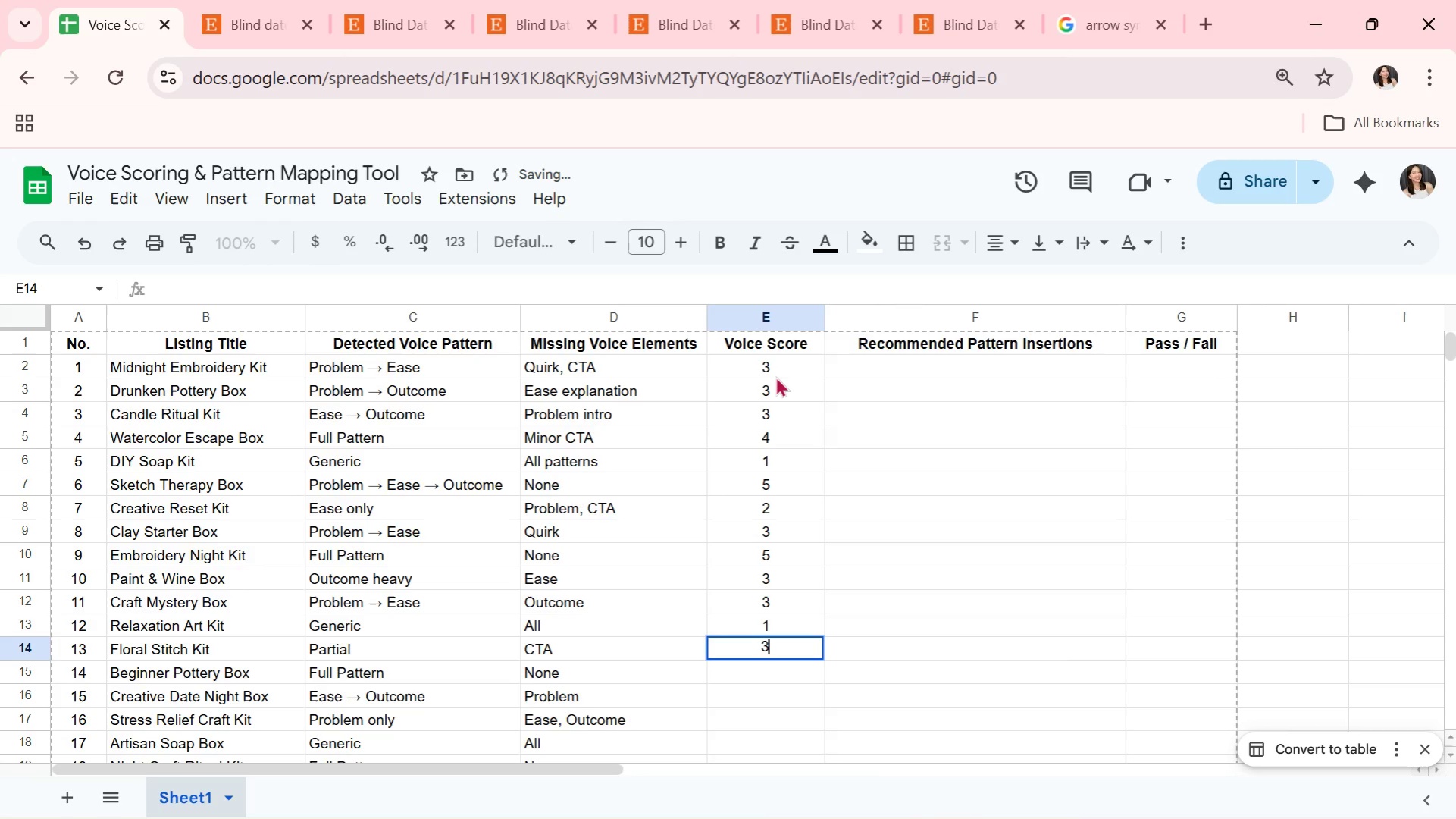 
key(3)
 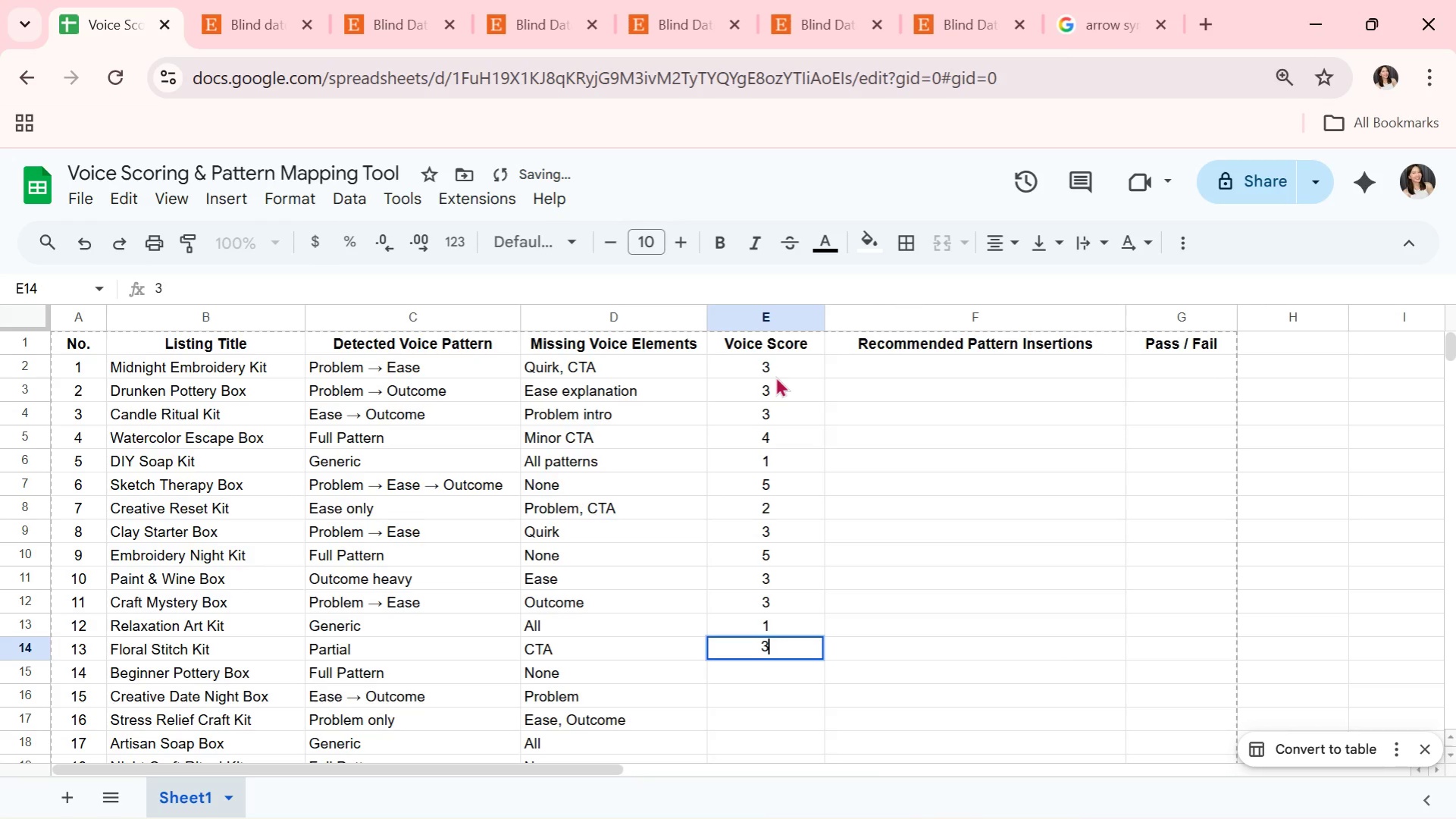 
key(Shift+ShiftRight)
 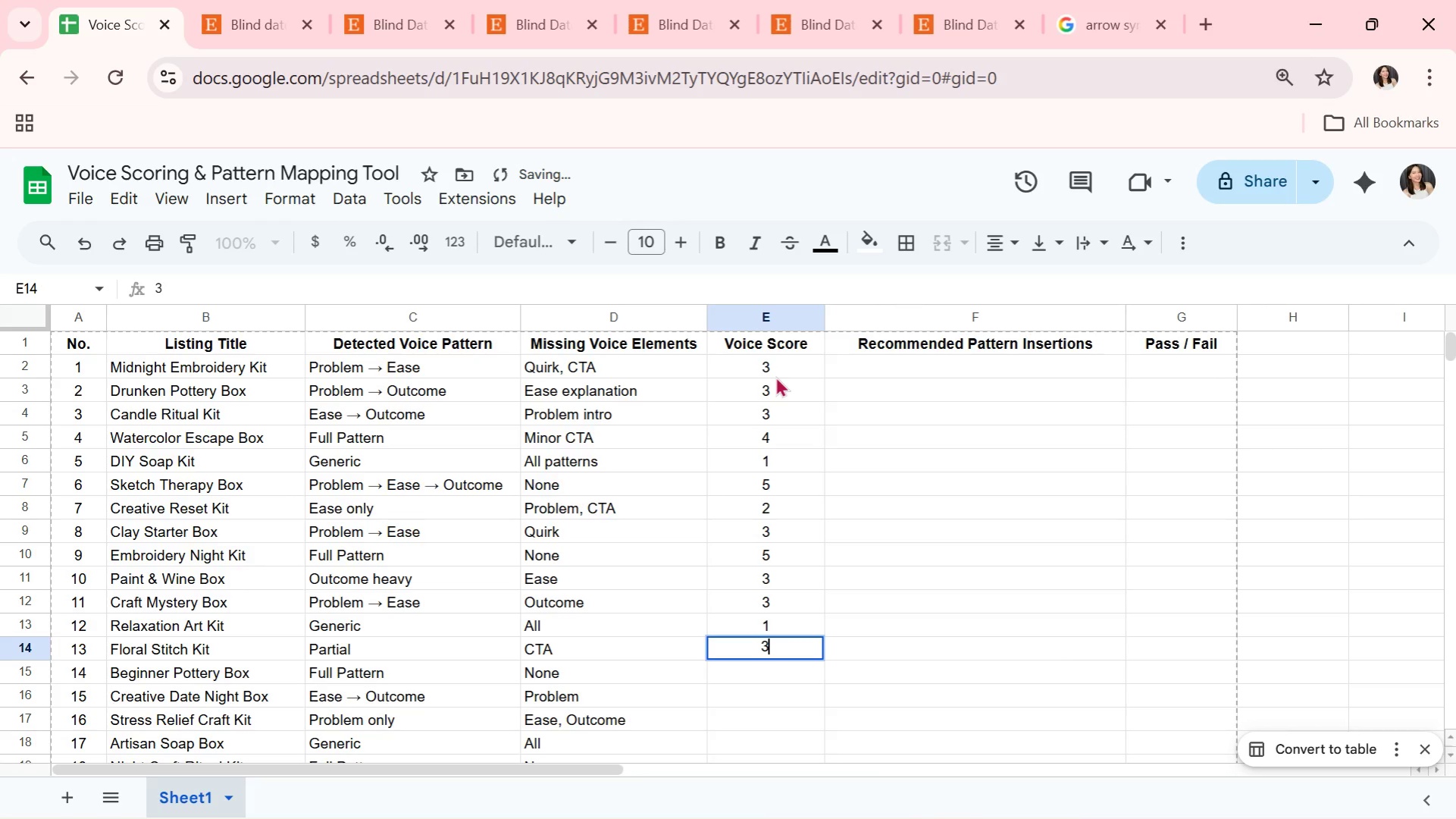 
key(Enter)
 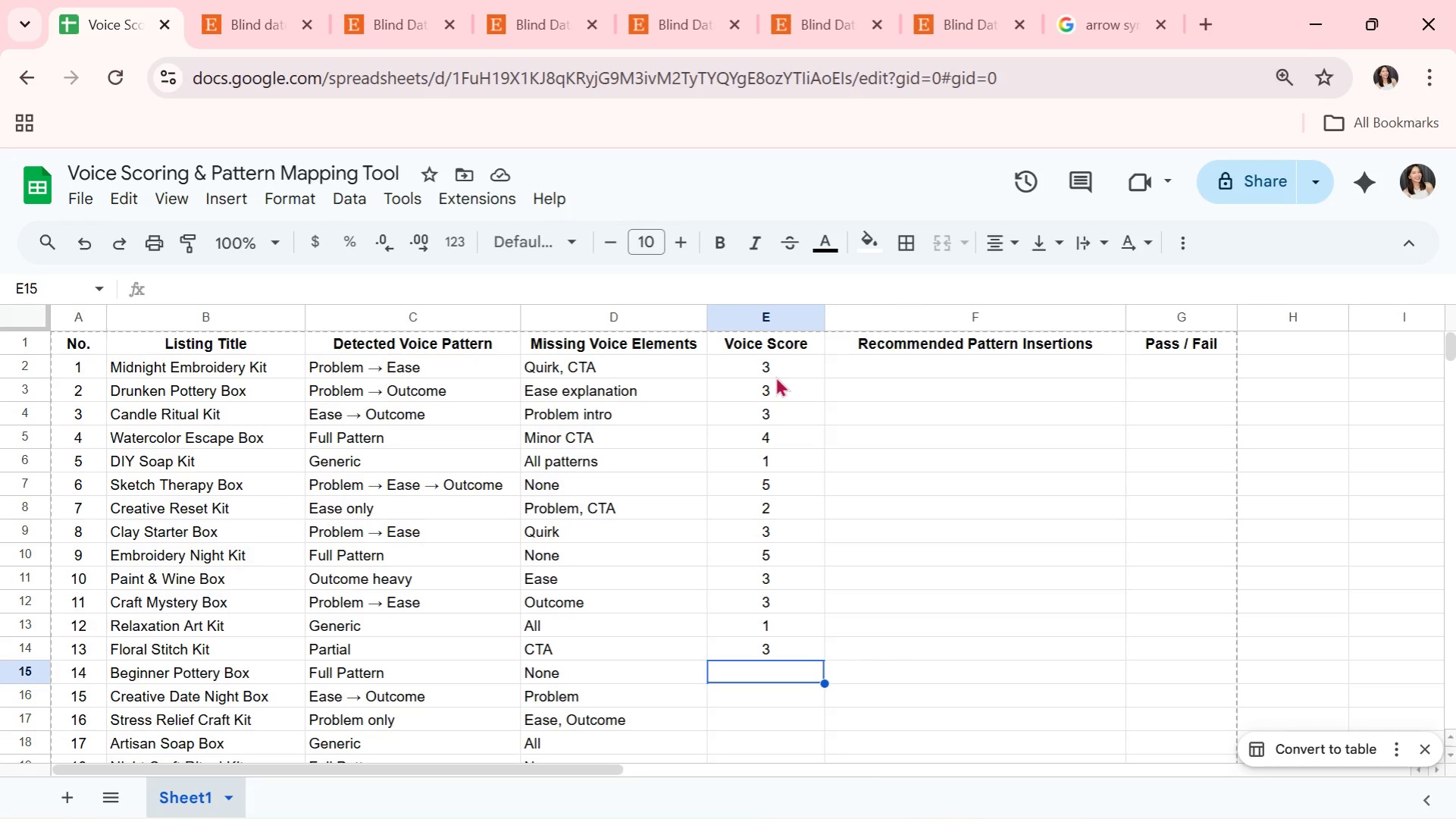 
wait(25.36)
 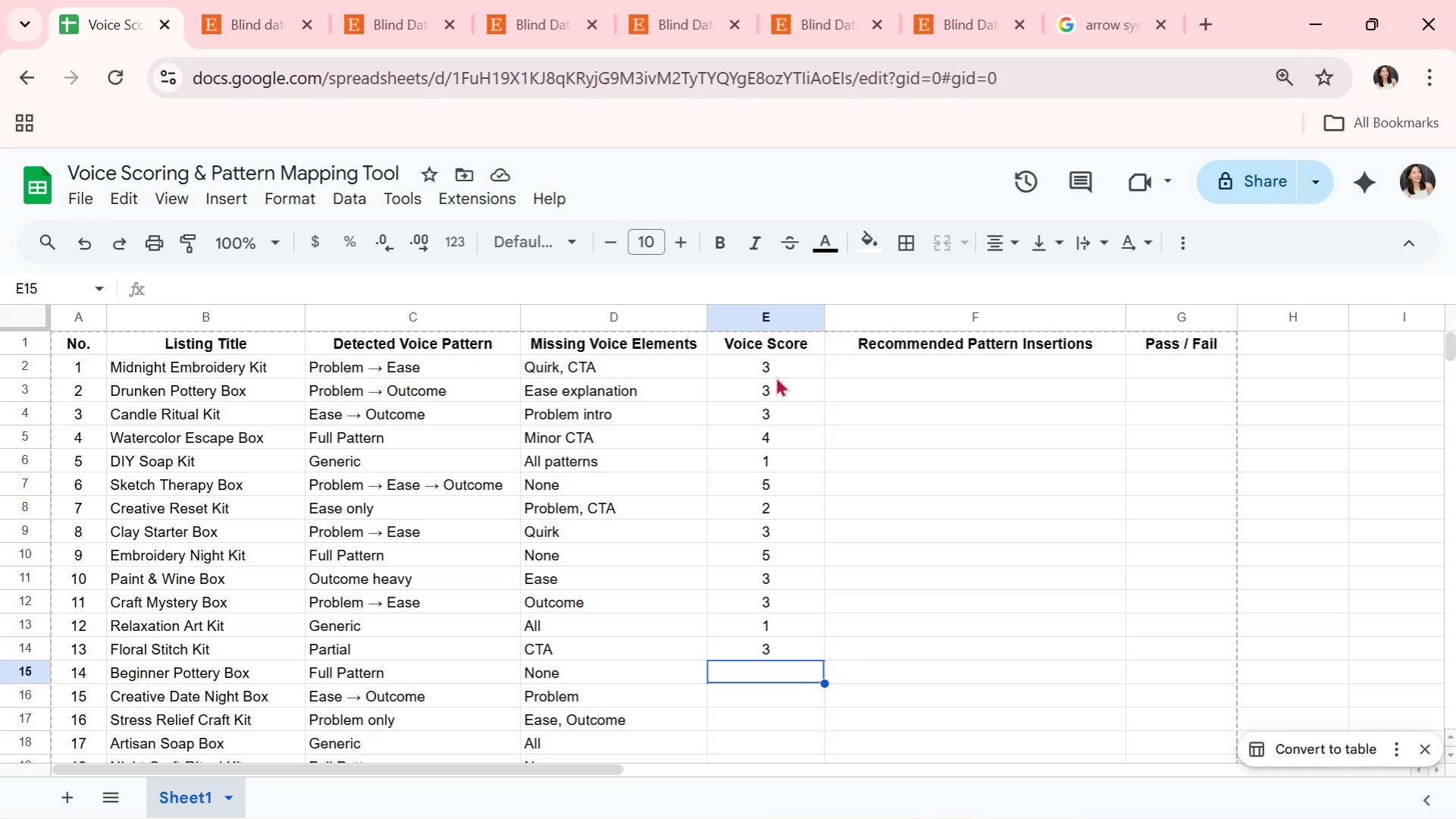 
left_click([791, 559])
 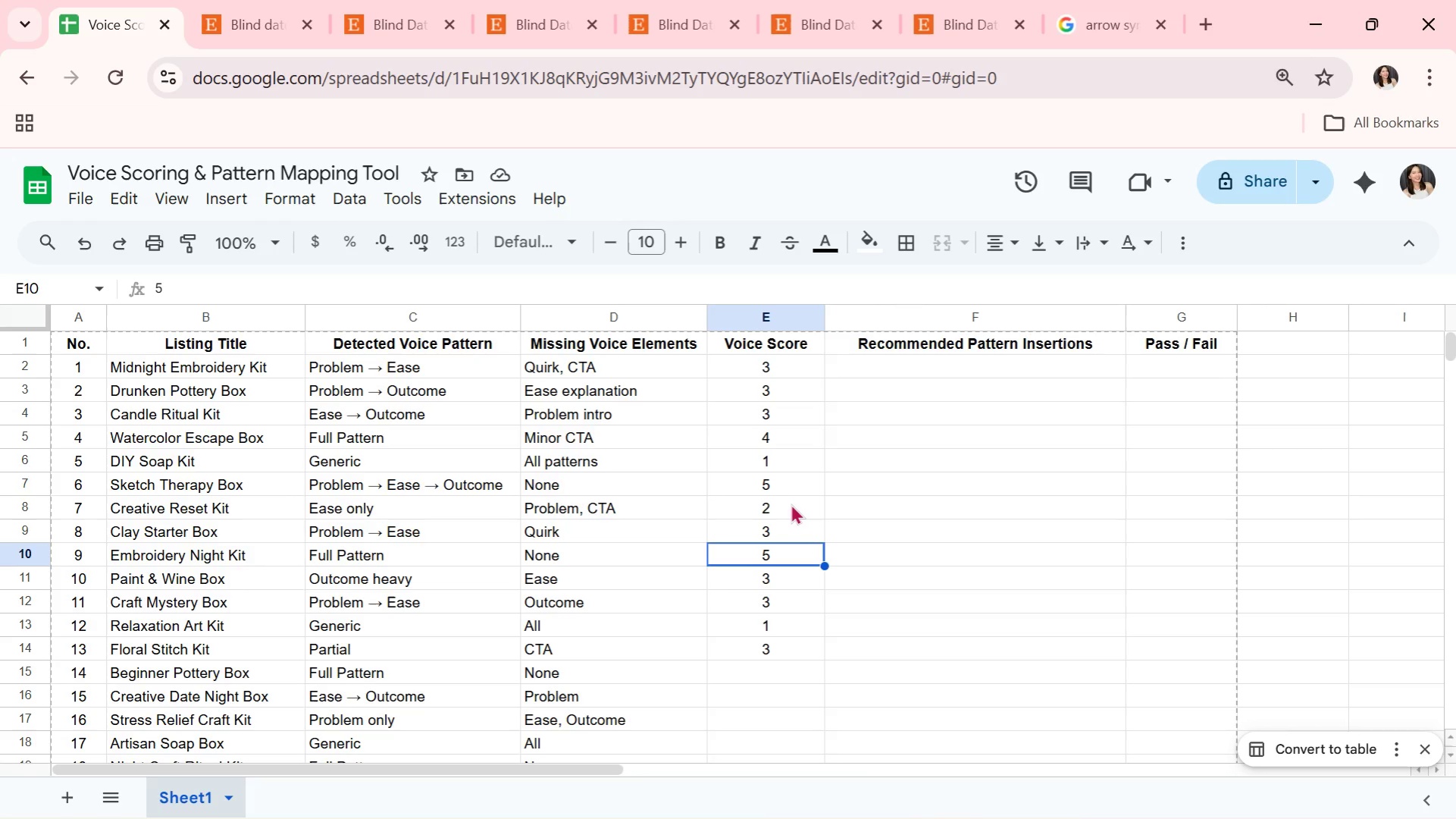 
left_click([790, 491])
 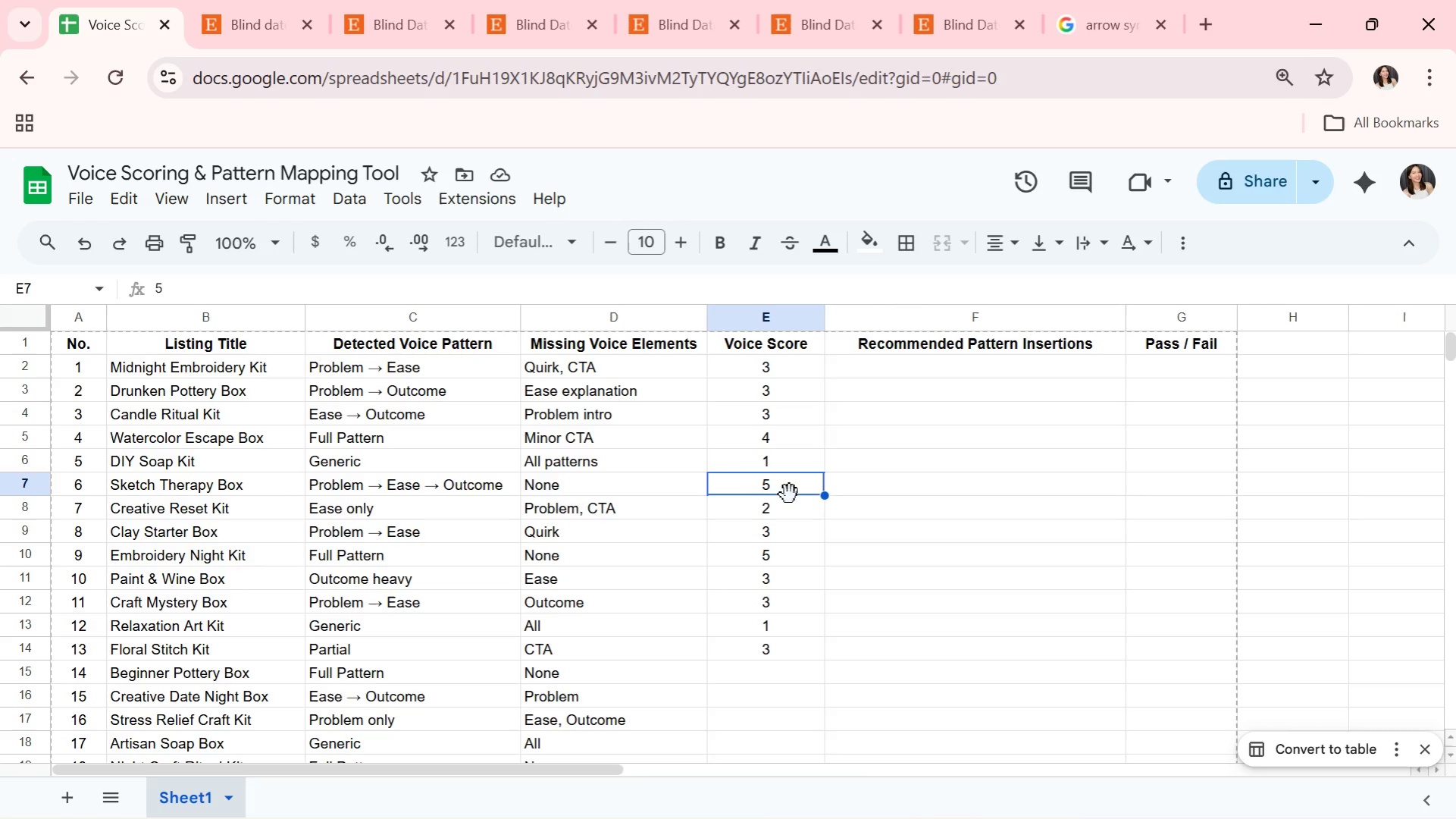 
wait(9.27)
 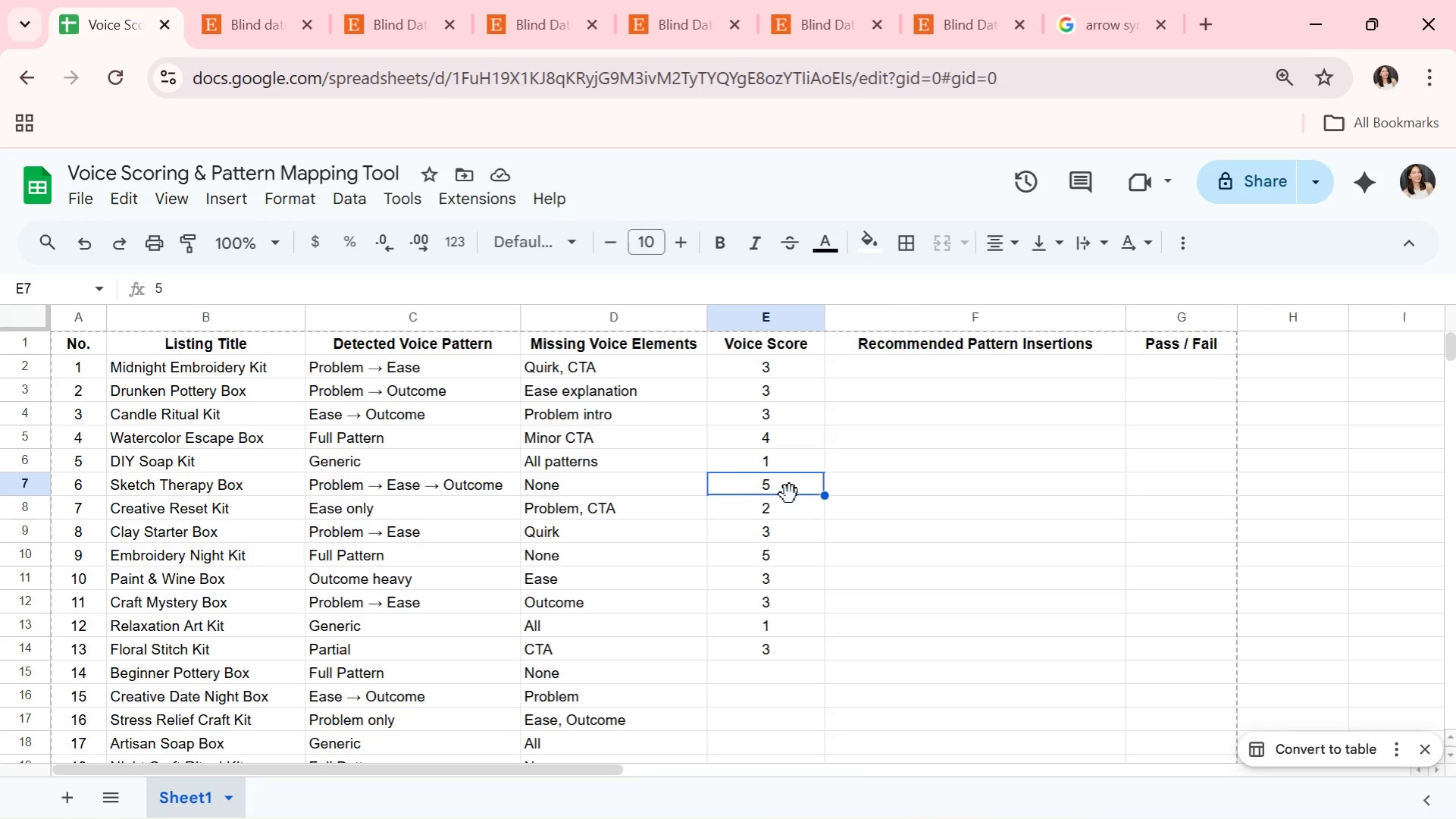 
left_click([782, 553])
 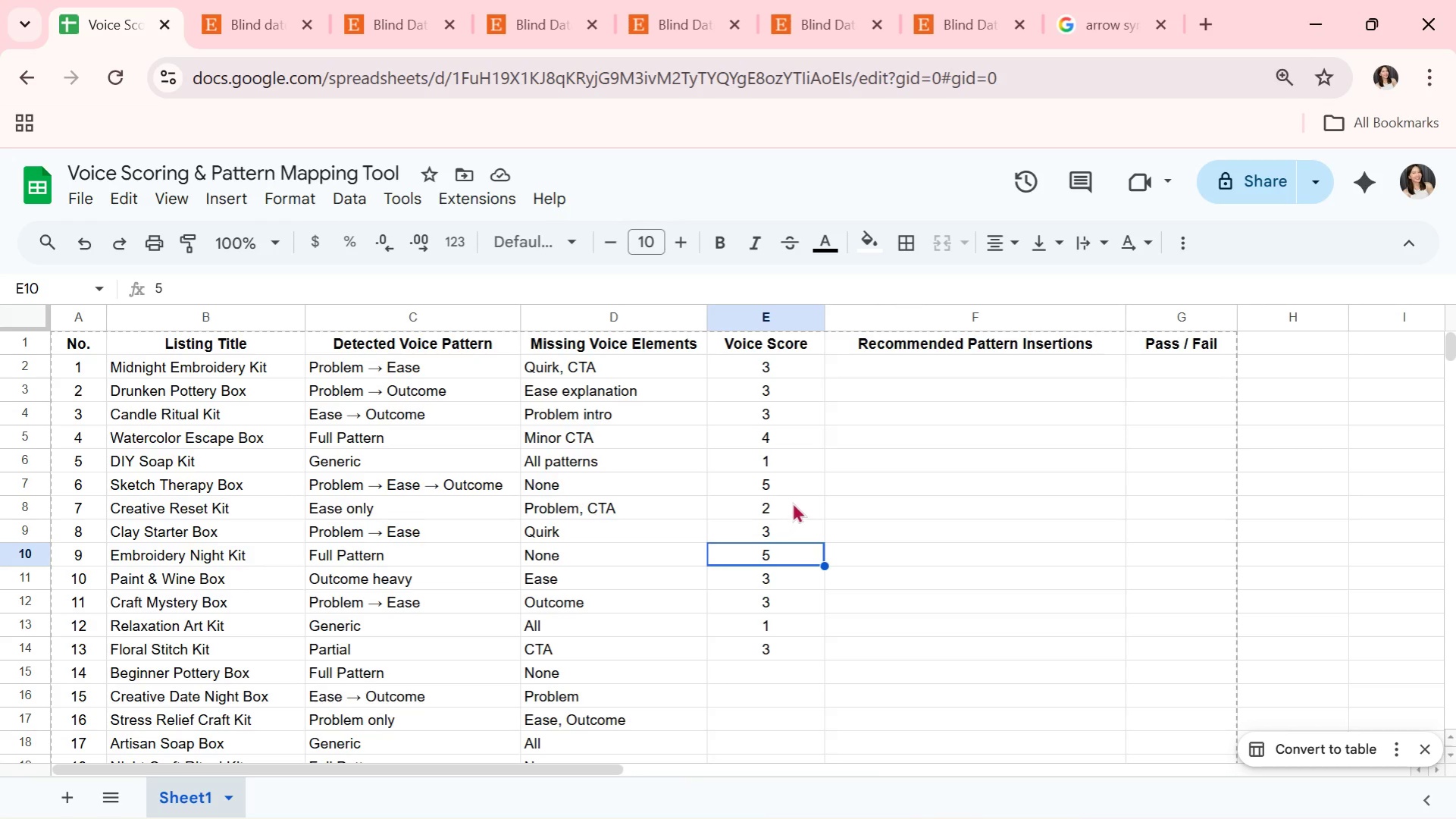 
left_click([794, 494])
 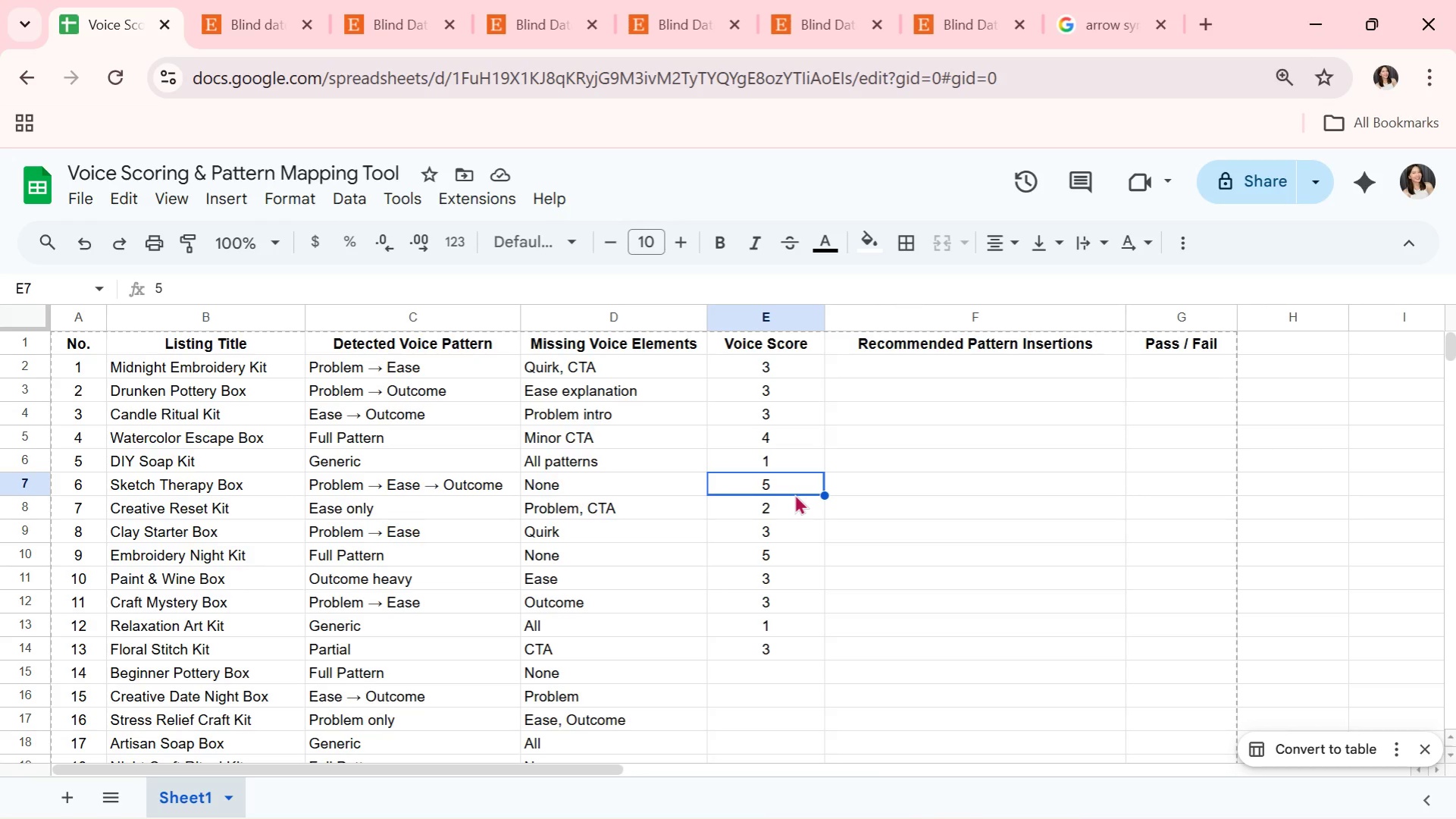 
wait(6.14)
 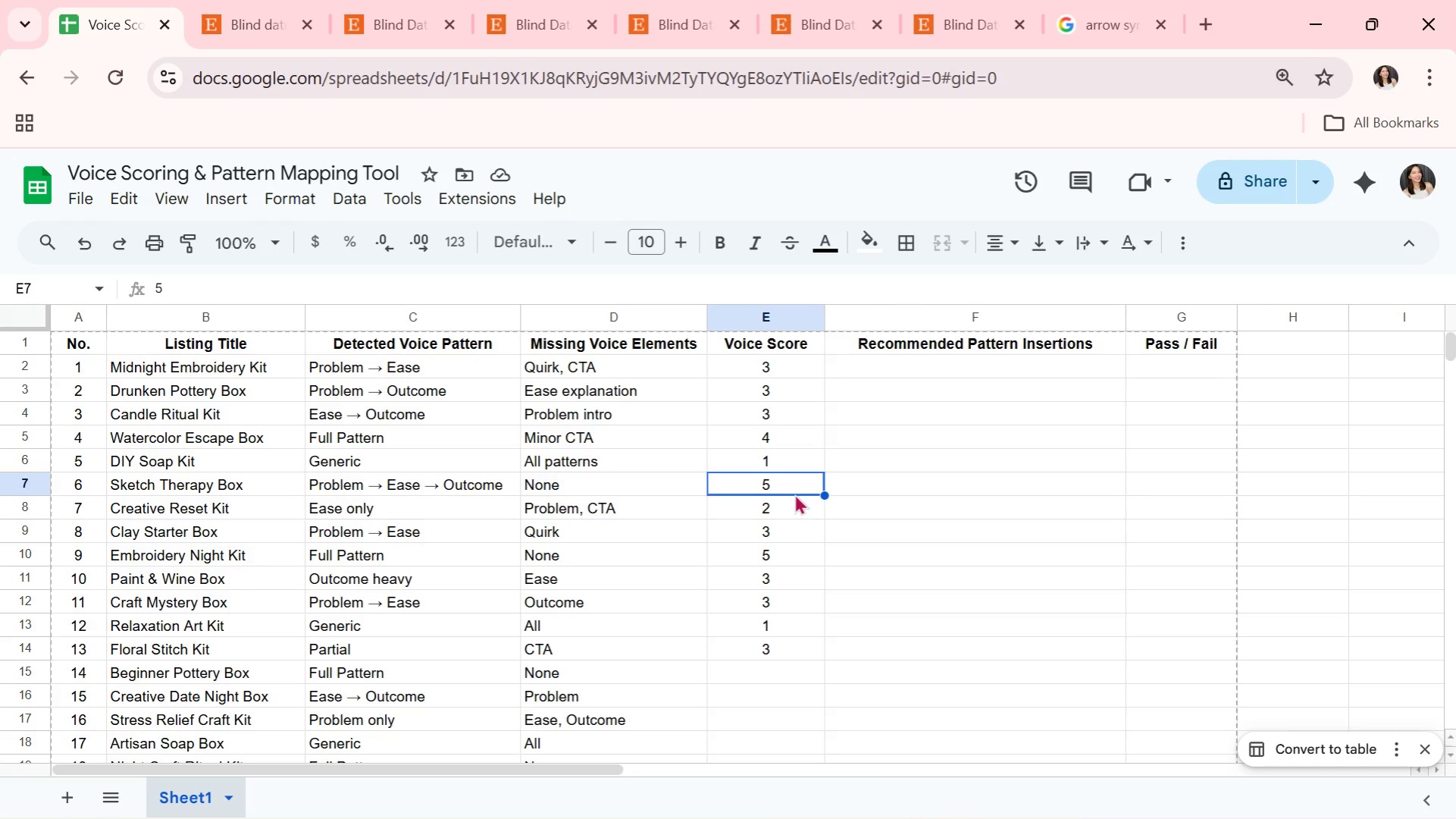 
double_click([781, 585])
 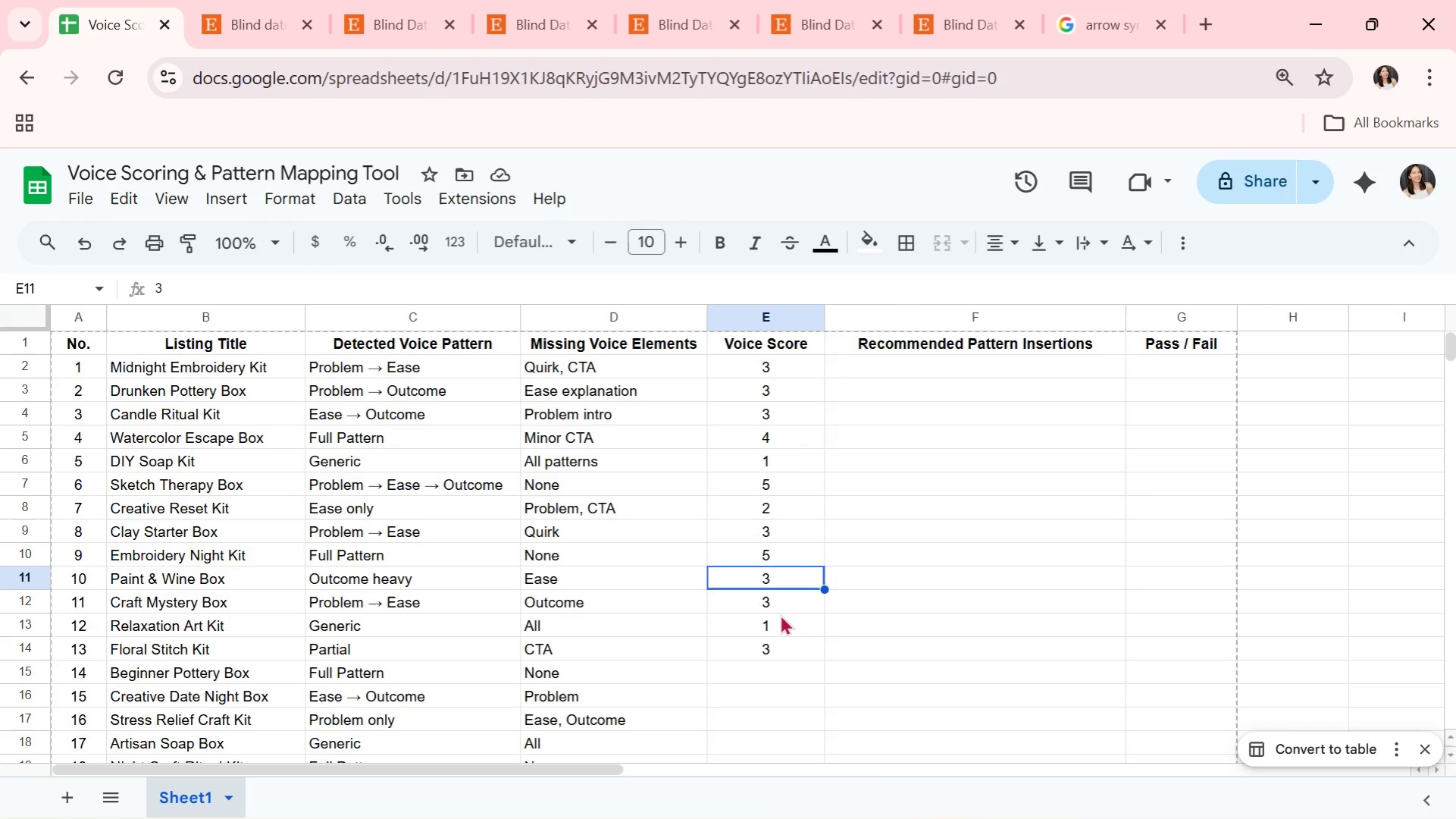 
triple_click([781, 613])
 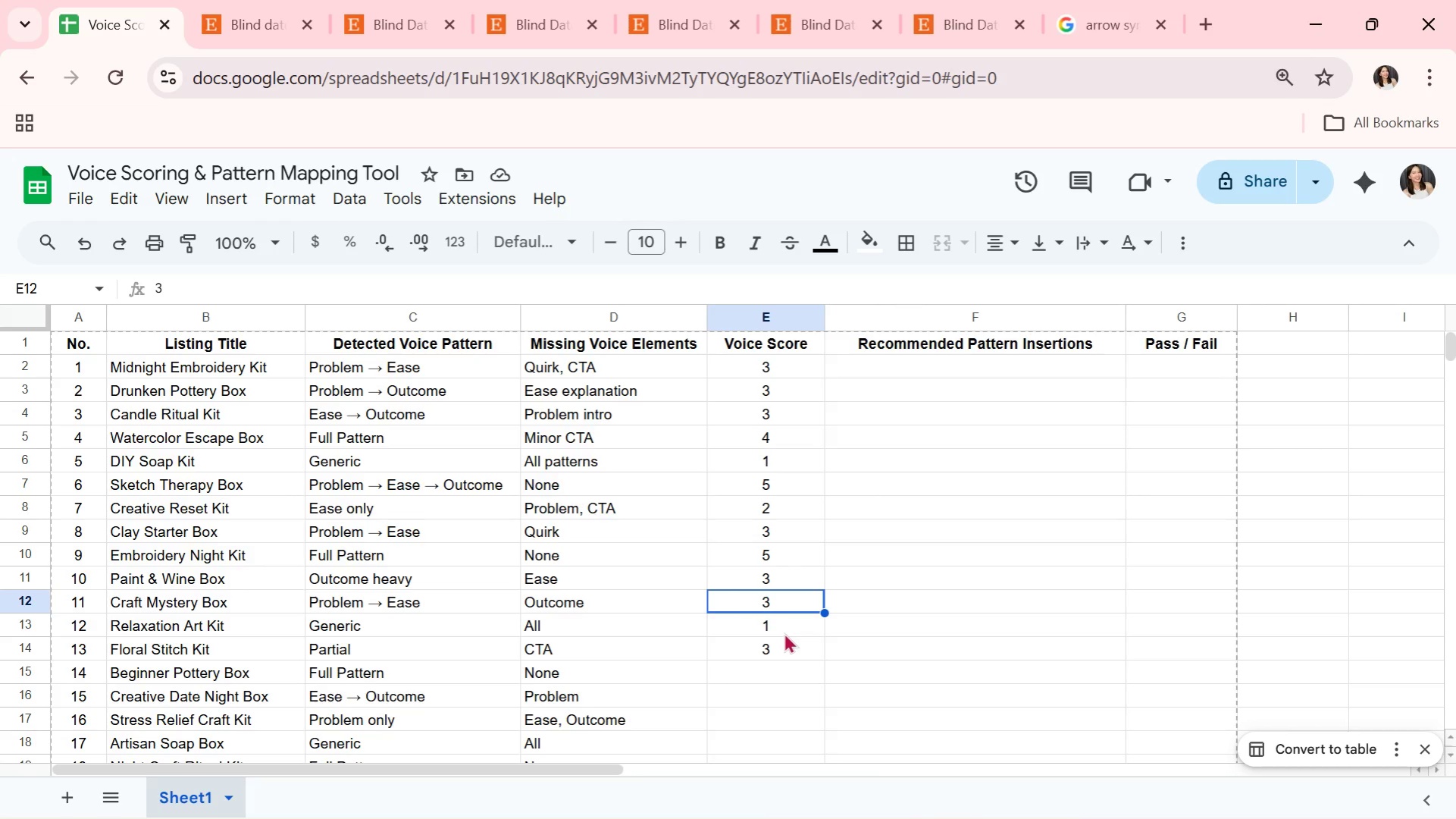 
triple_click([784, 631])
 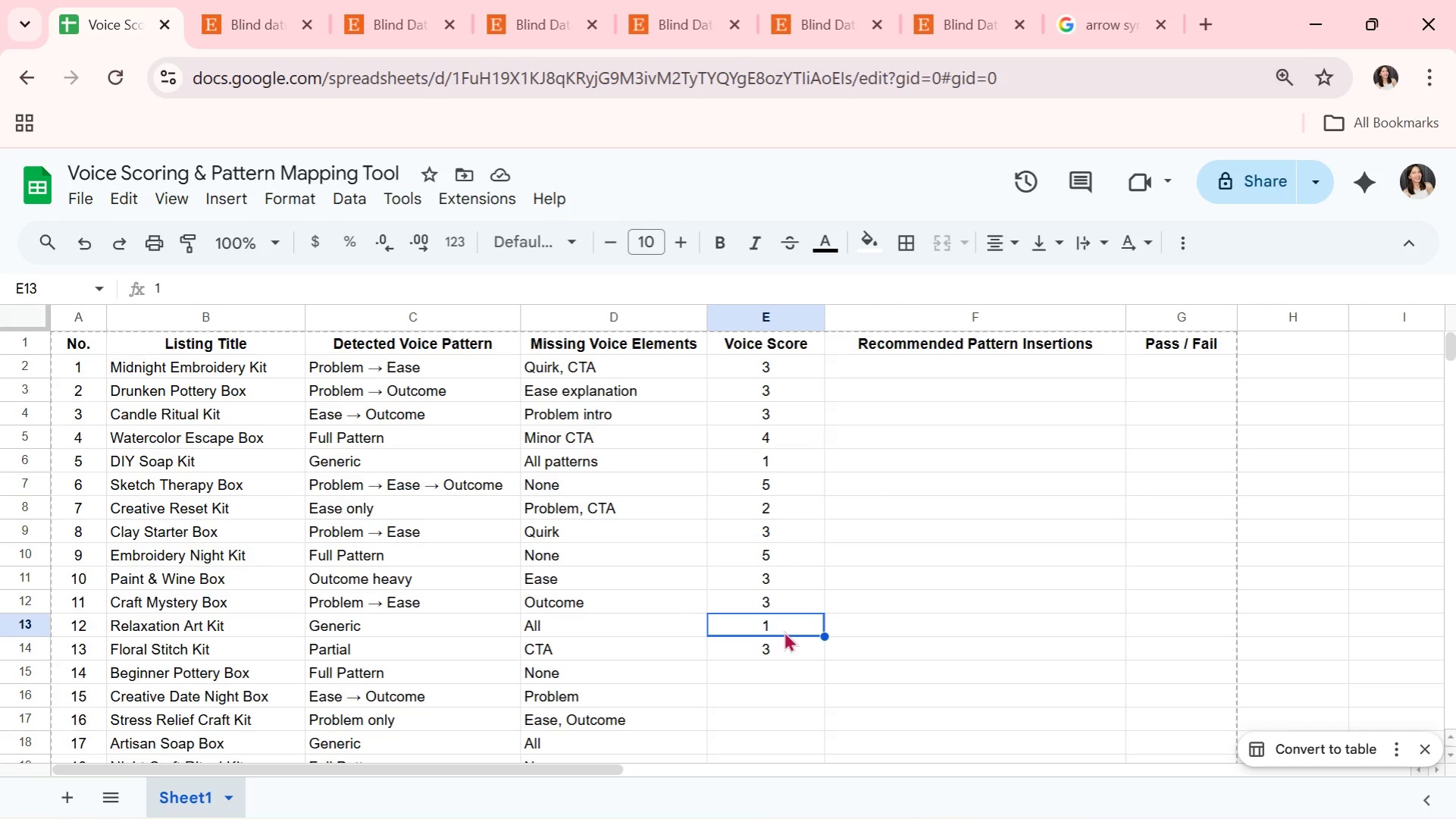 
wait(5.84)
 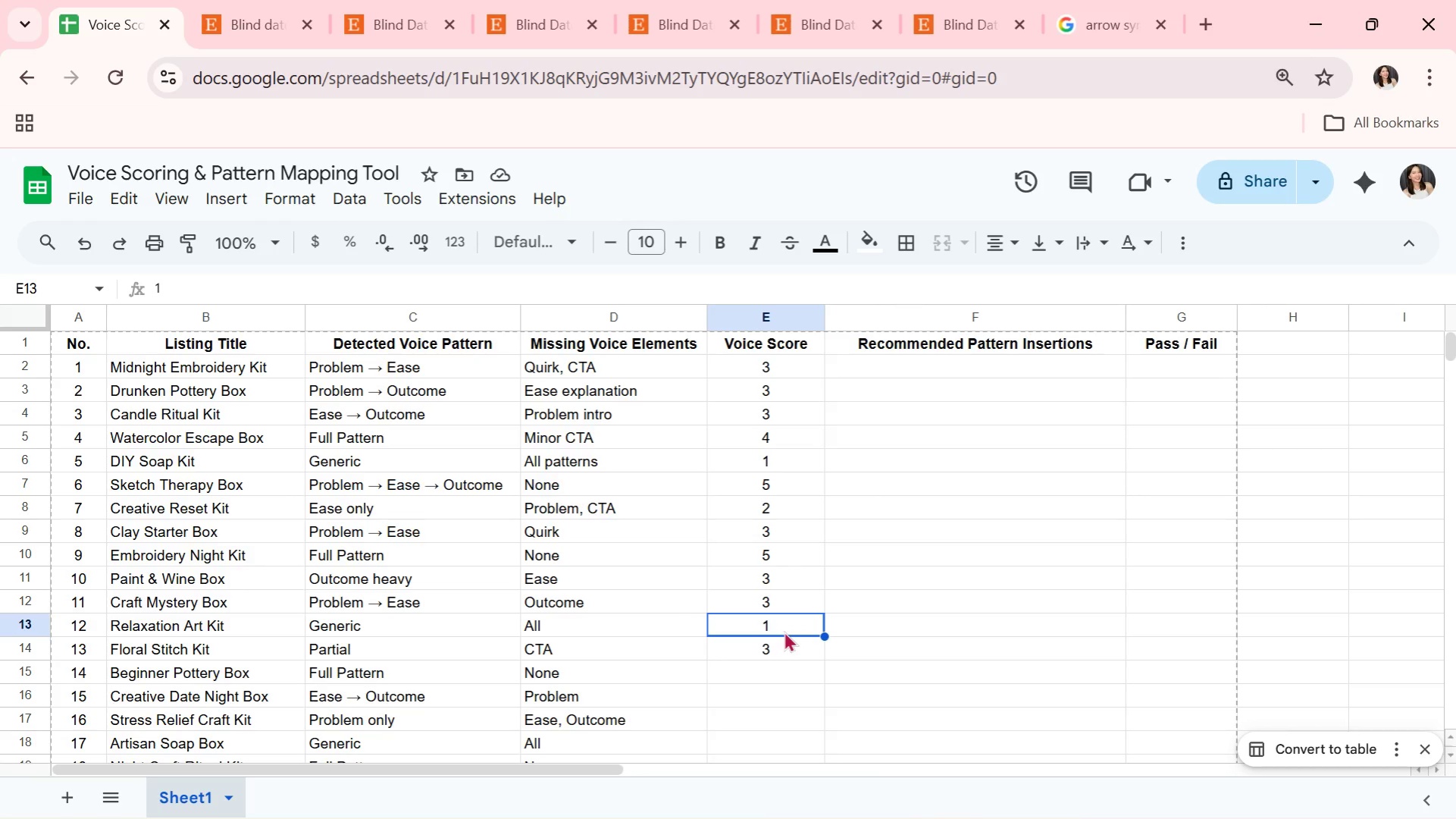 
left_click([771, 671])
 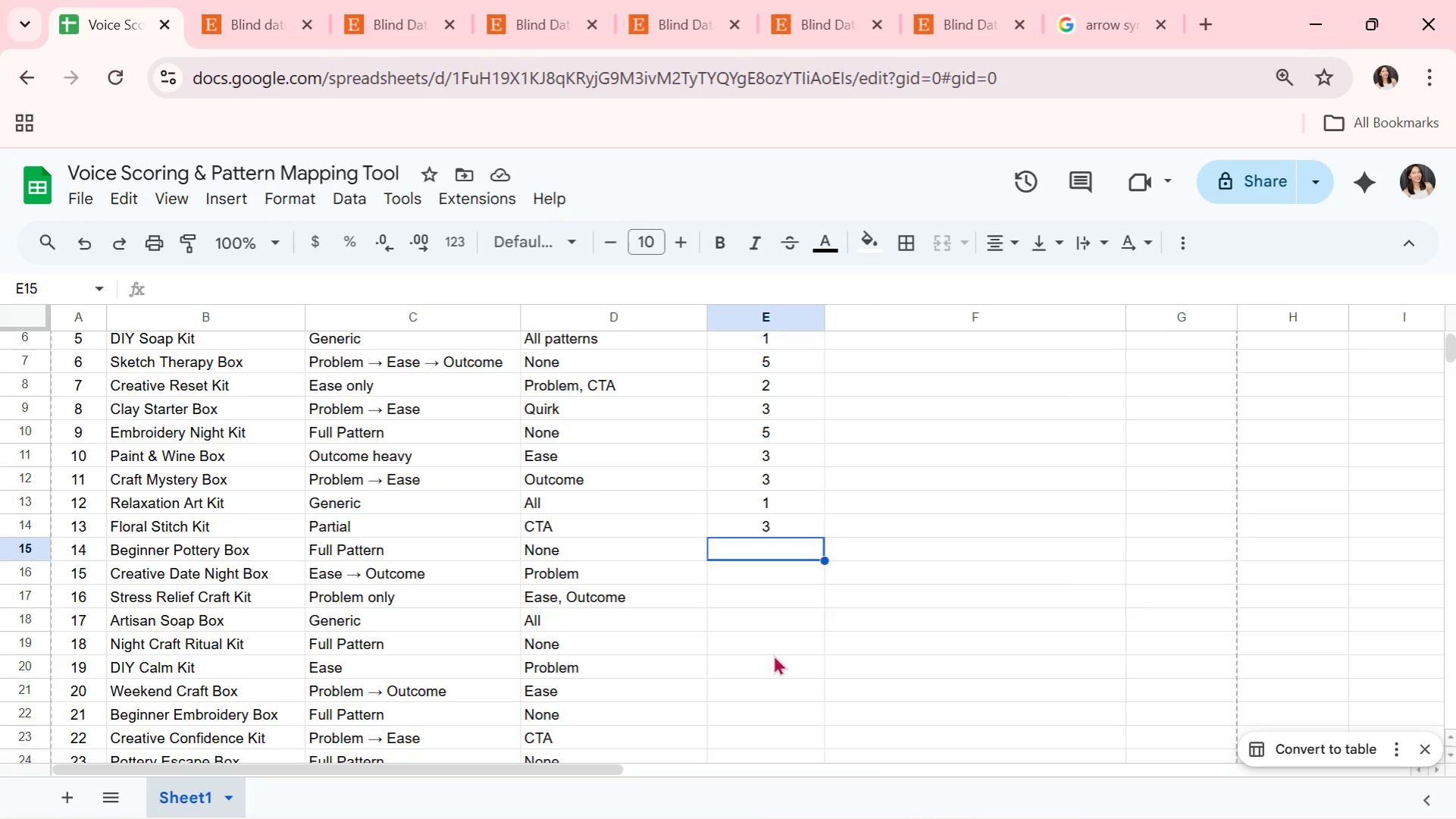 
scroll: coordinate [788, 654], scroll_direction: down, amount: 3.0
 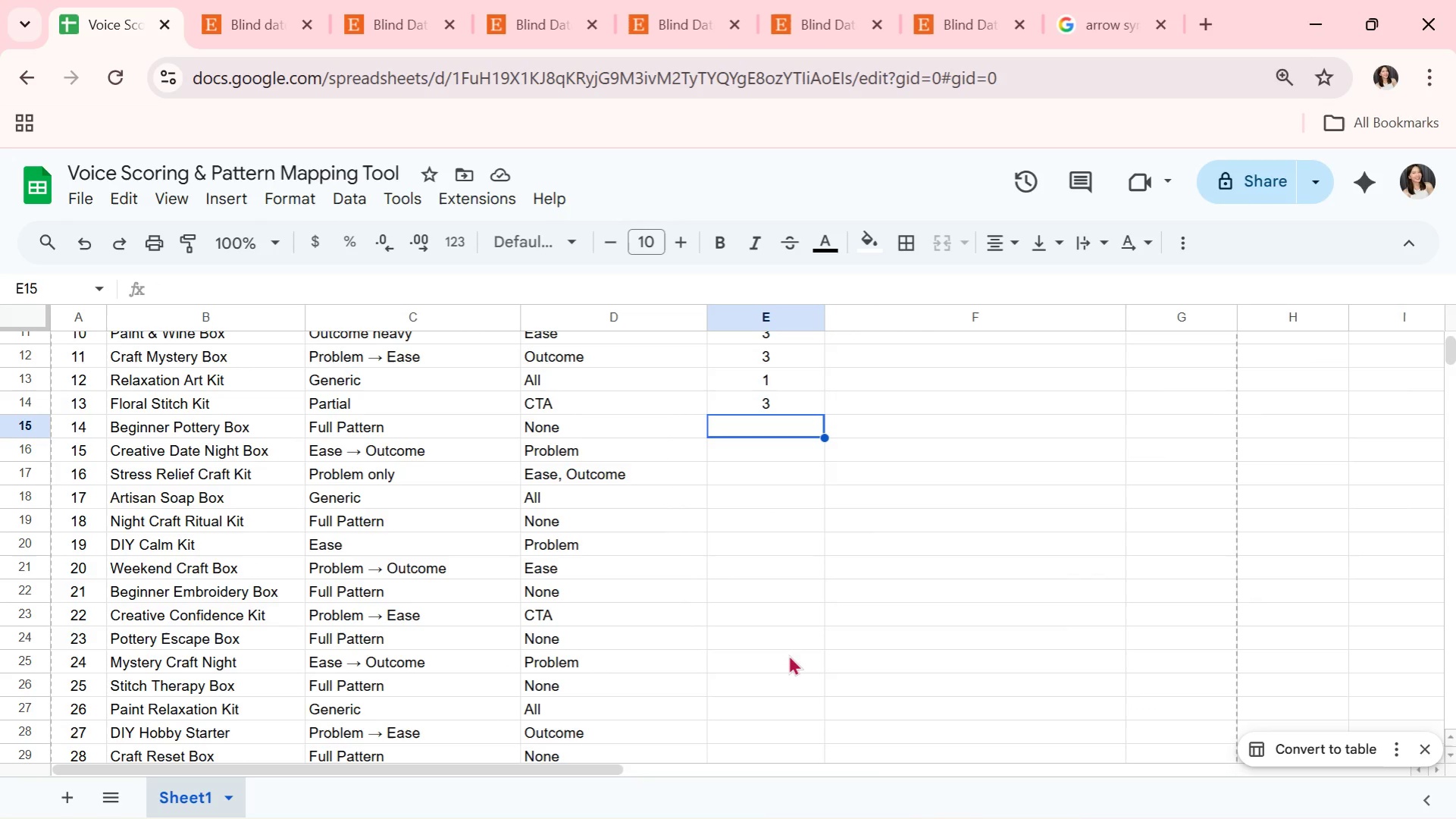 
scroll: coordinate [788, 654], scroll_direction: up, amount: 1.0
 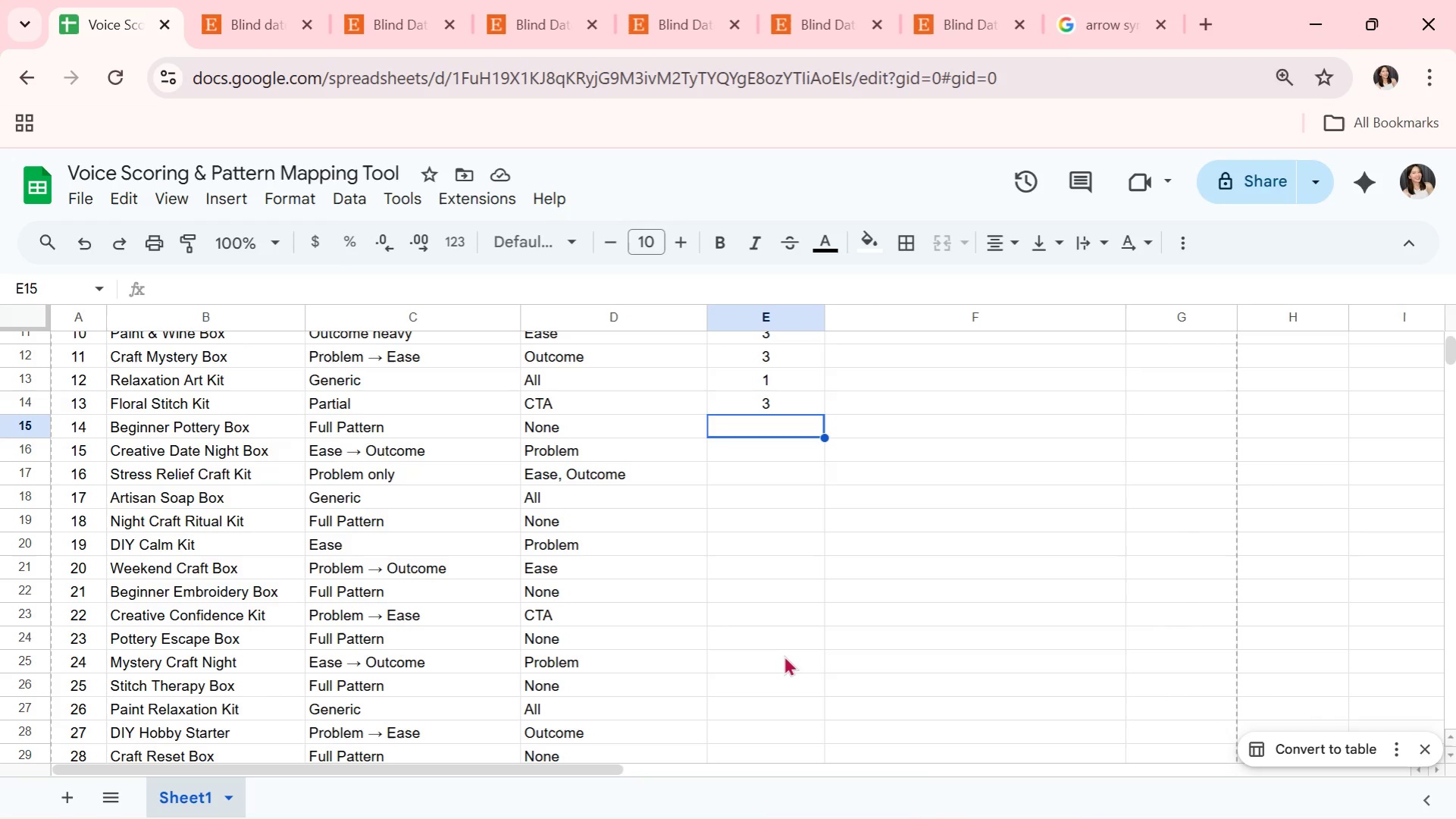 
key(5)
 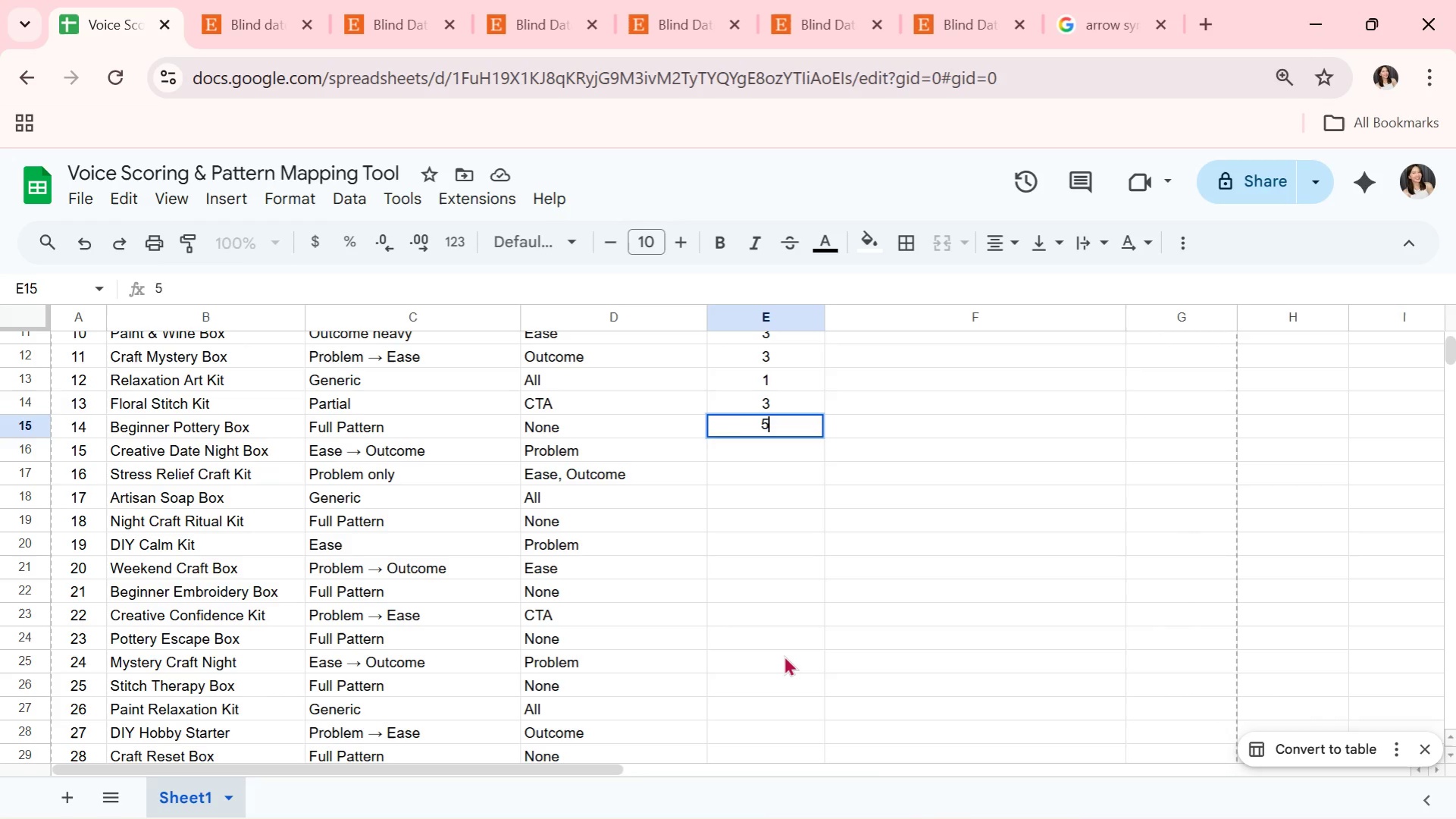 
key(ArrowDown)
 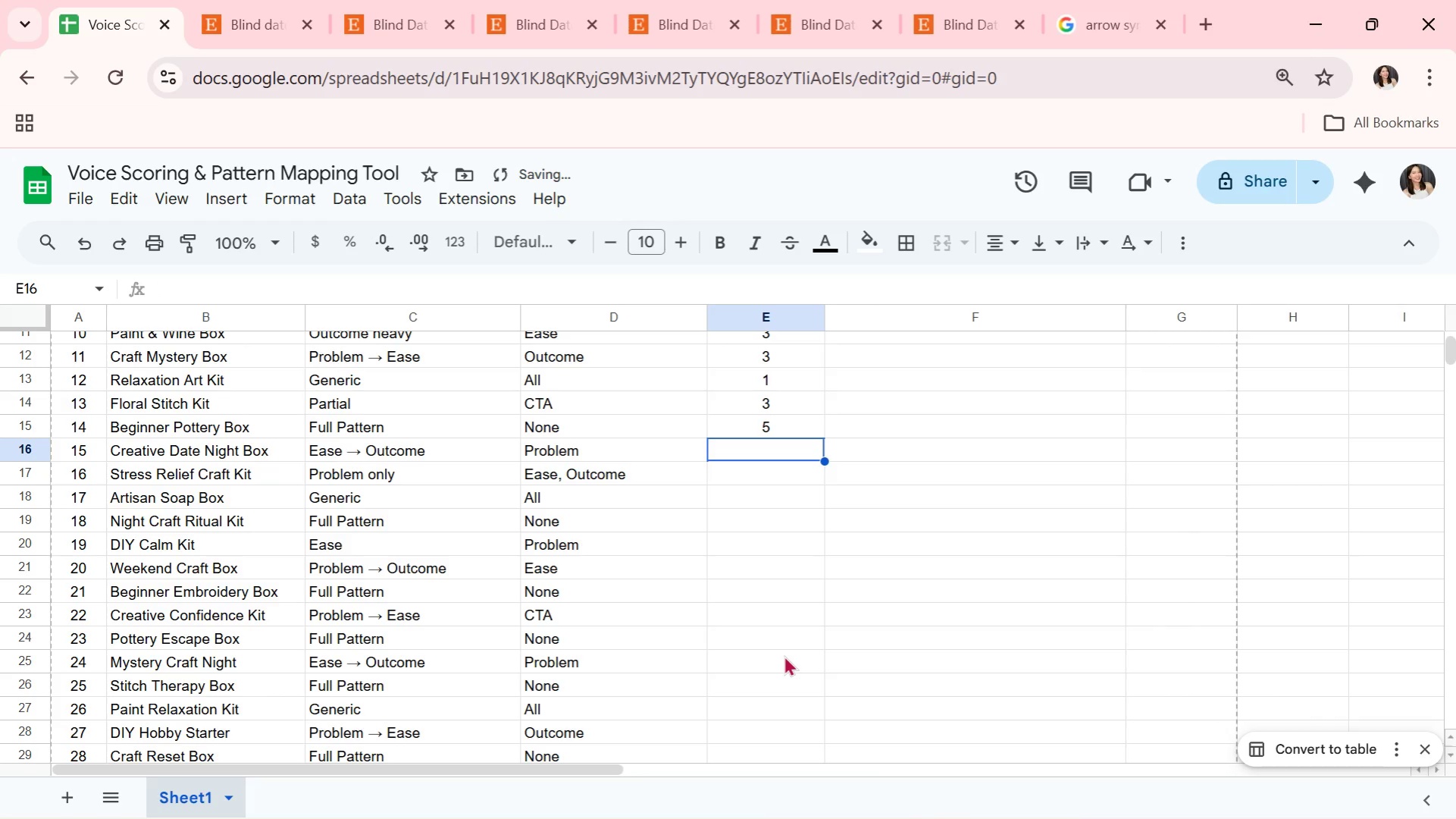 
key(3)
 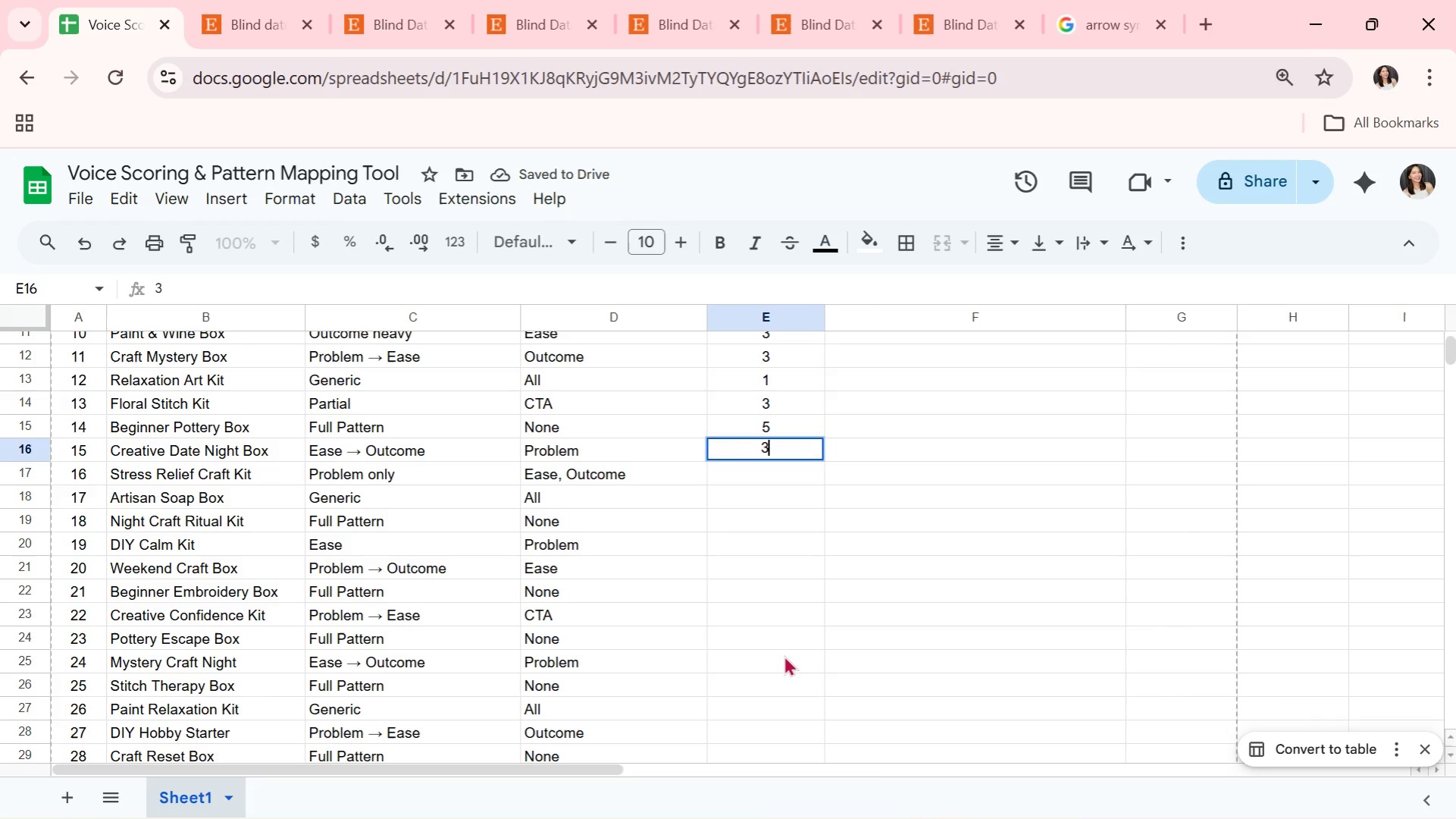 
key(ArrowDown)
 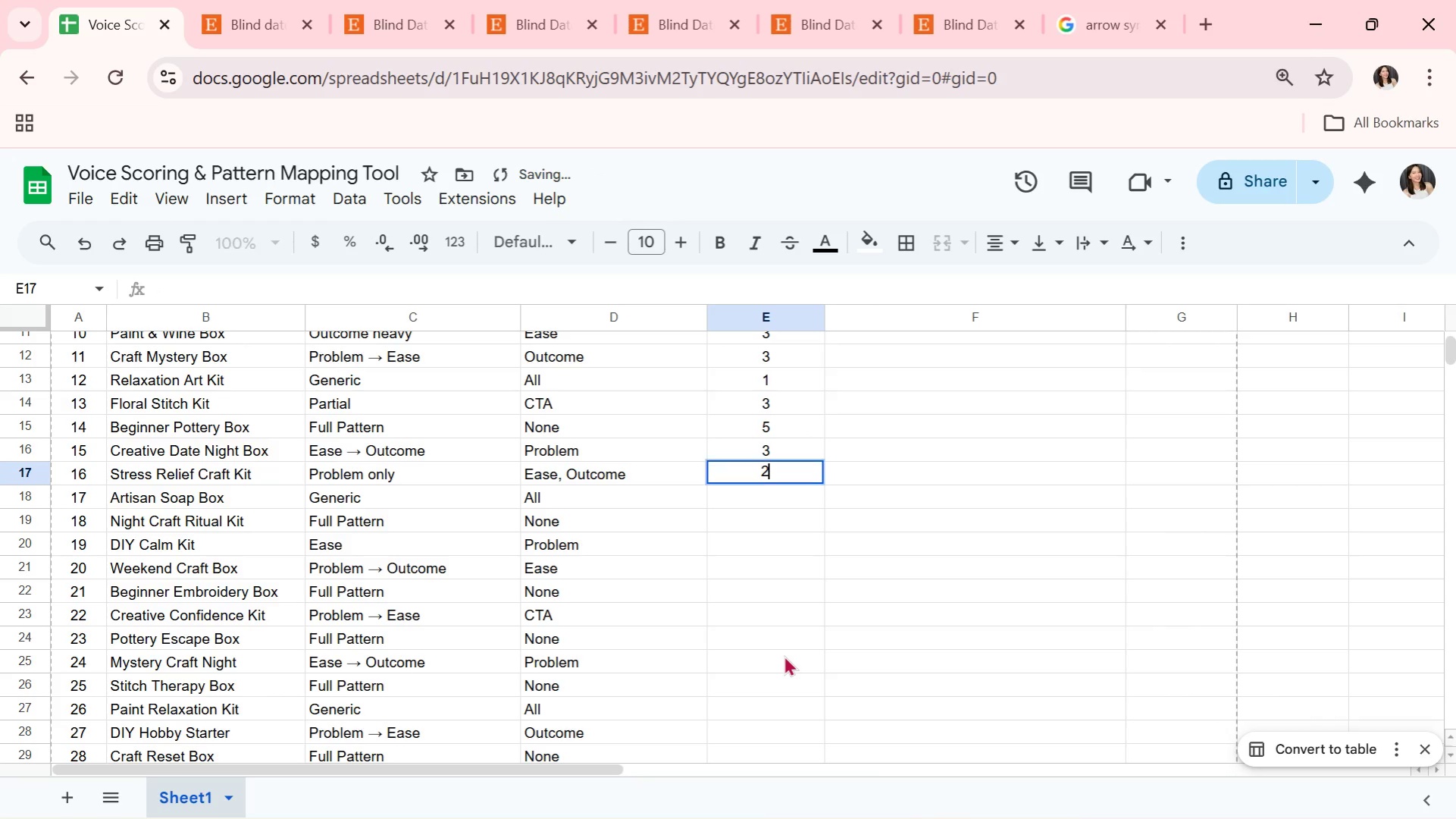 
key(2)
 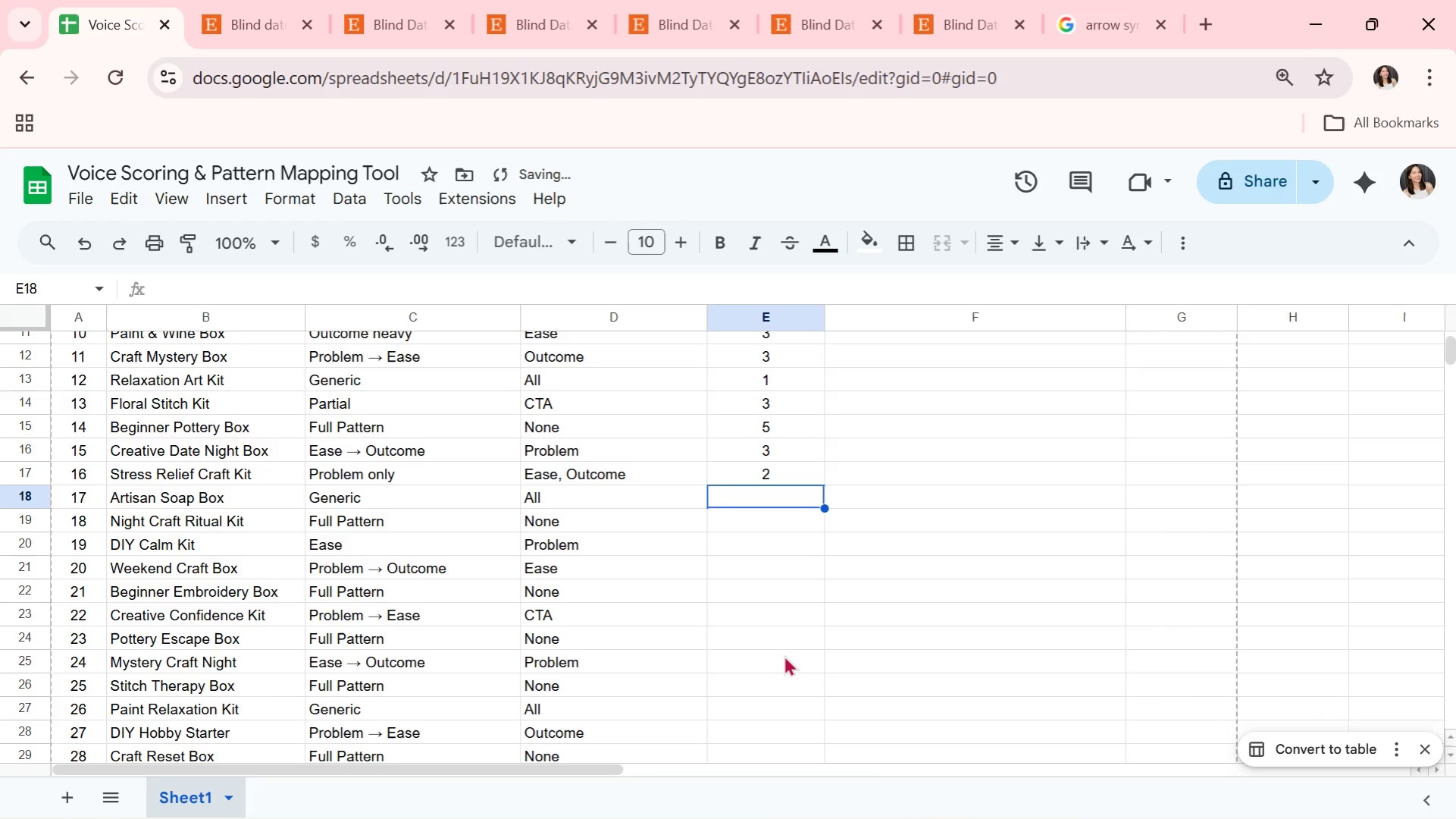 
key(ArrowDown)
 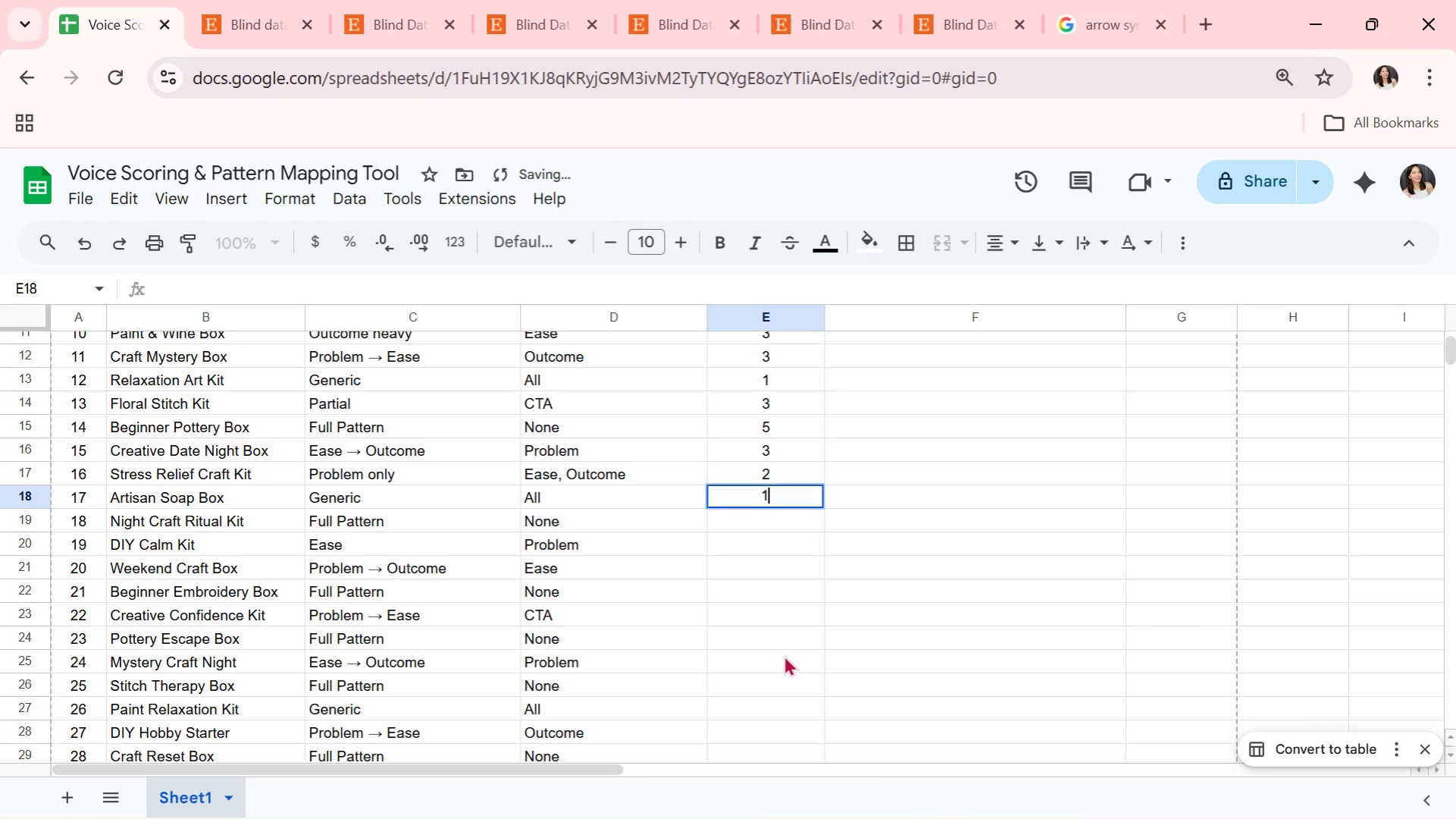 
key(1)
 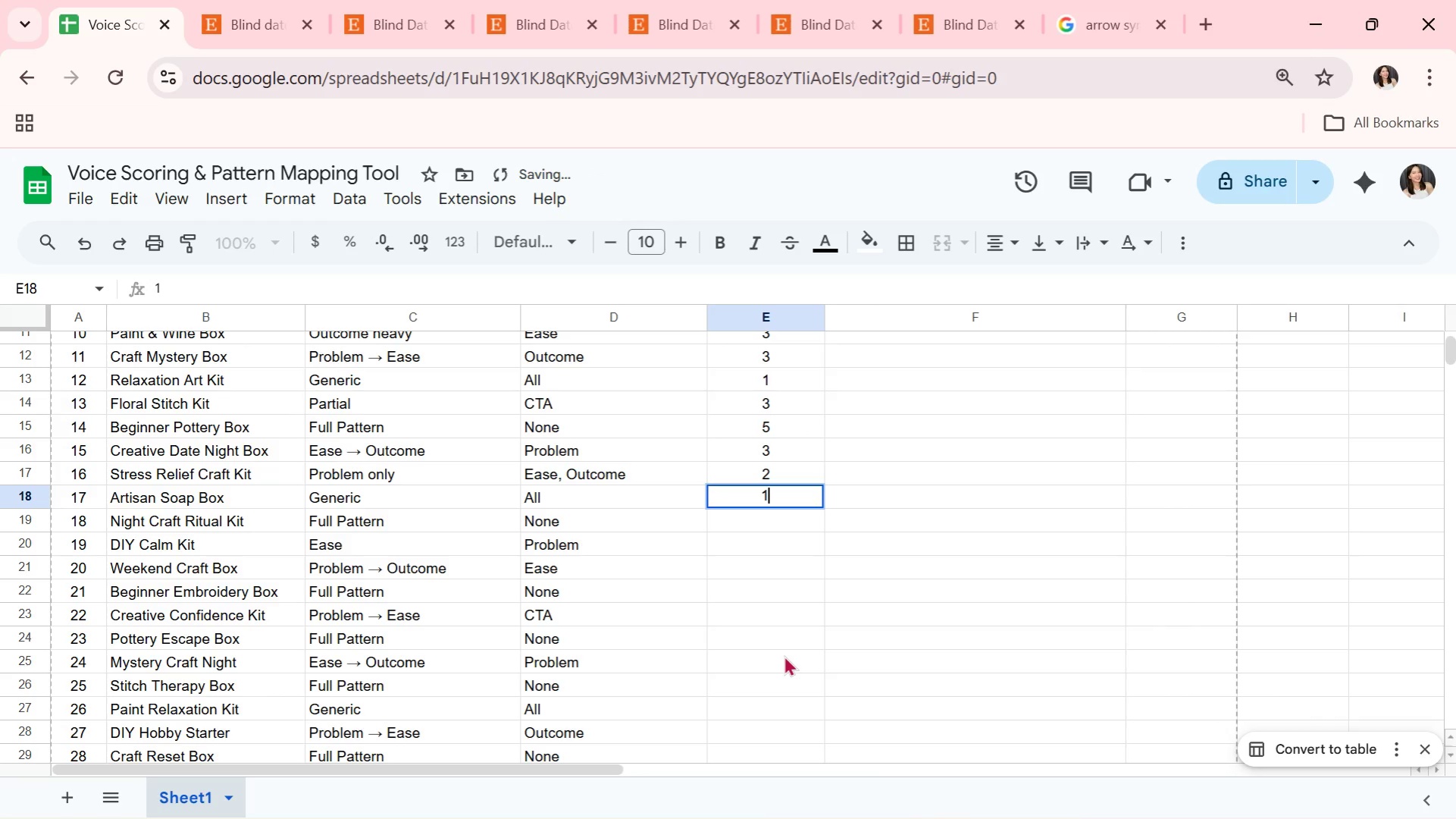 
key(ArrowDown)
 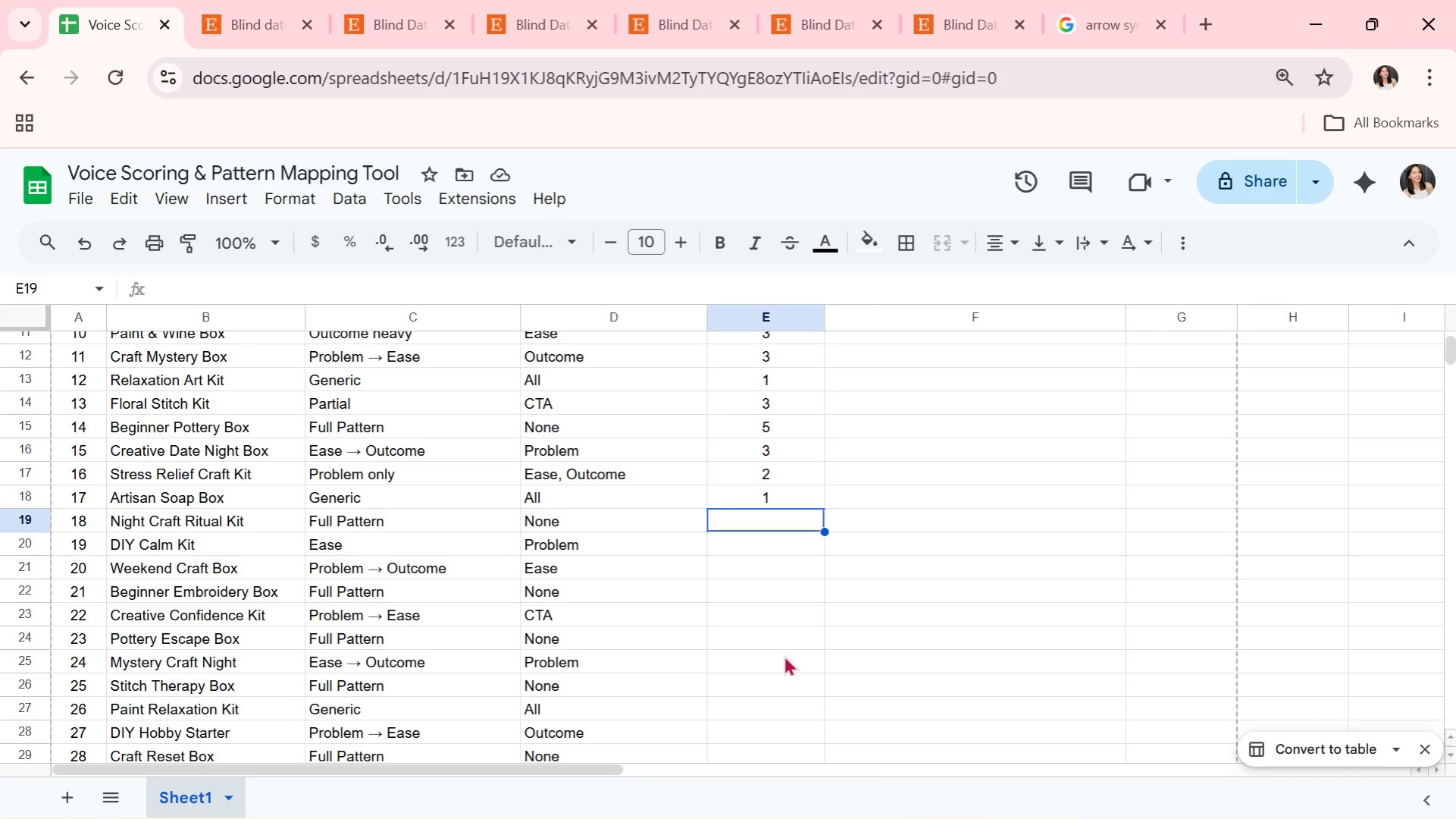 
wait(39.64)
 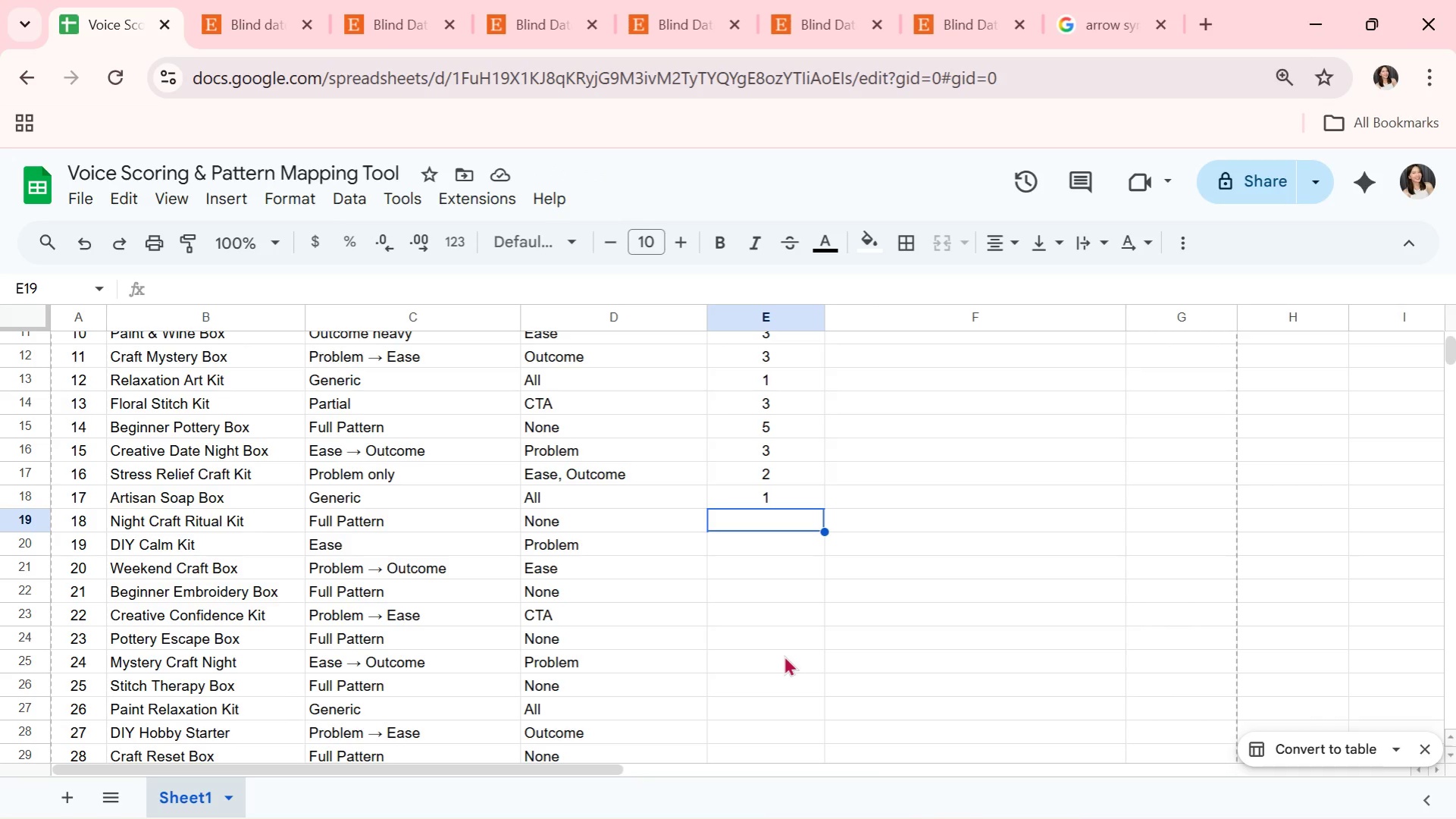 
scroll: coordinate [787, 646], scroll_direction: down, amount: 1.0
 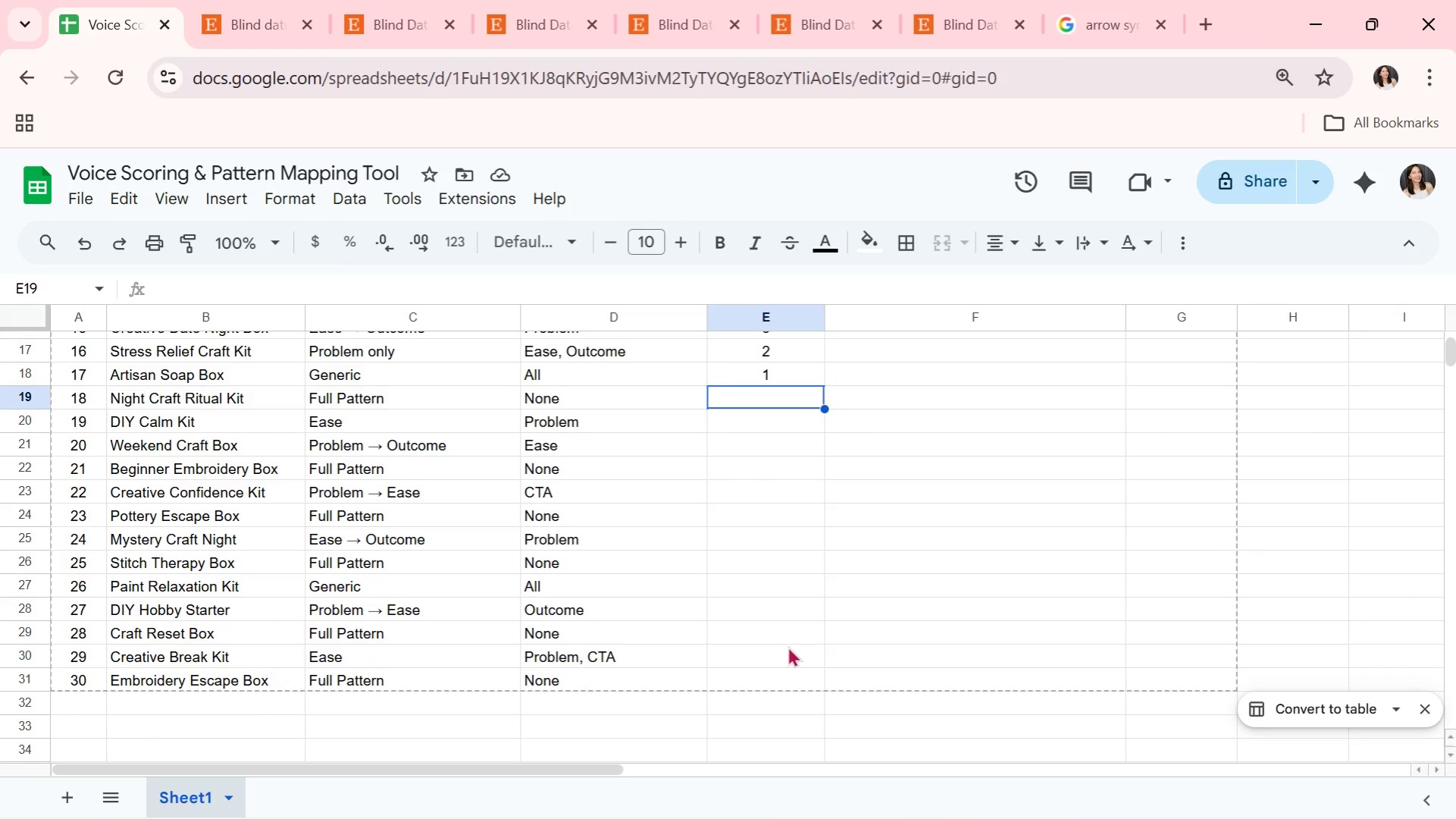 
key(5)
 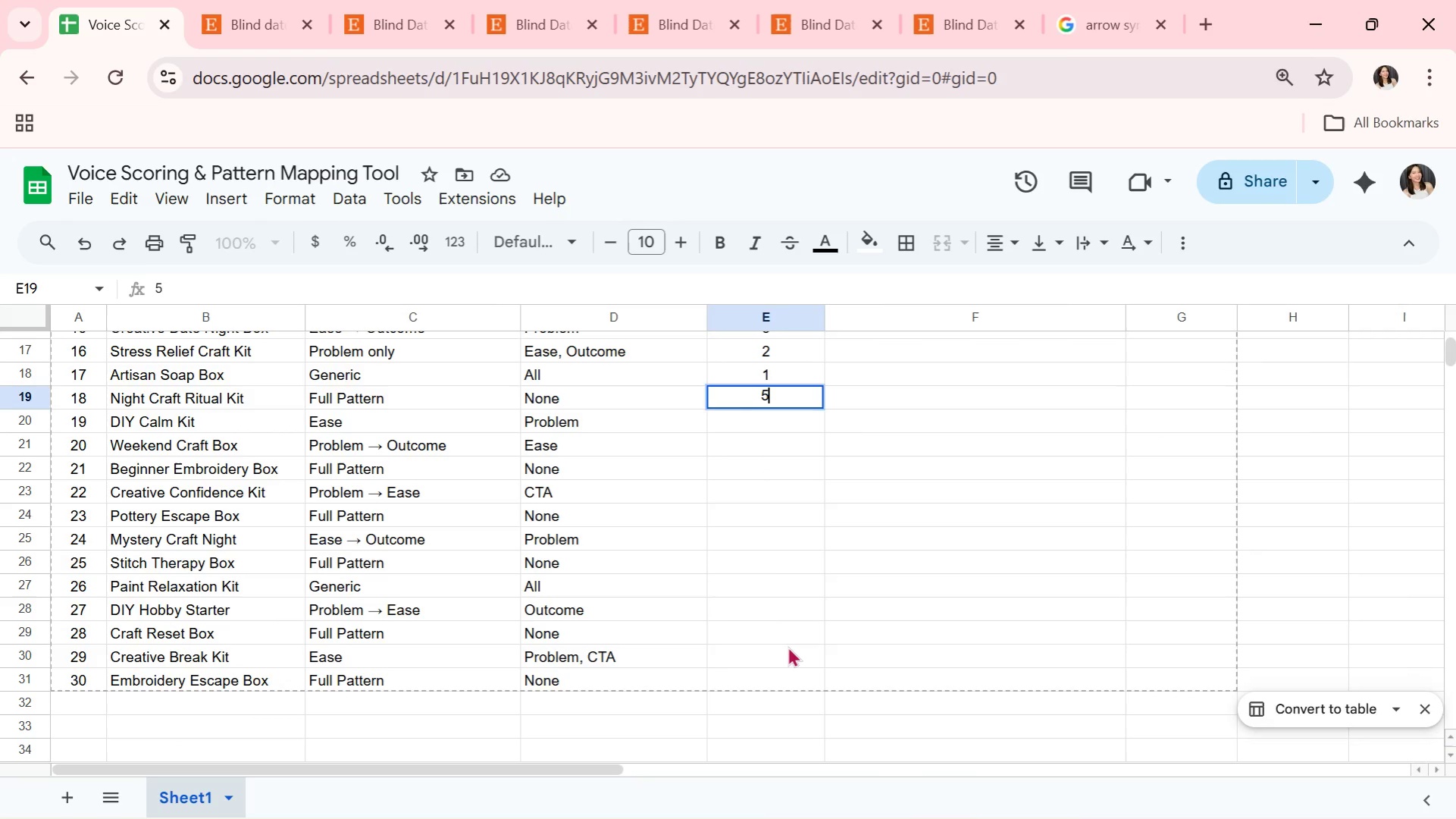 
key(ArrowLeft)
 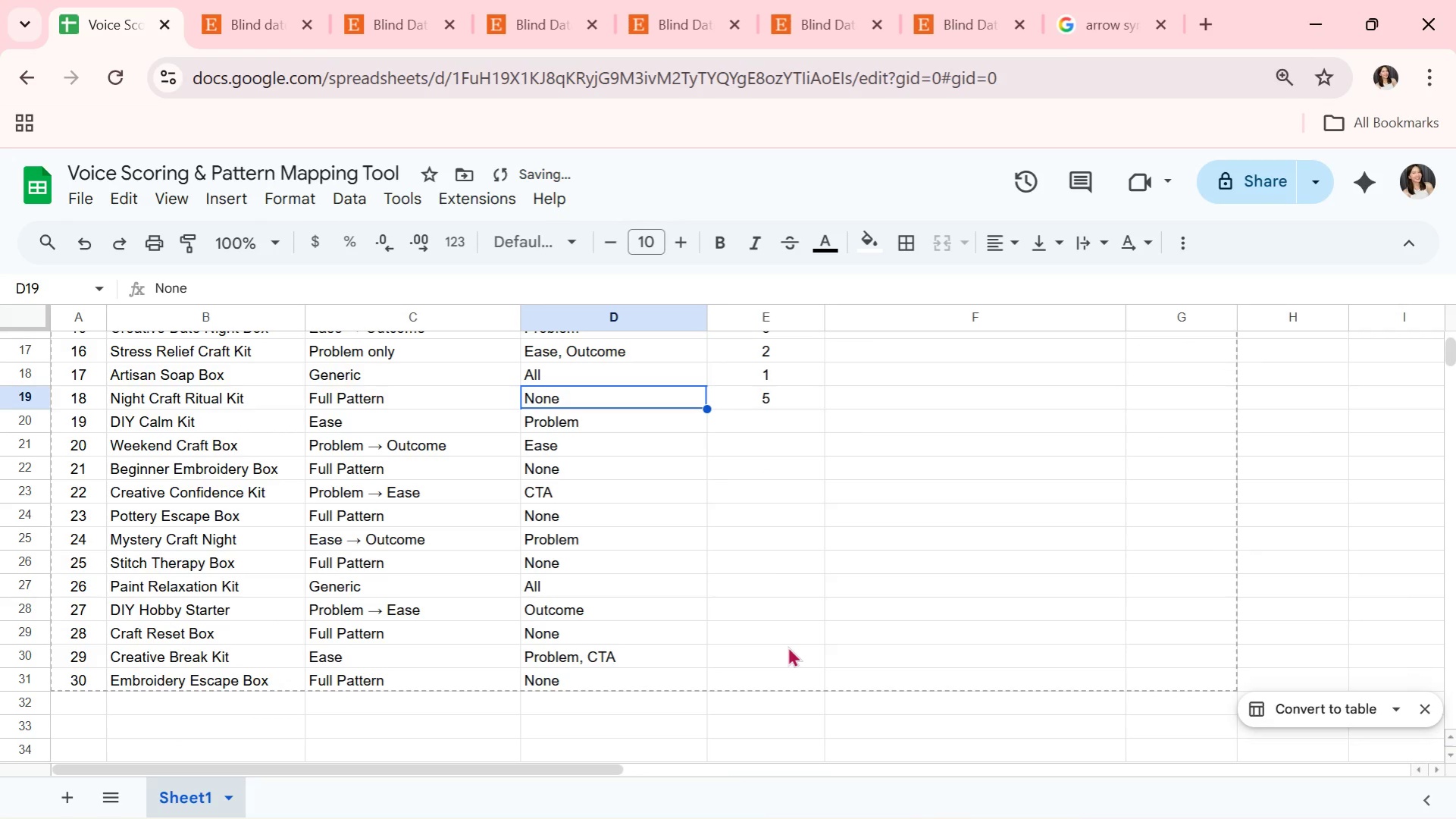 
key(ArrowRight)
 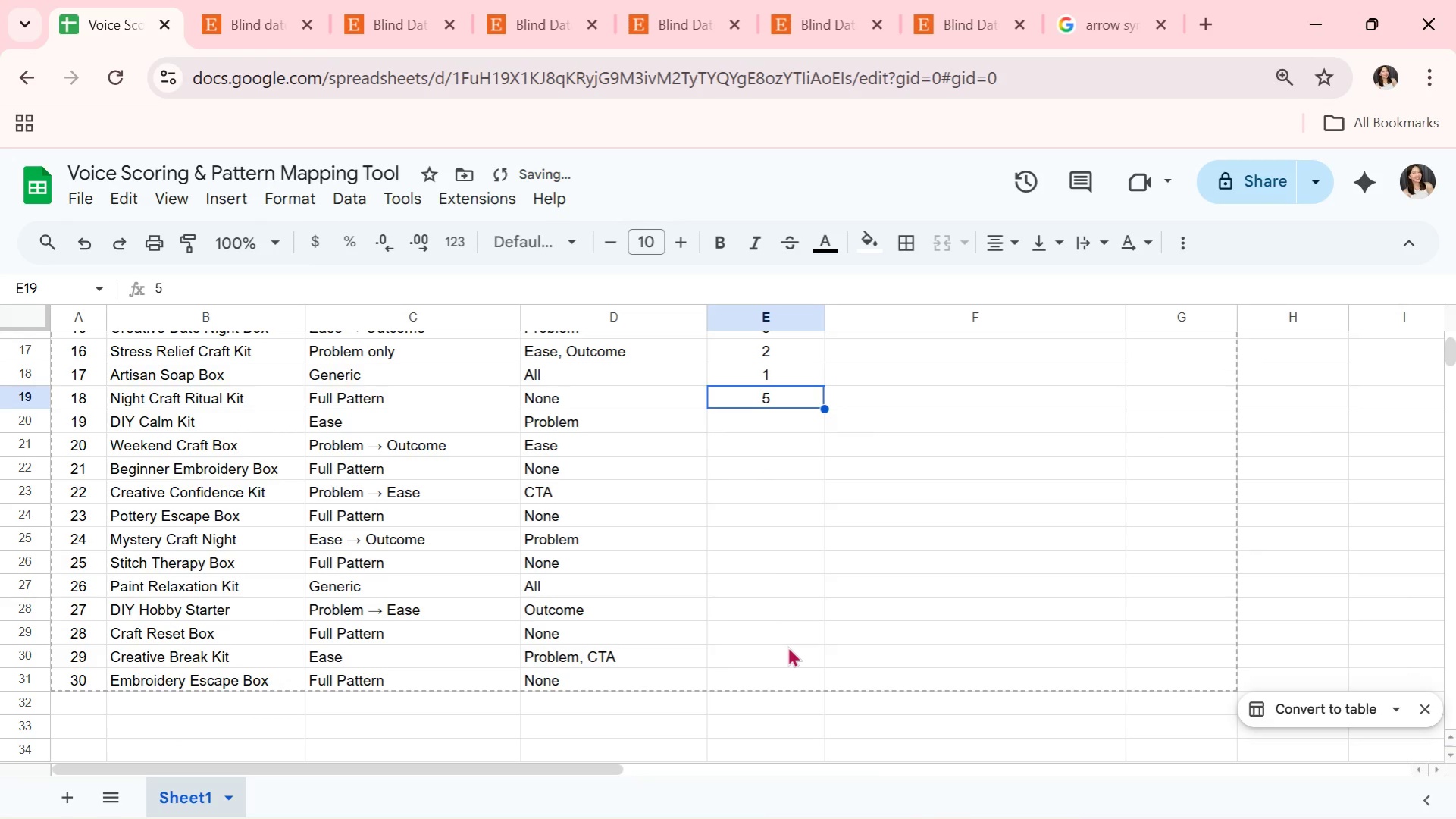 
key(ArrowDown)
 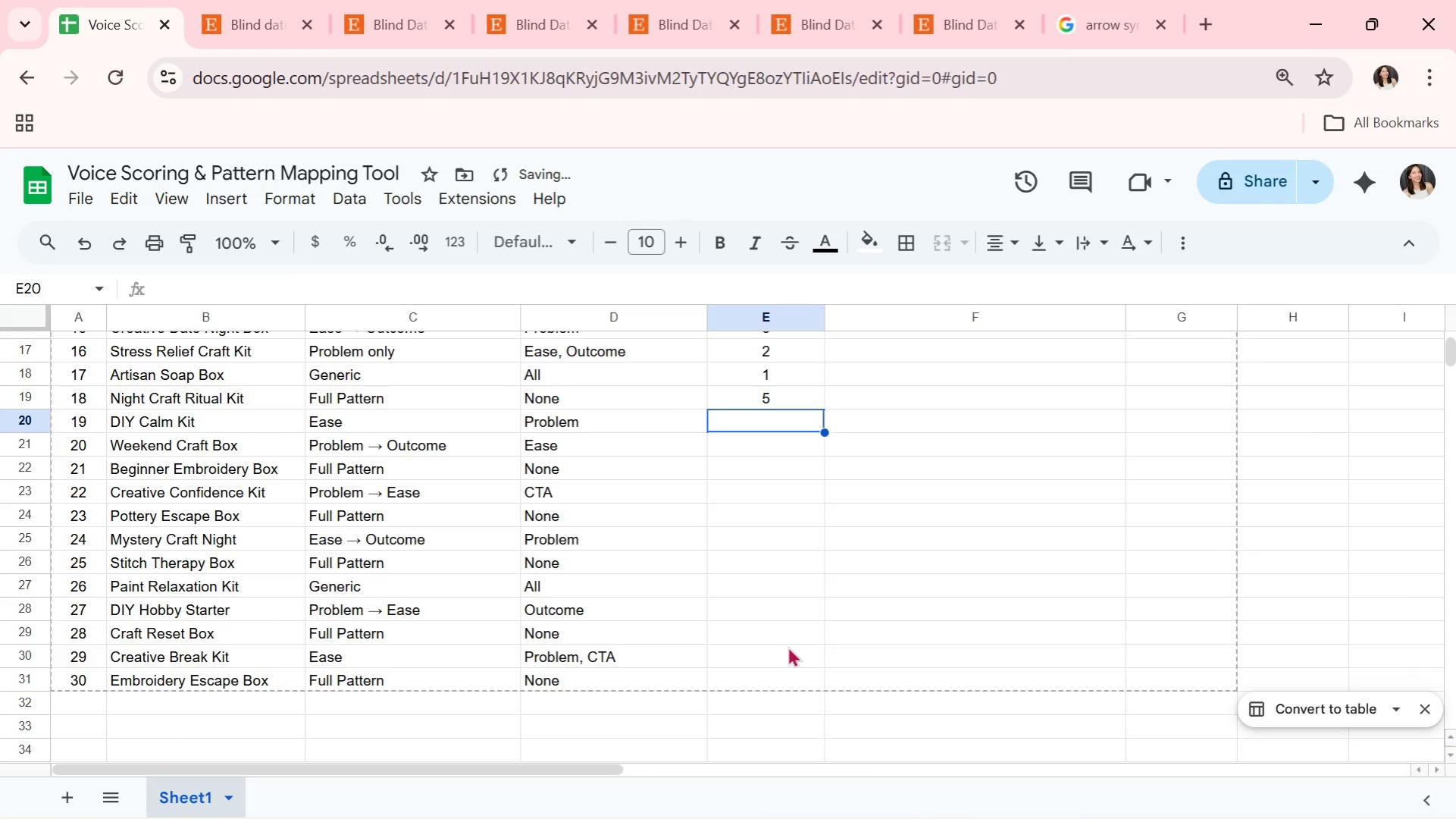 
key(2)
 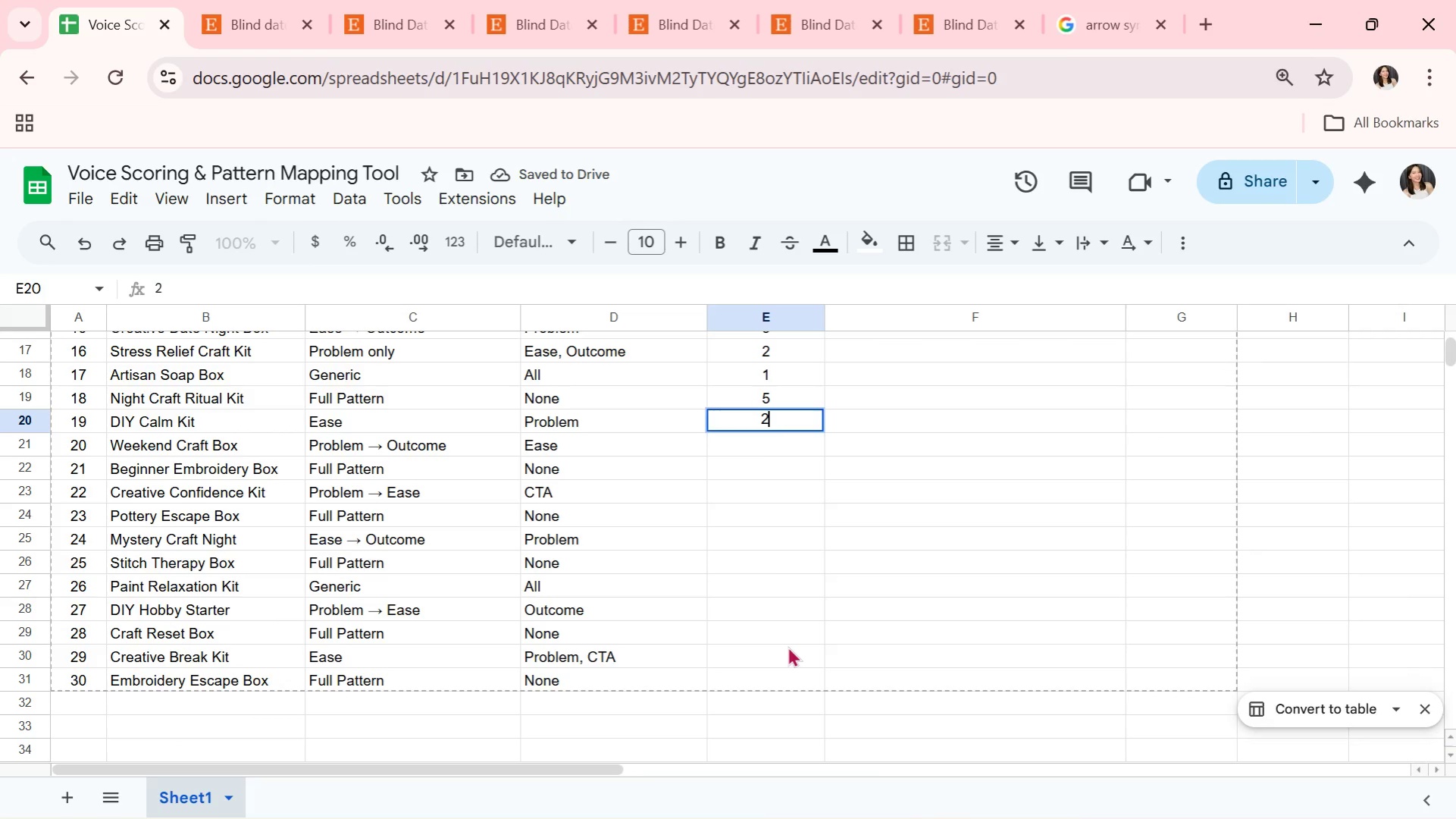 
key(ArrowDown)
 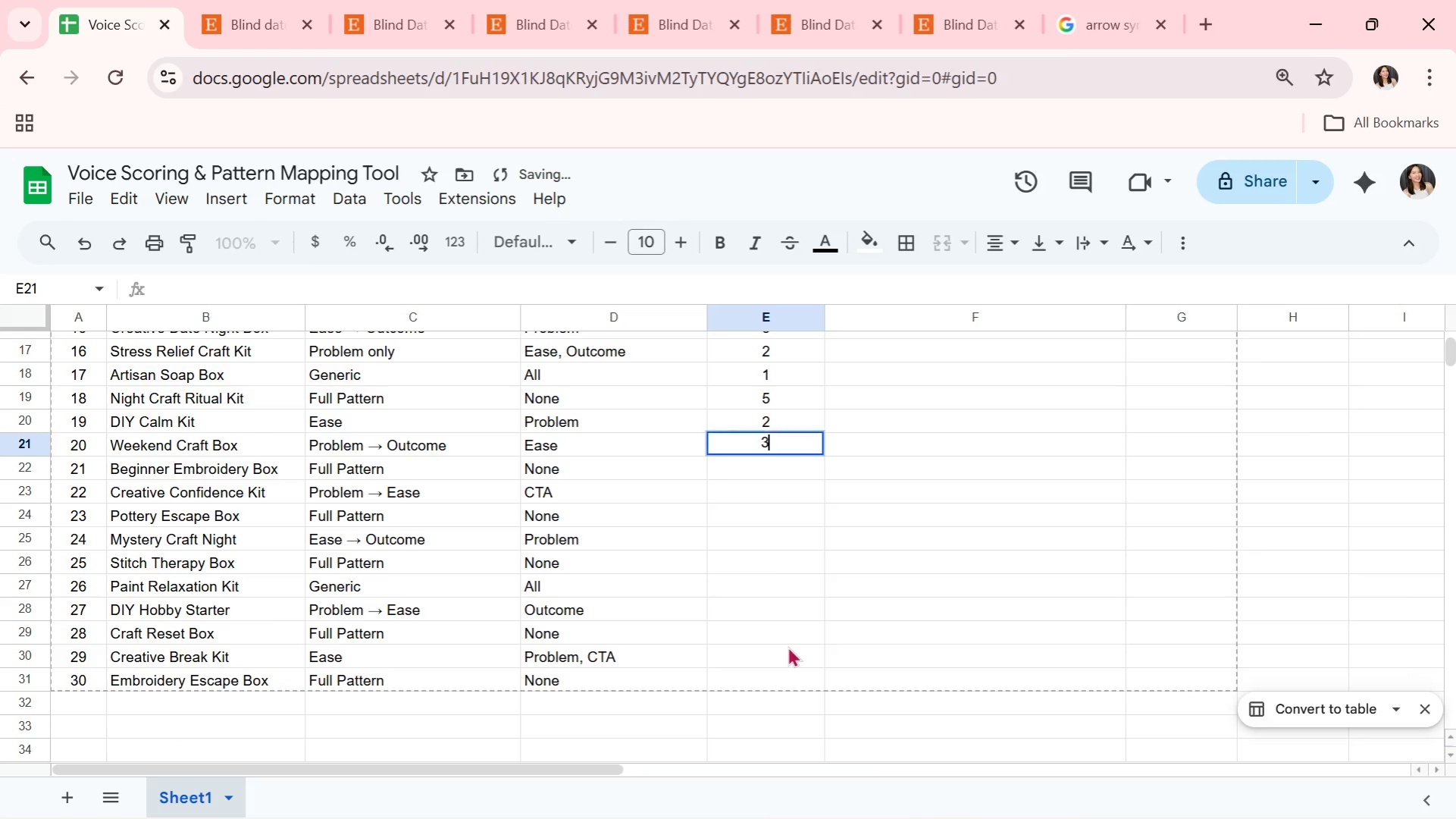 
key(3)
 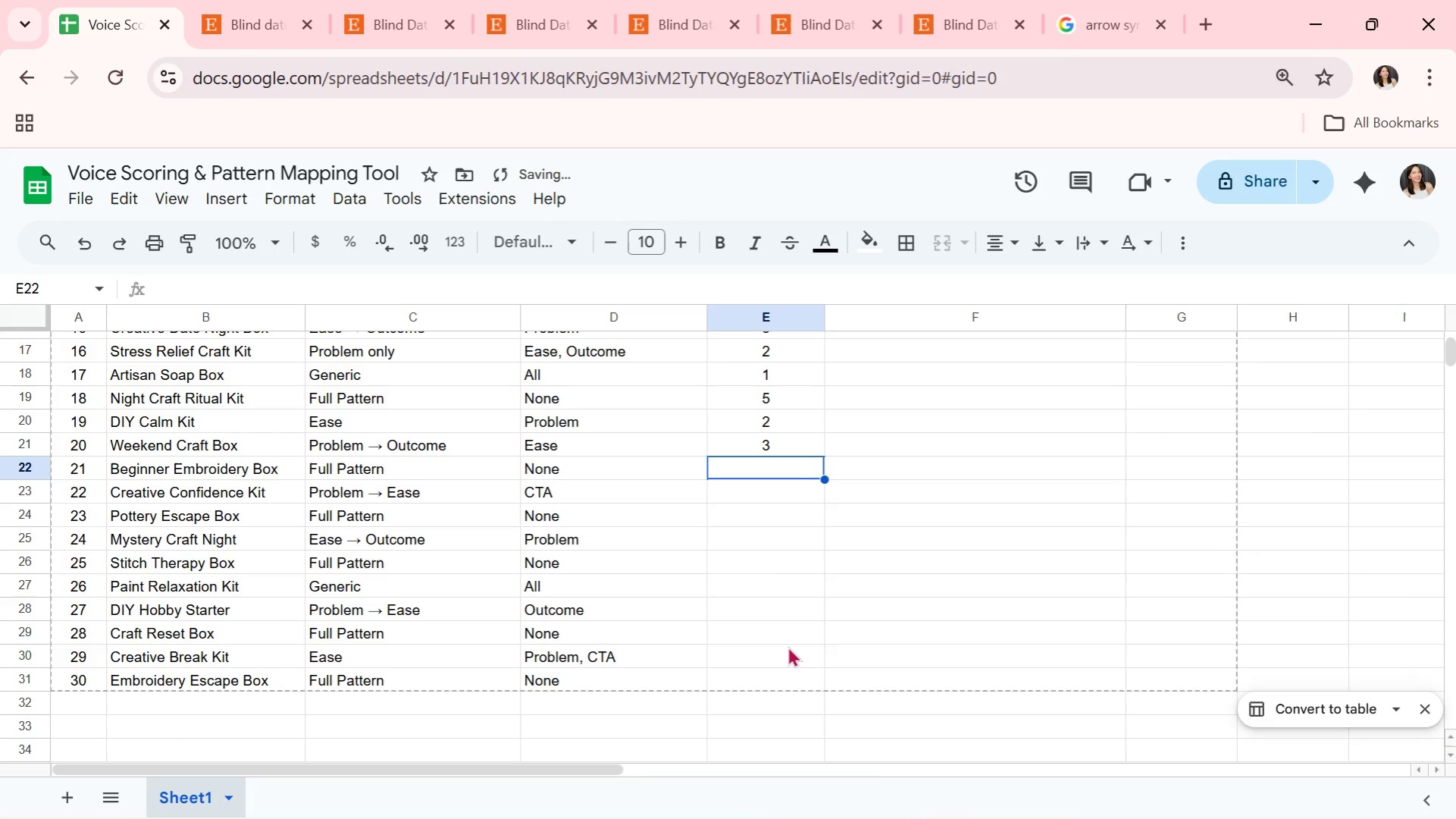 
key(ArrowDown)
 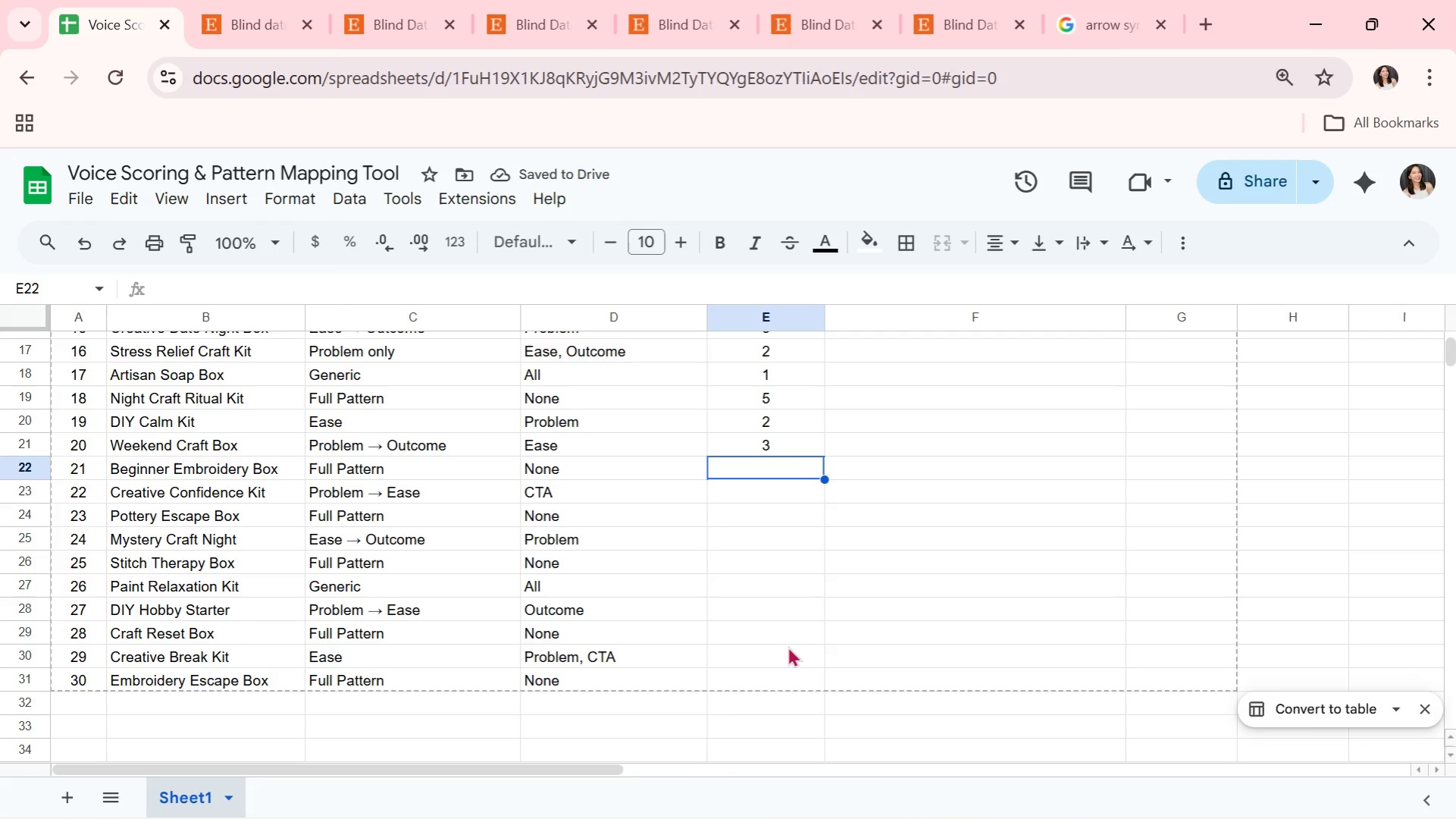 
key(5)
 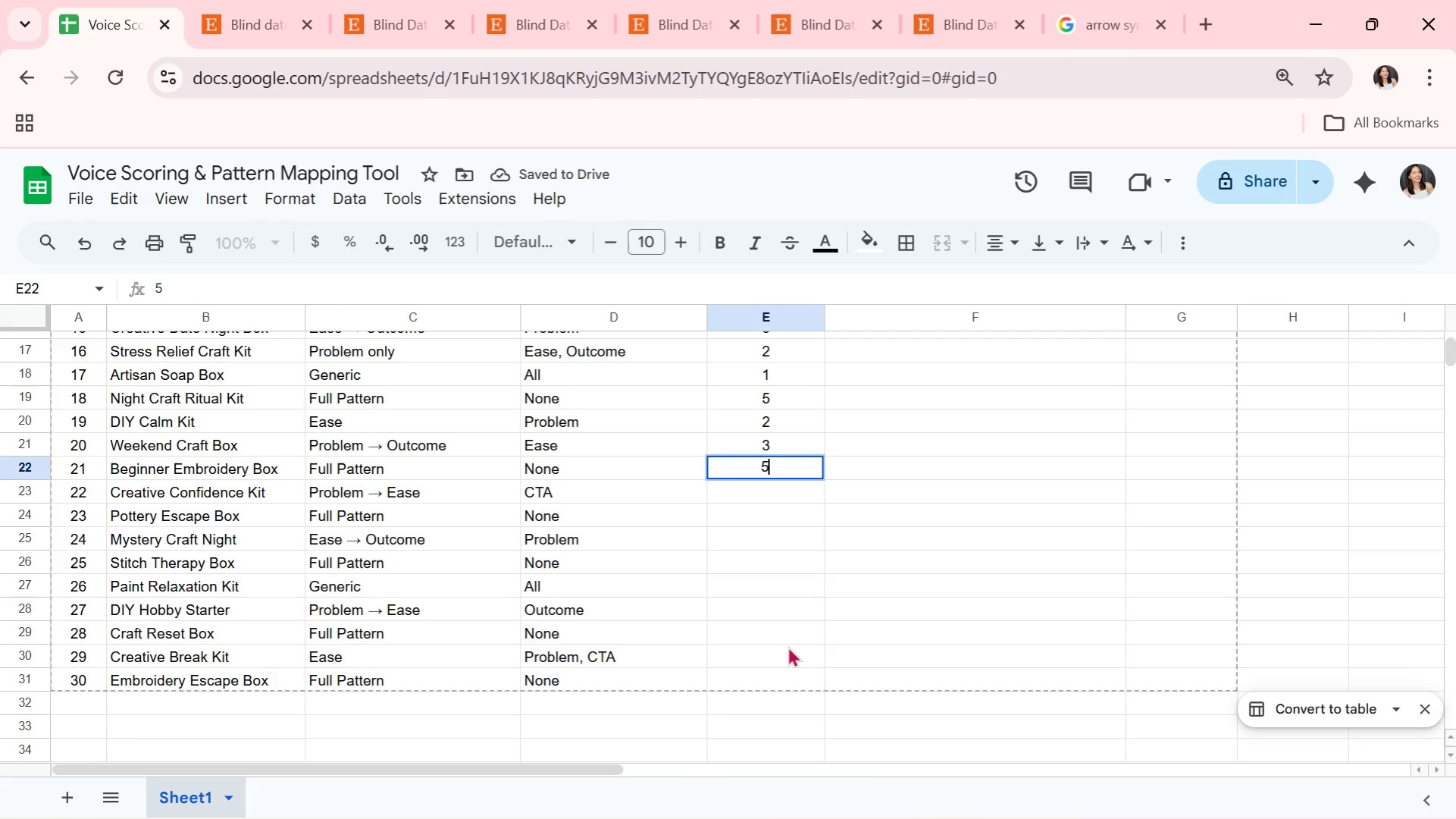 
key(ArrowDown)
 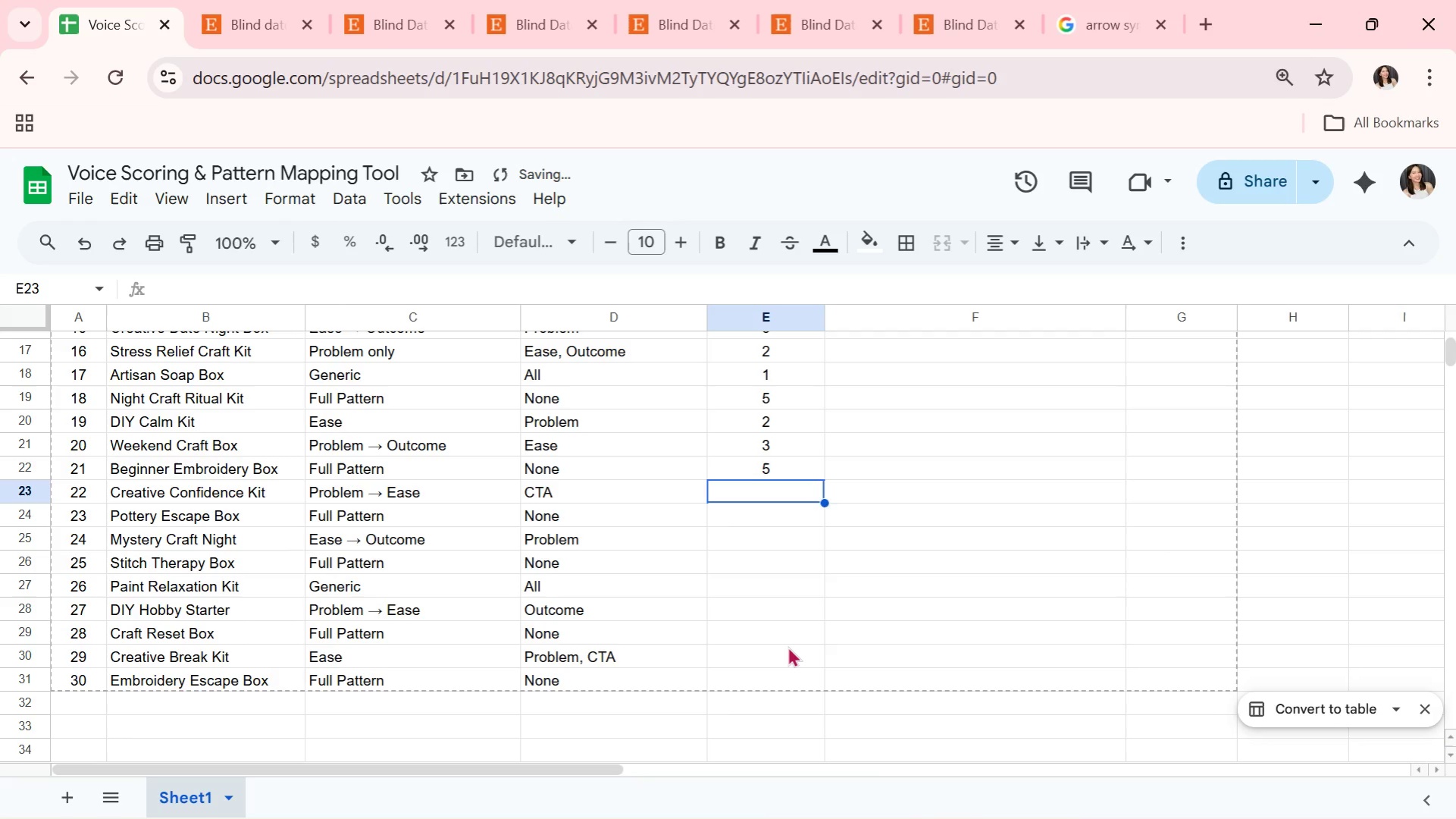 
key(3)
 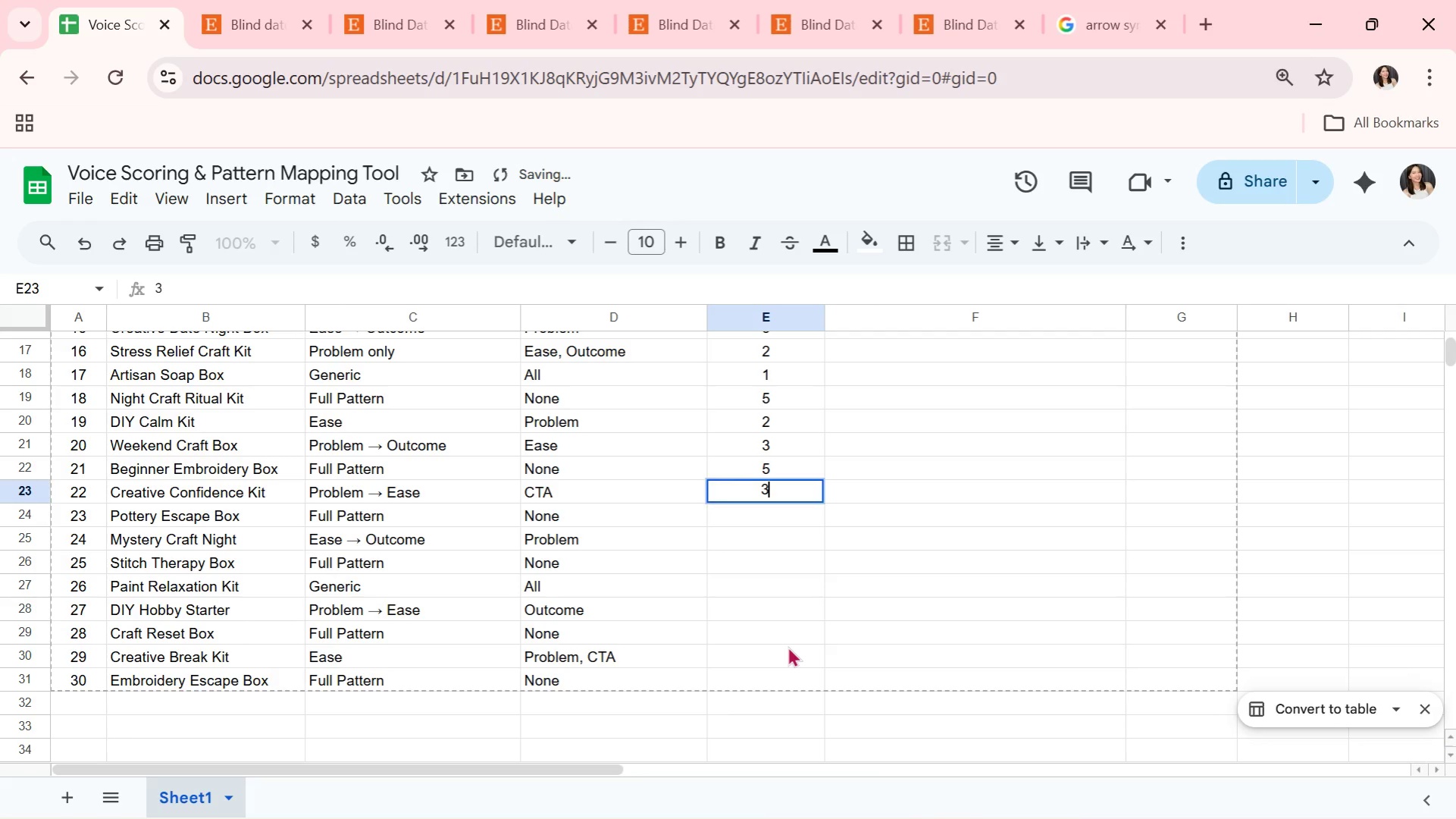 
key(ArrowDown)
 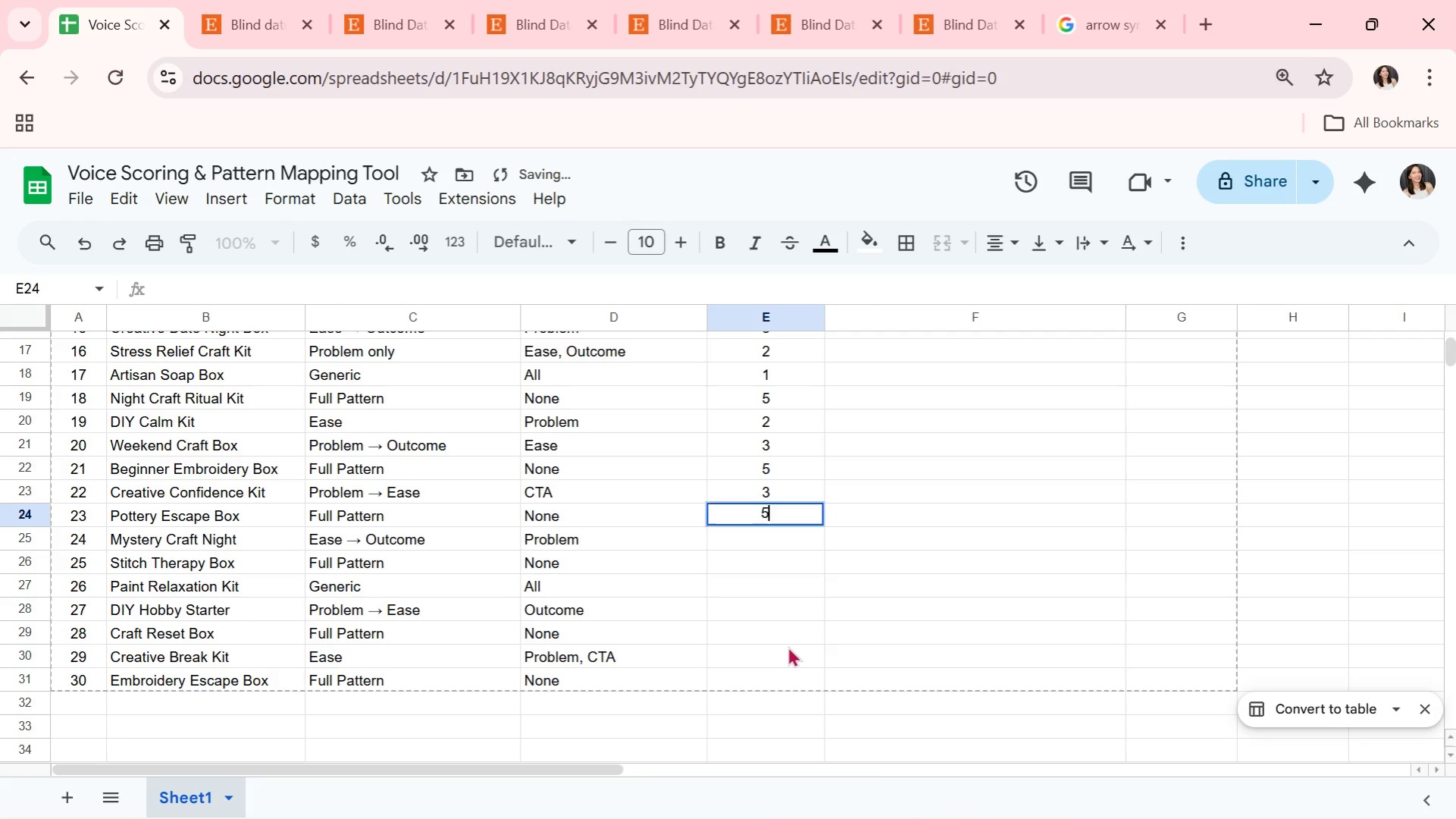 
key(5)
 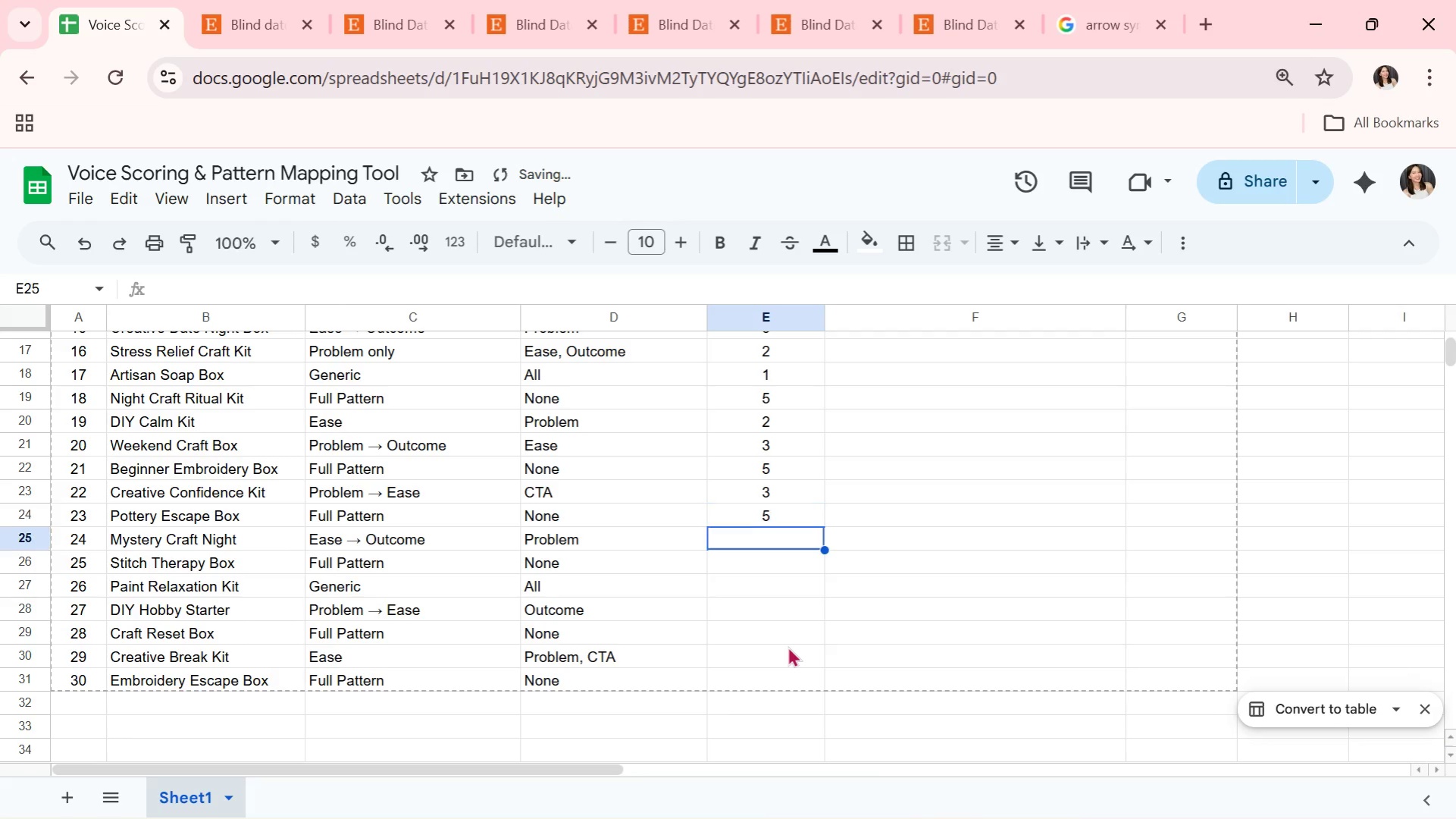 
key(ArrowDown)
 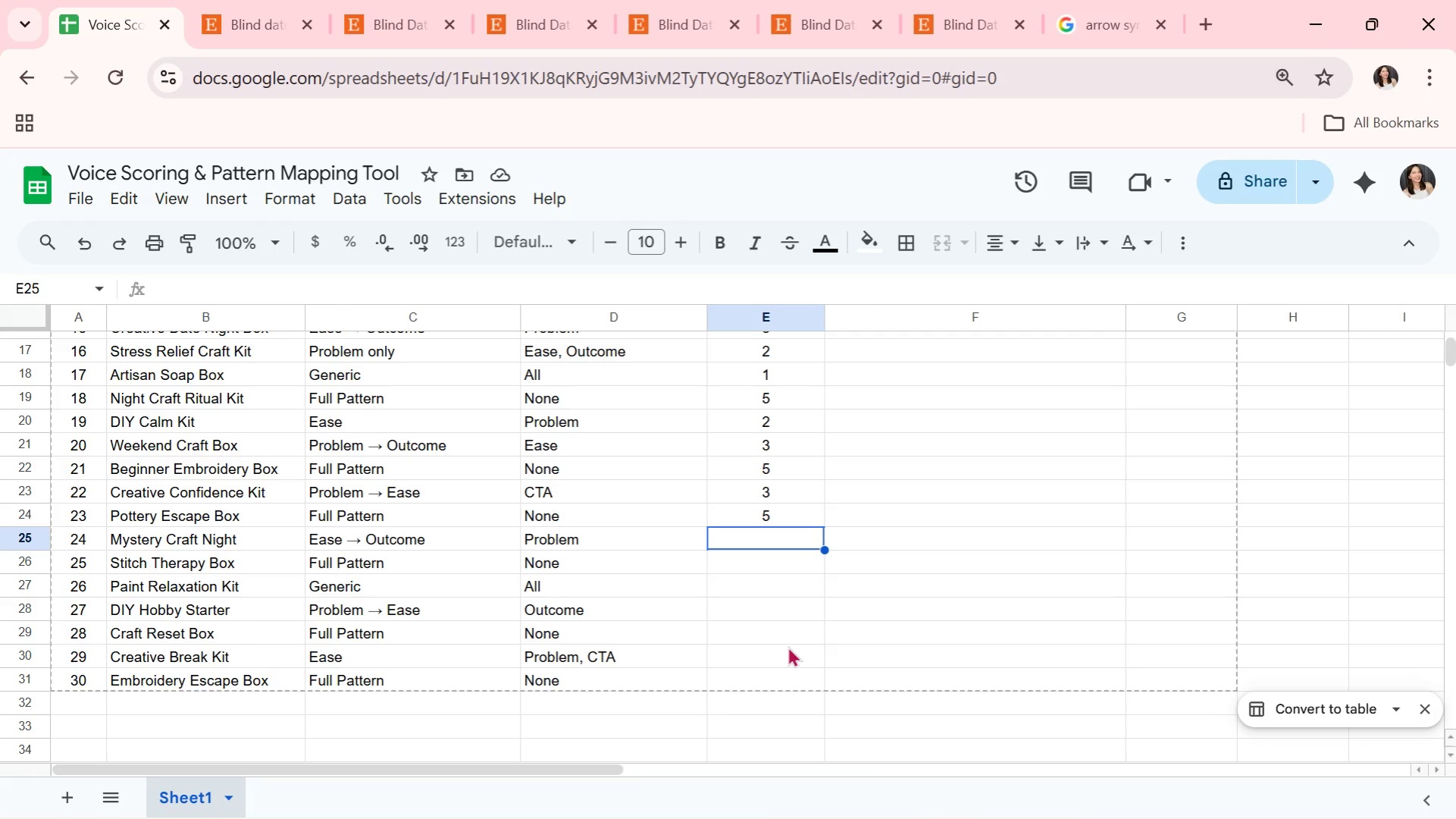 
wait(11.67)
 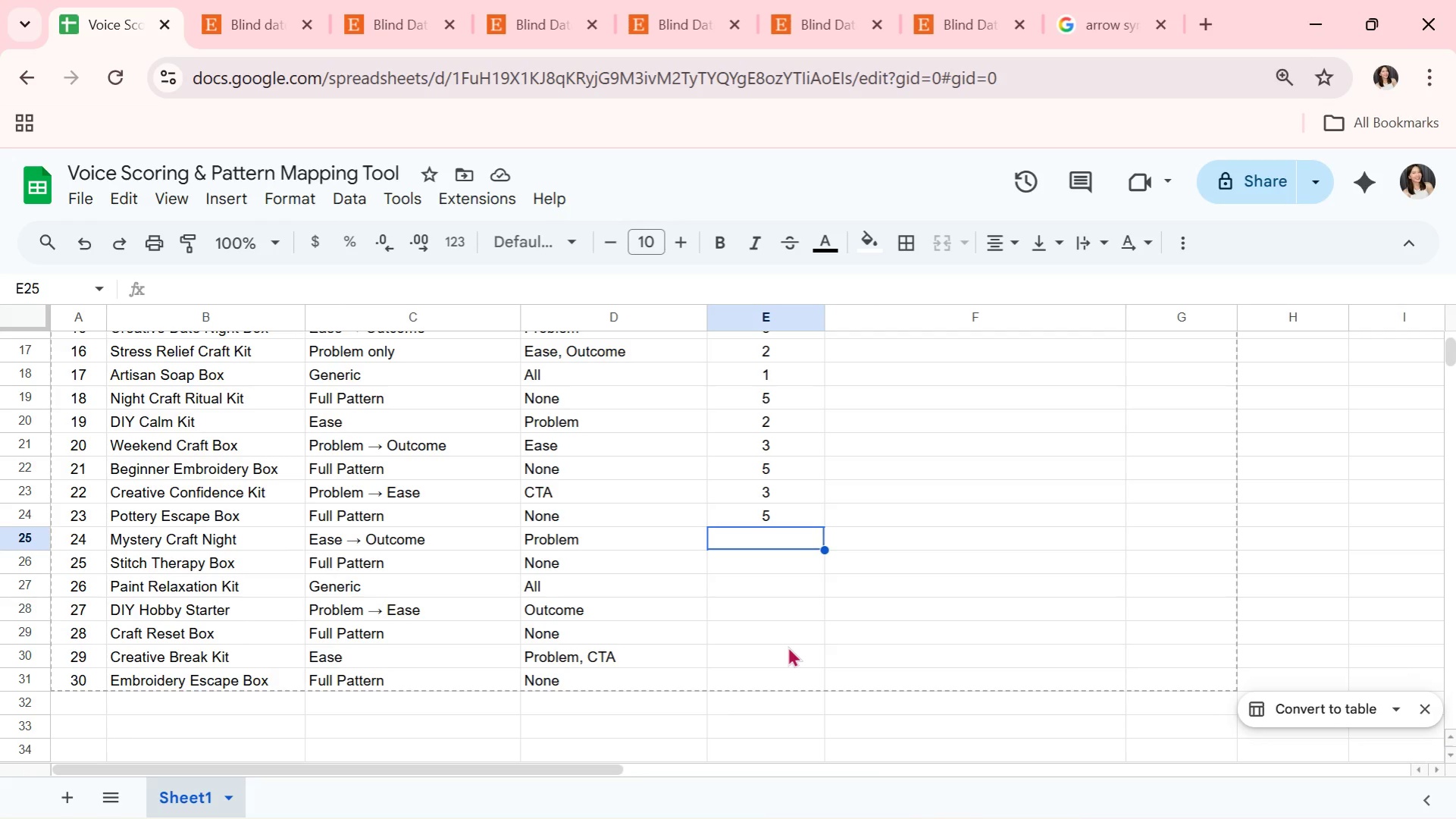 
key(3)
 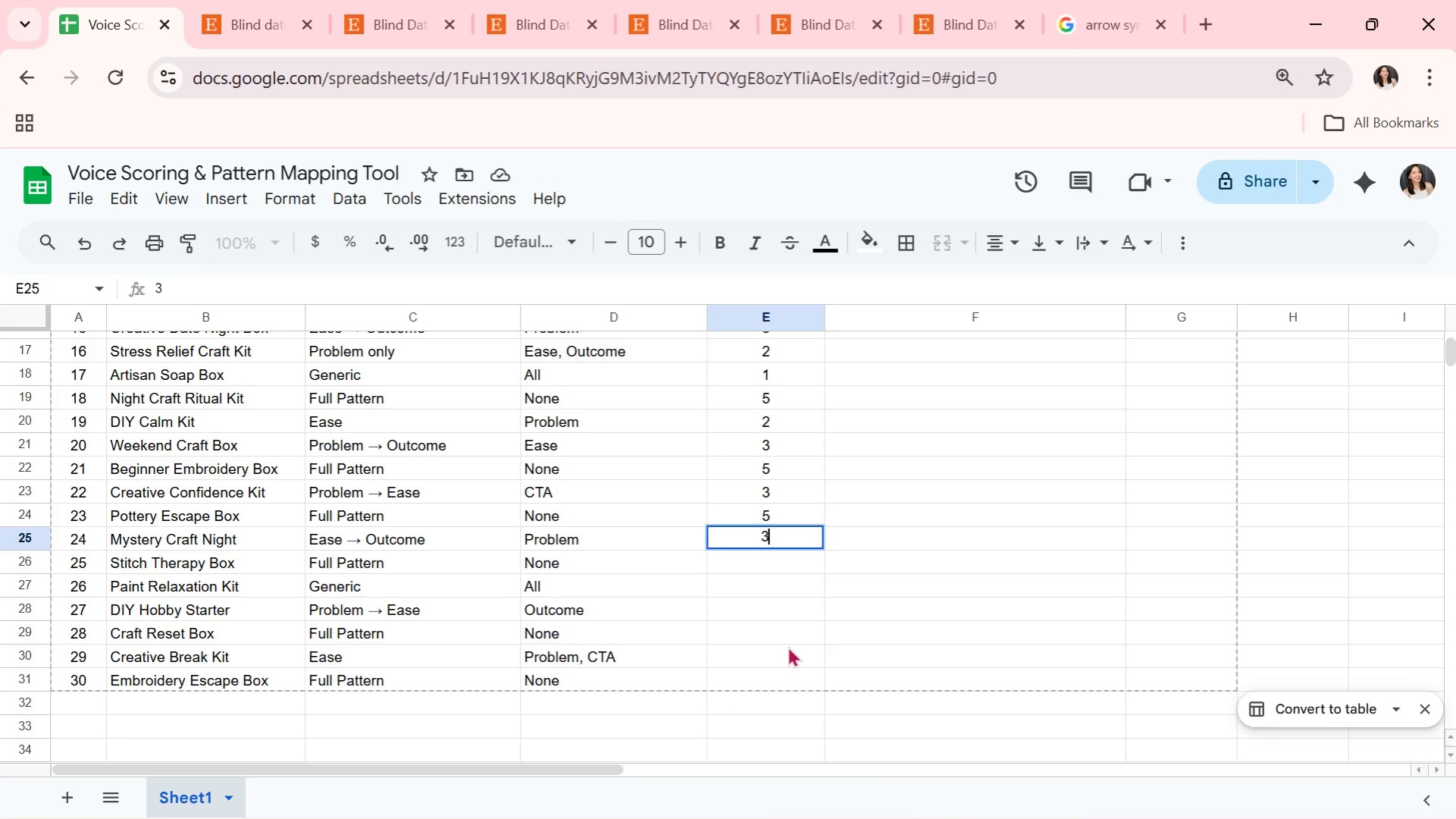 
key(ArrowDown)
 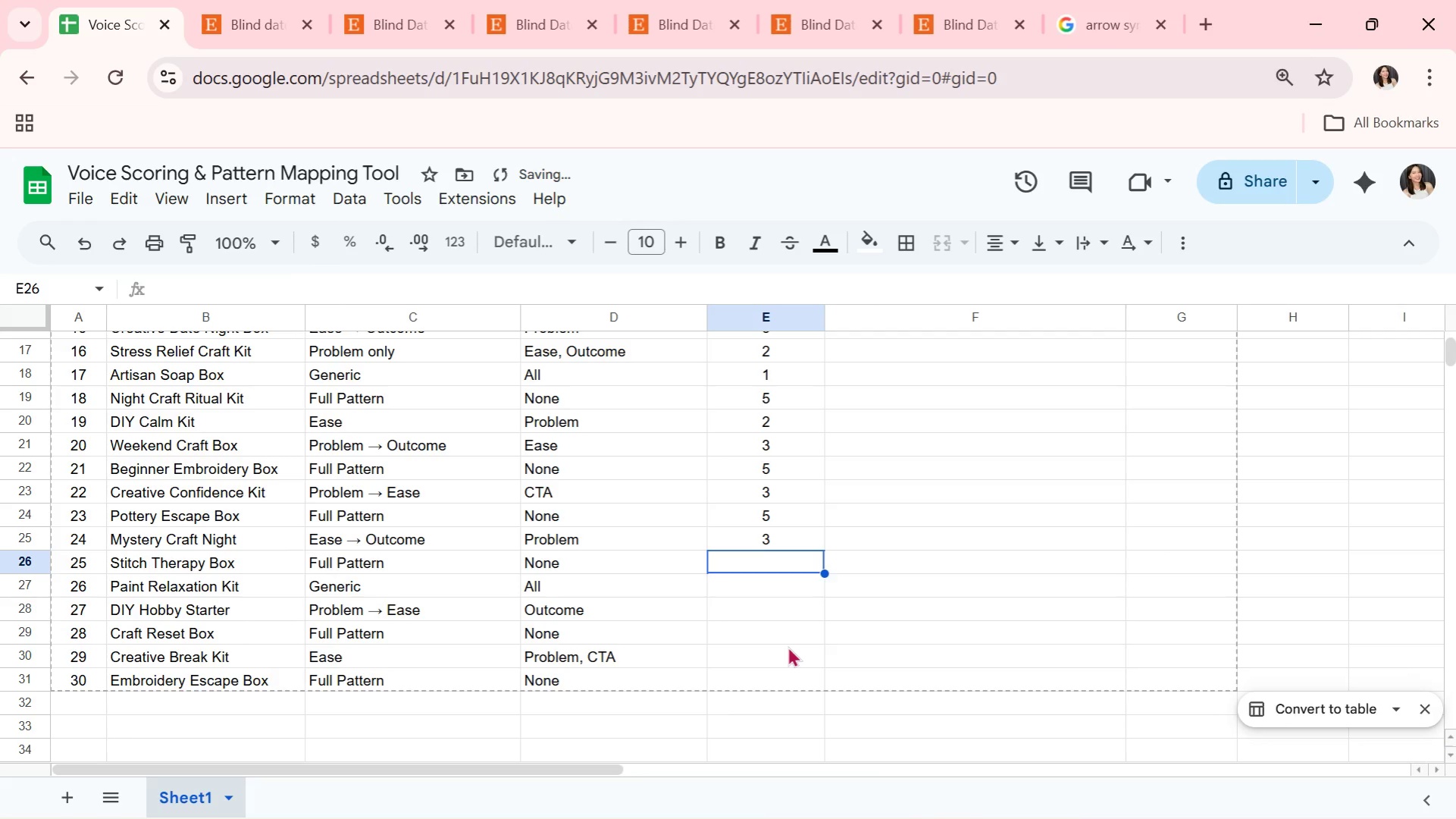 
key(5)
 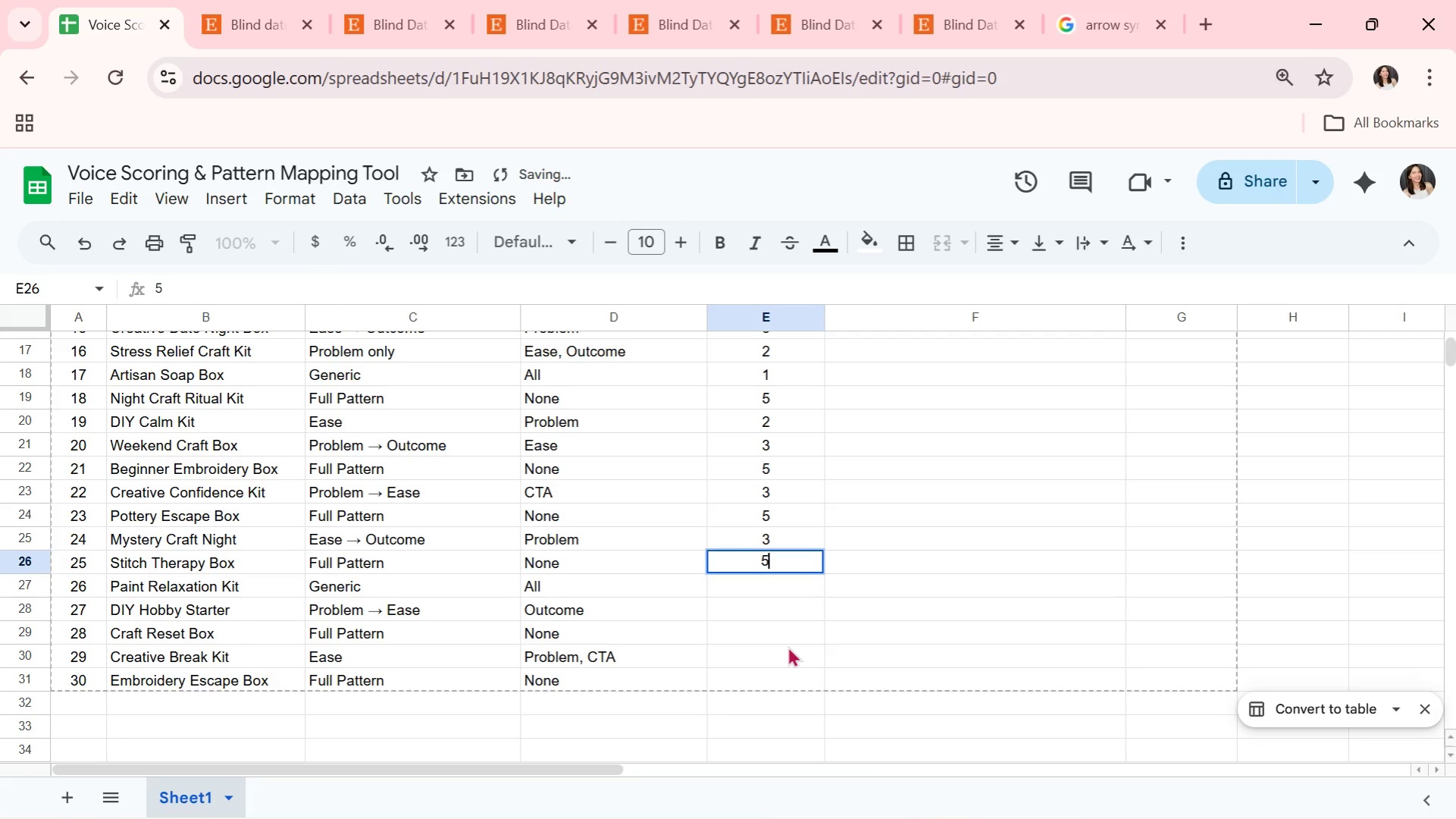 
key(ArrowDown)
 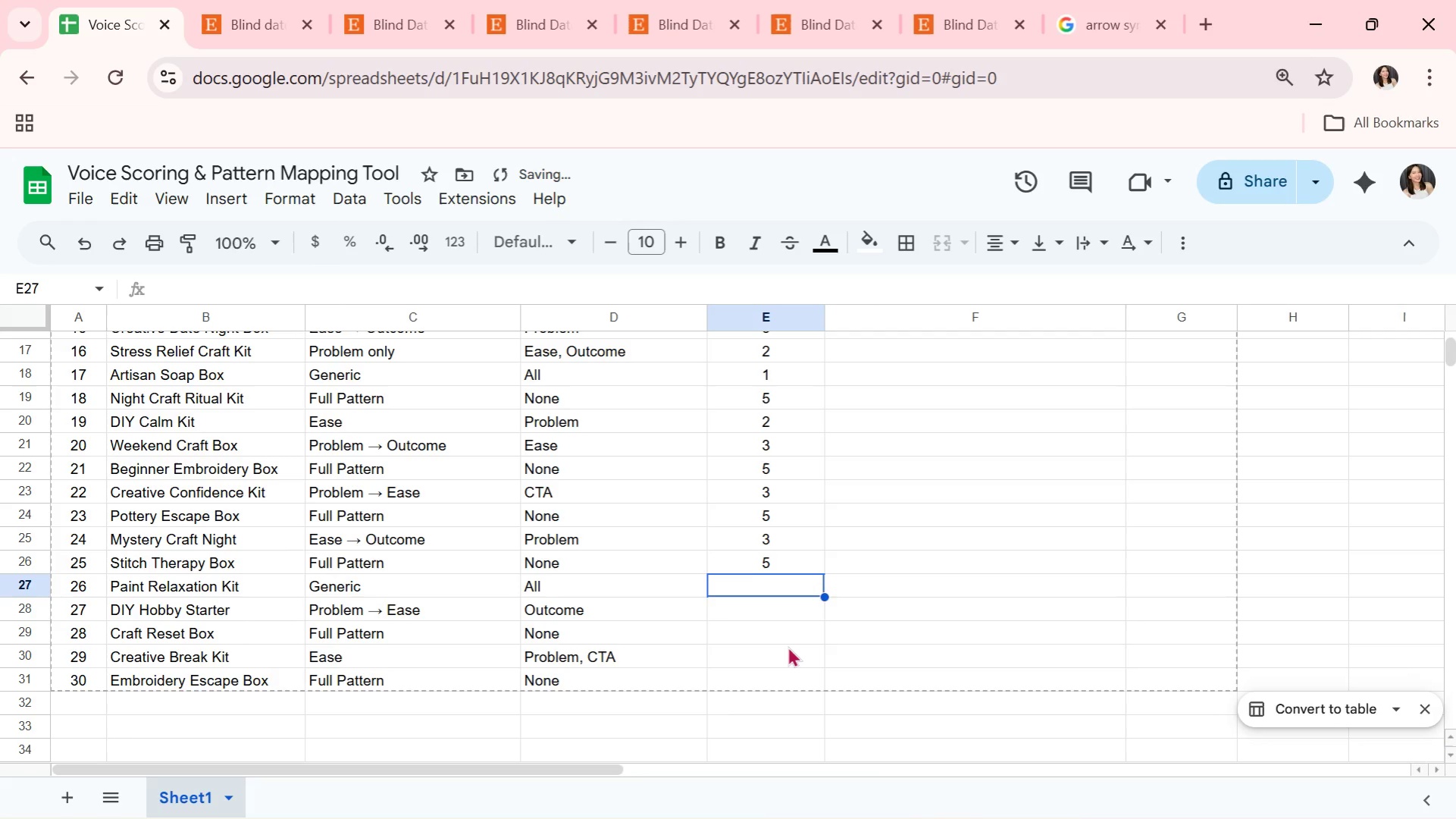 
key(1)
 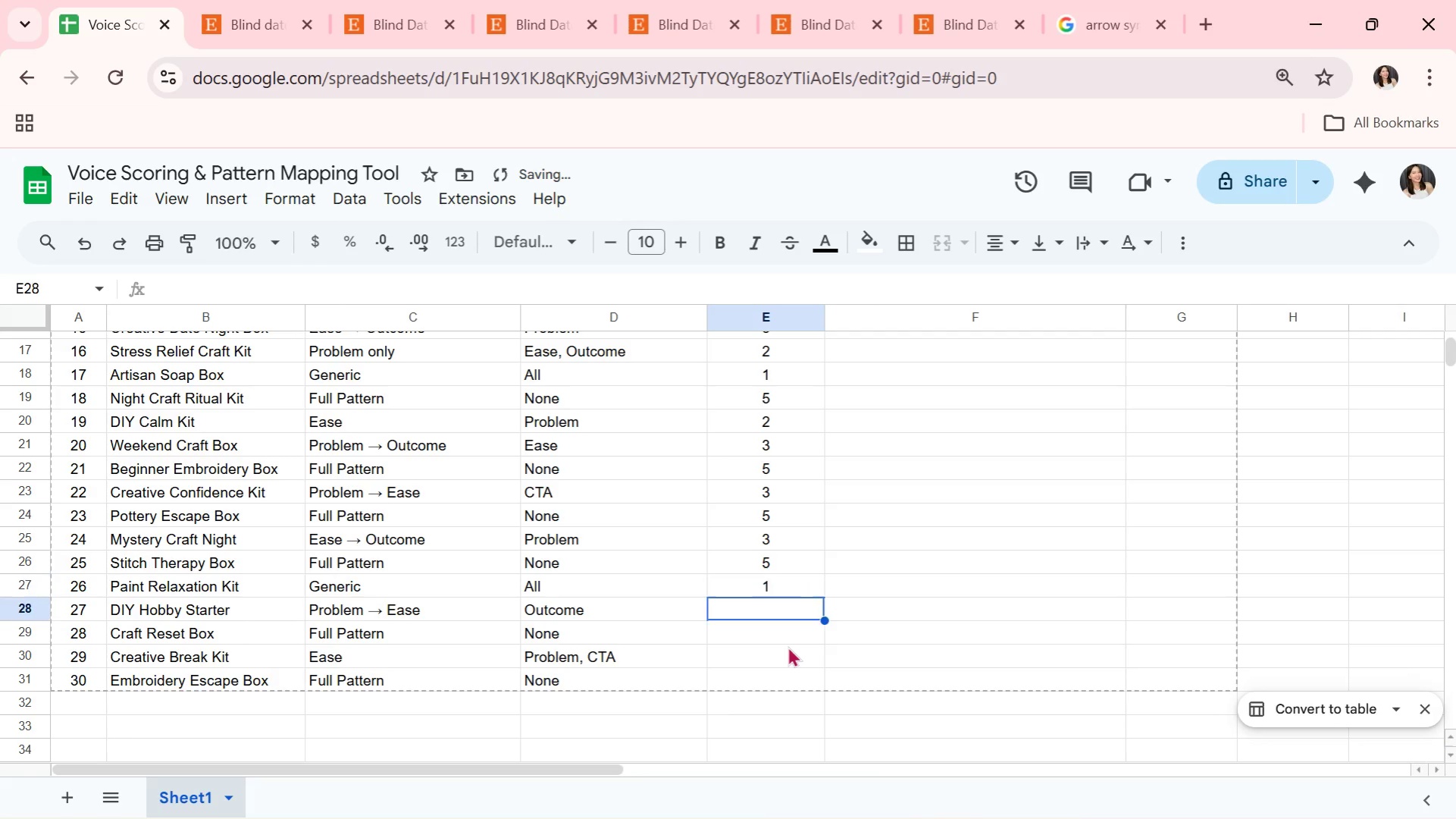 
key(ArrowDown)
 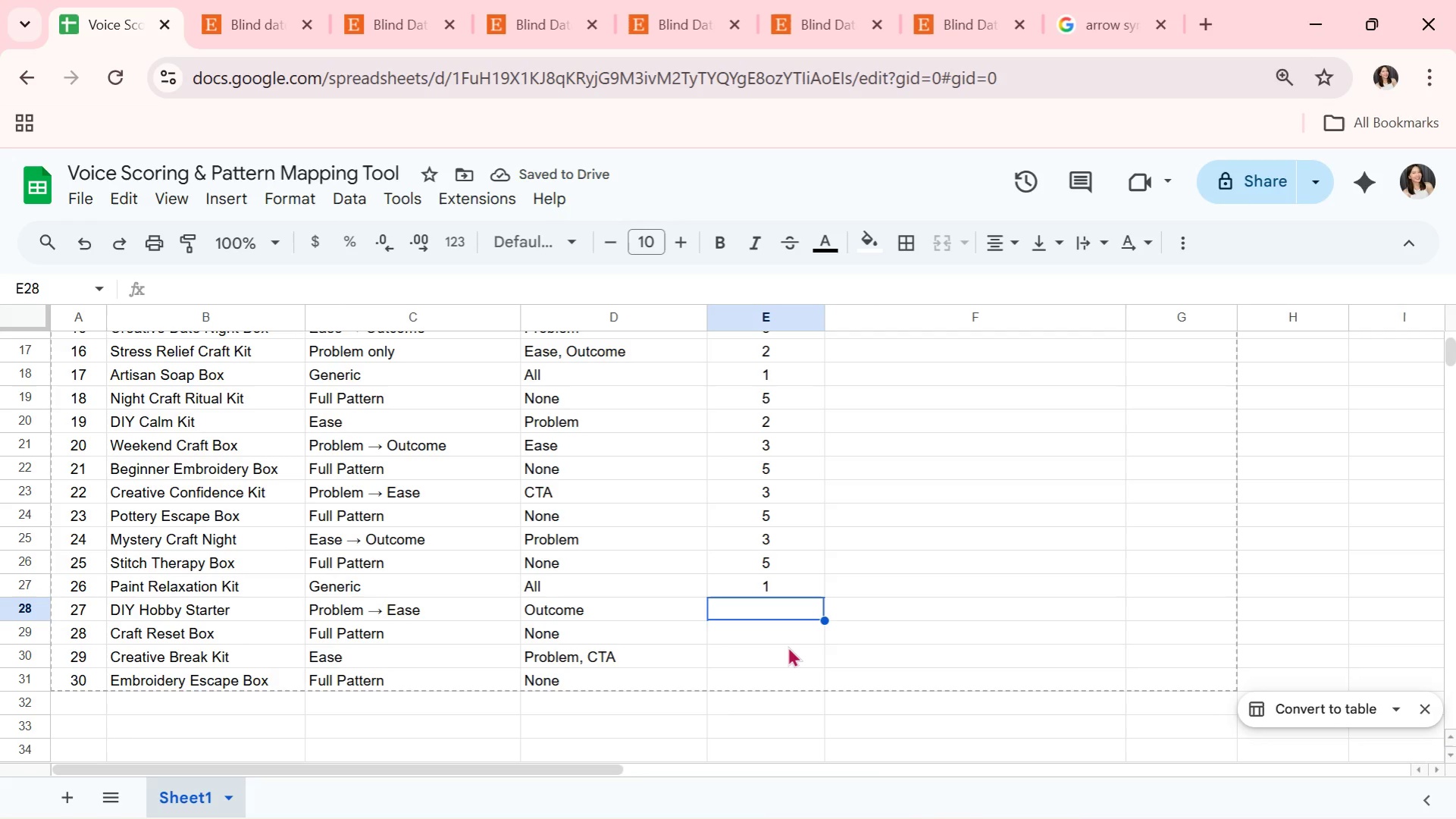 
wait(5.75)
 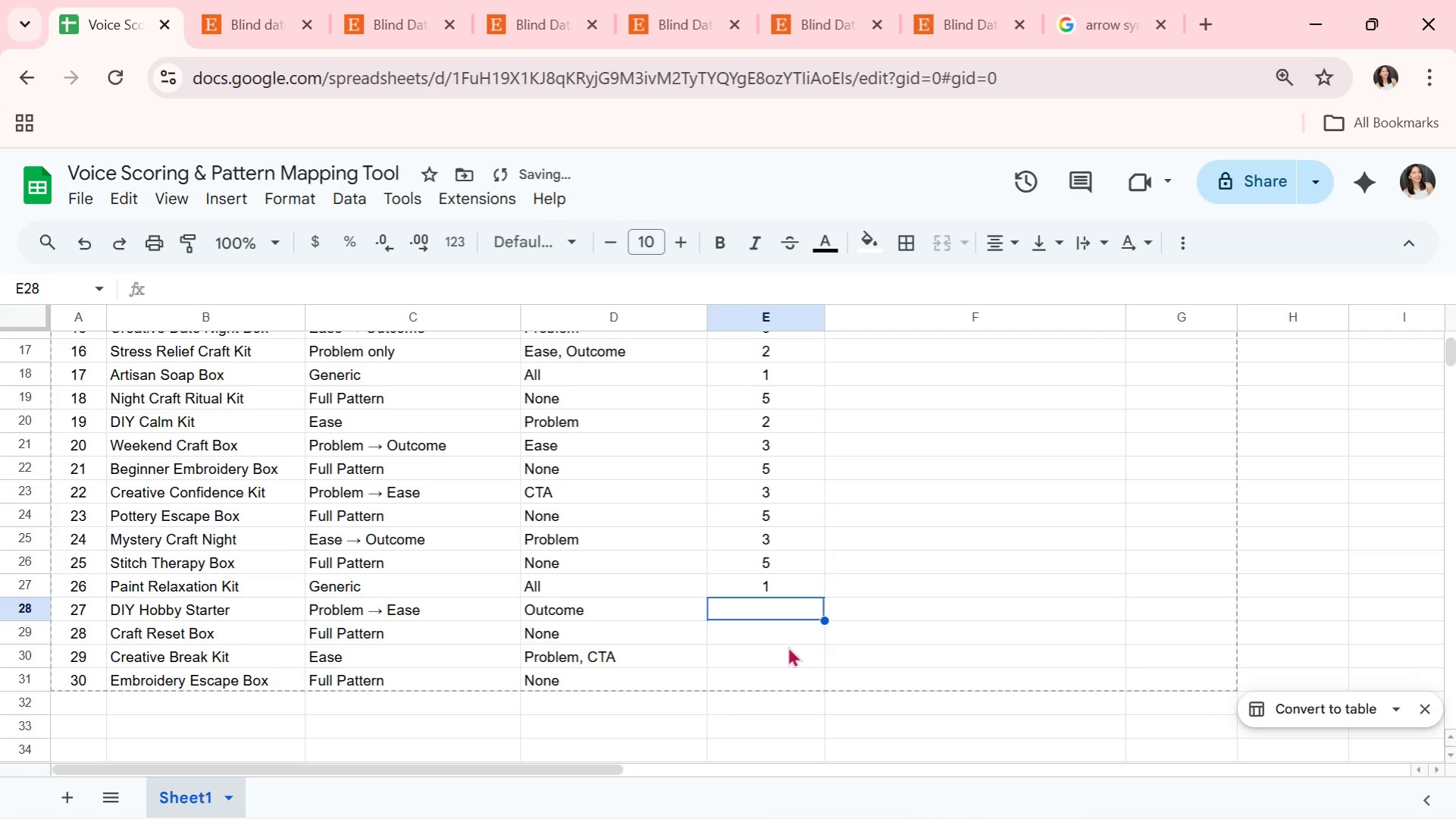 
key(3)
 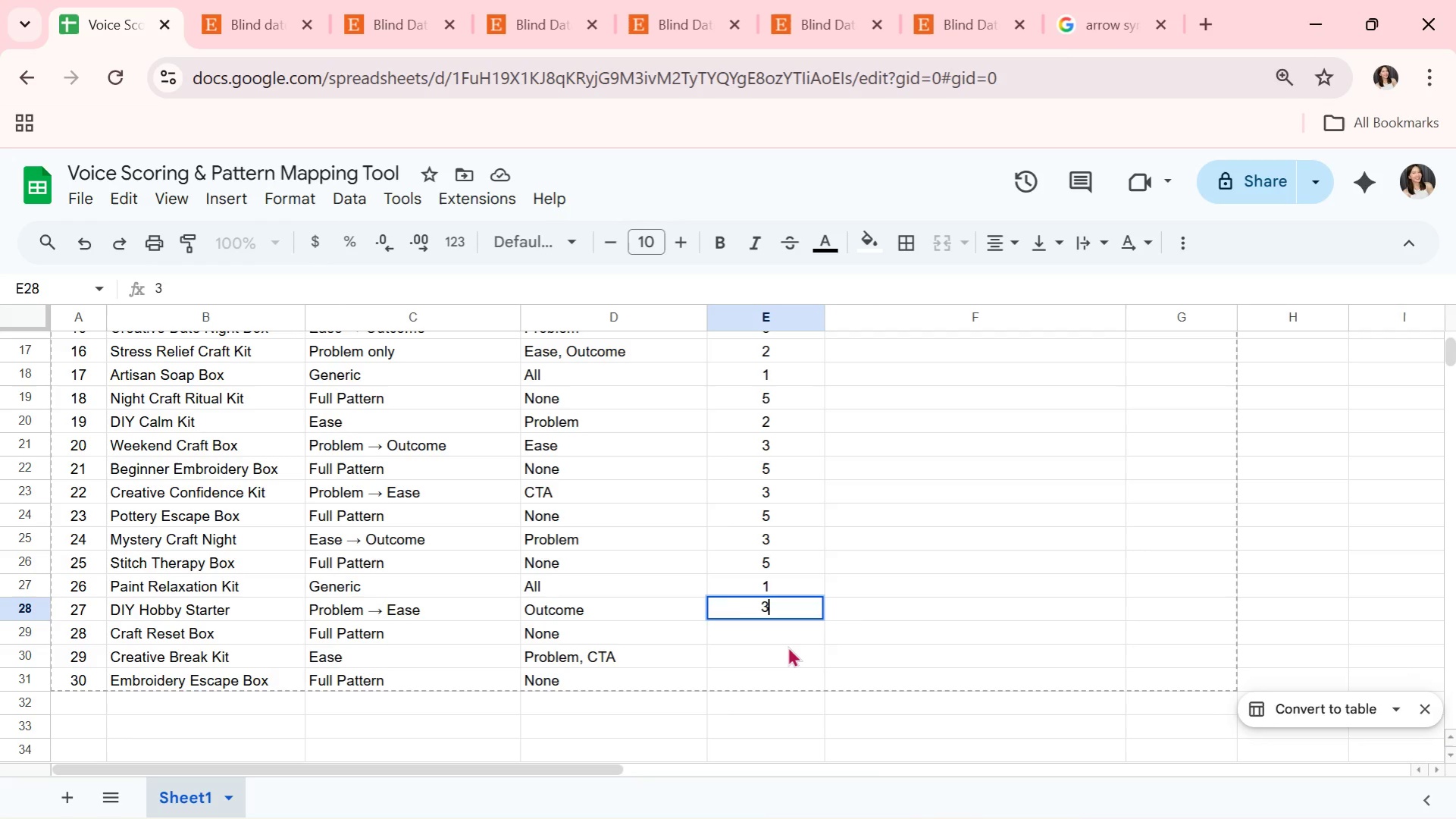 
key(ArrowDown)
 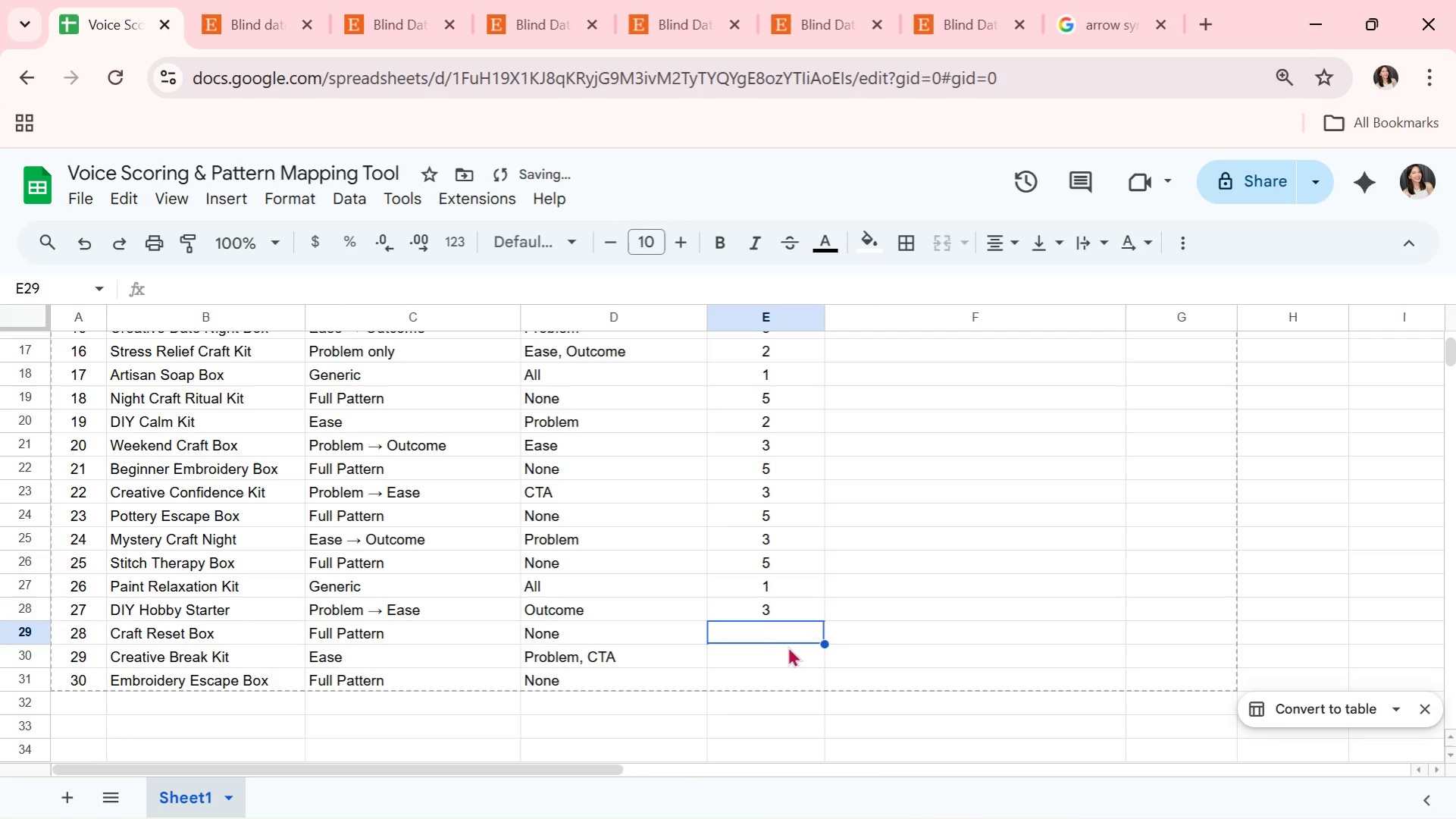 
key(5)
 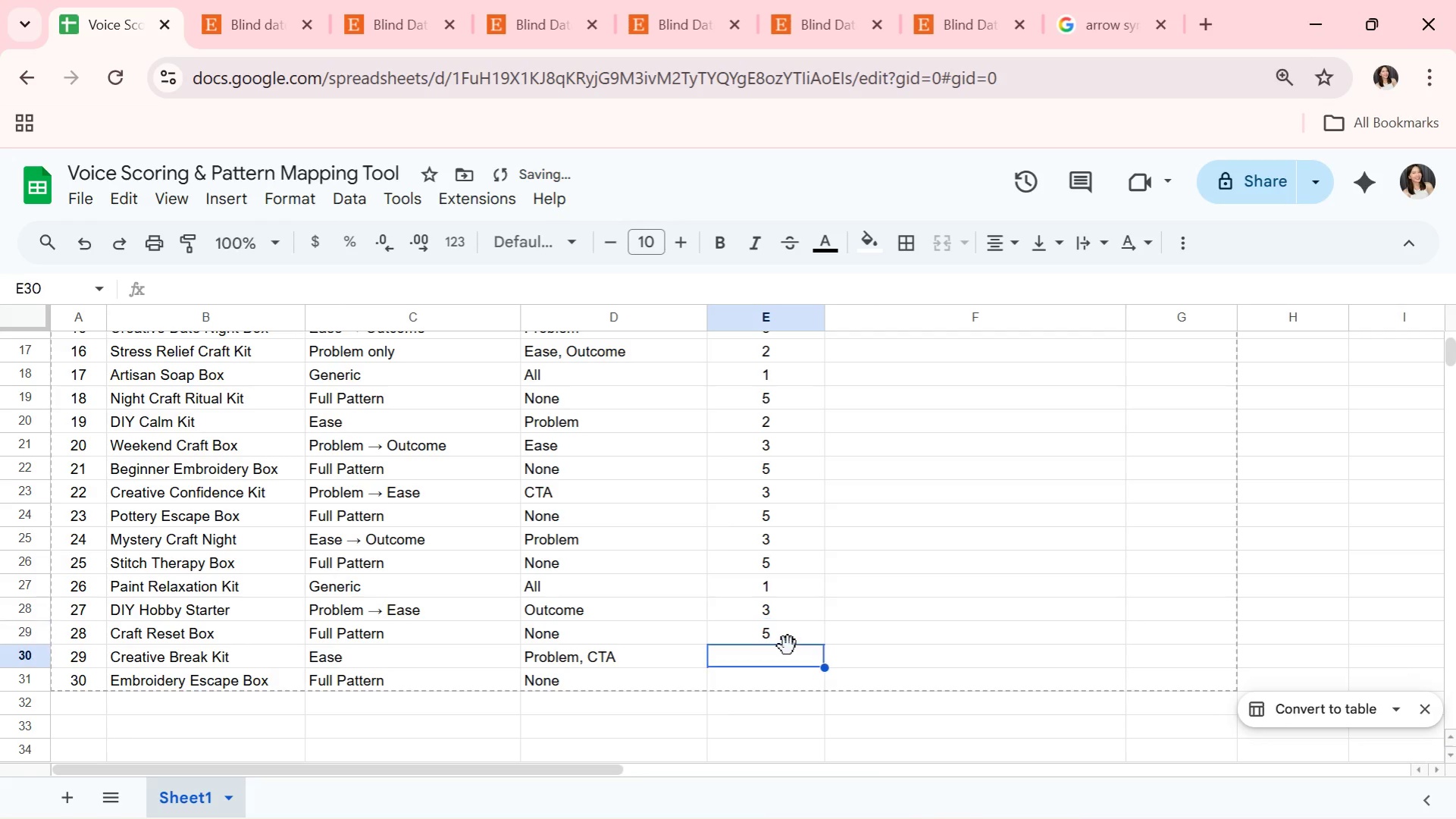 
key(ArrowDown)
 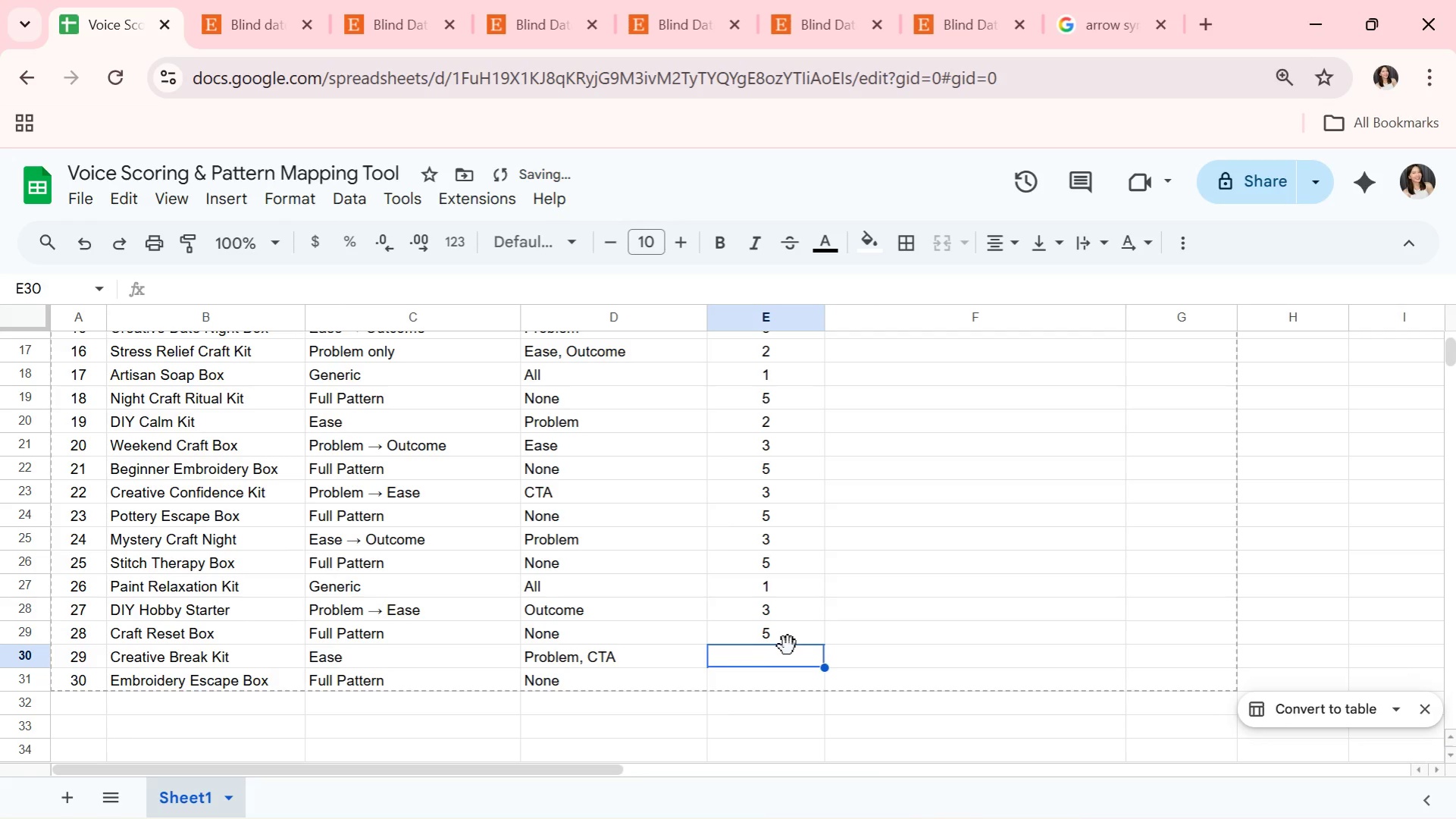 
key(2)
 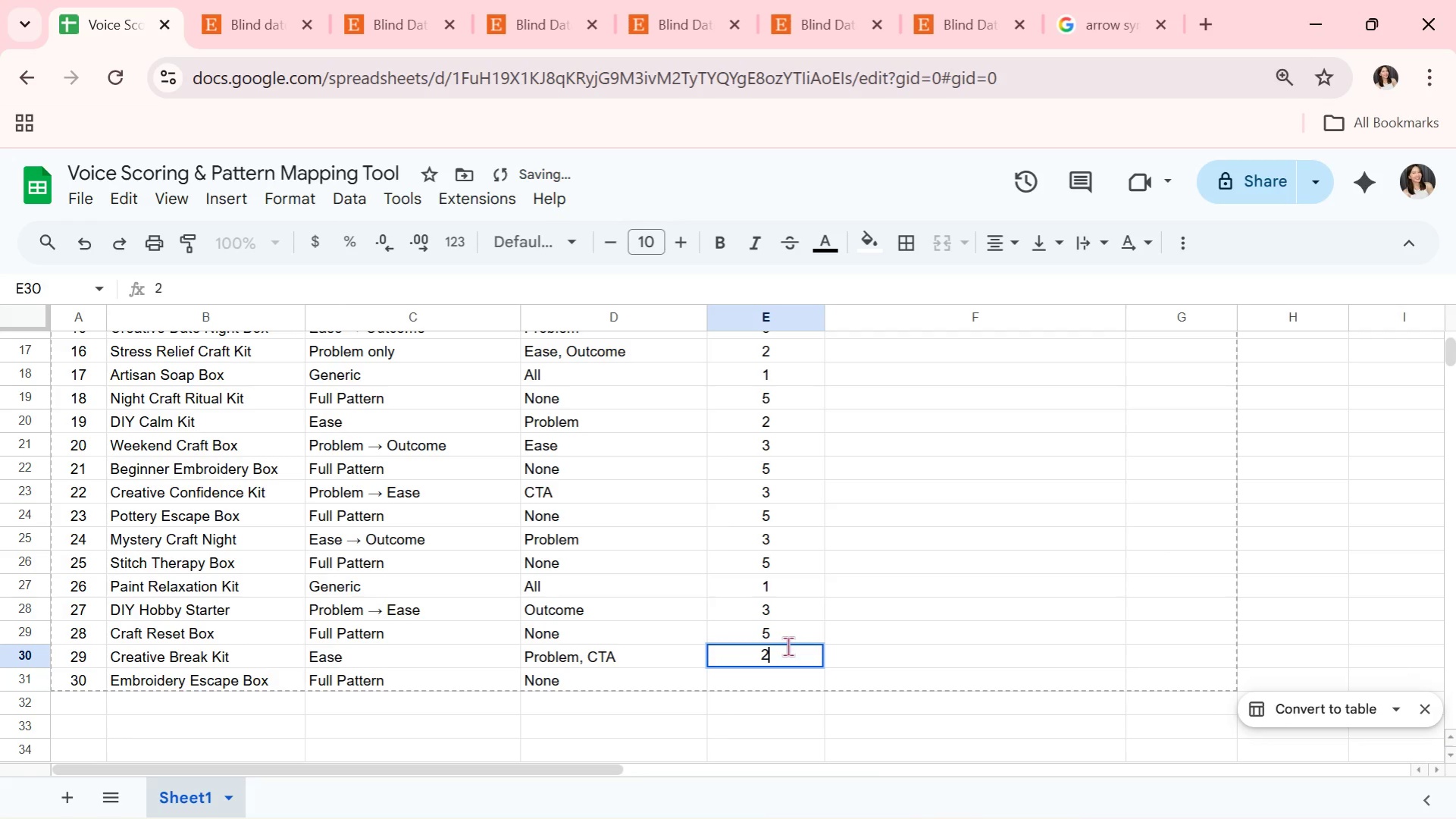 
key(ArrowDown)
 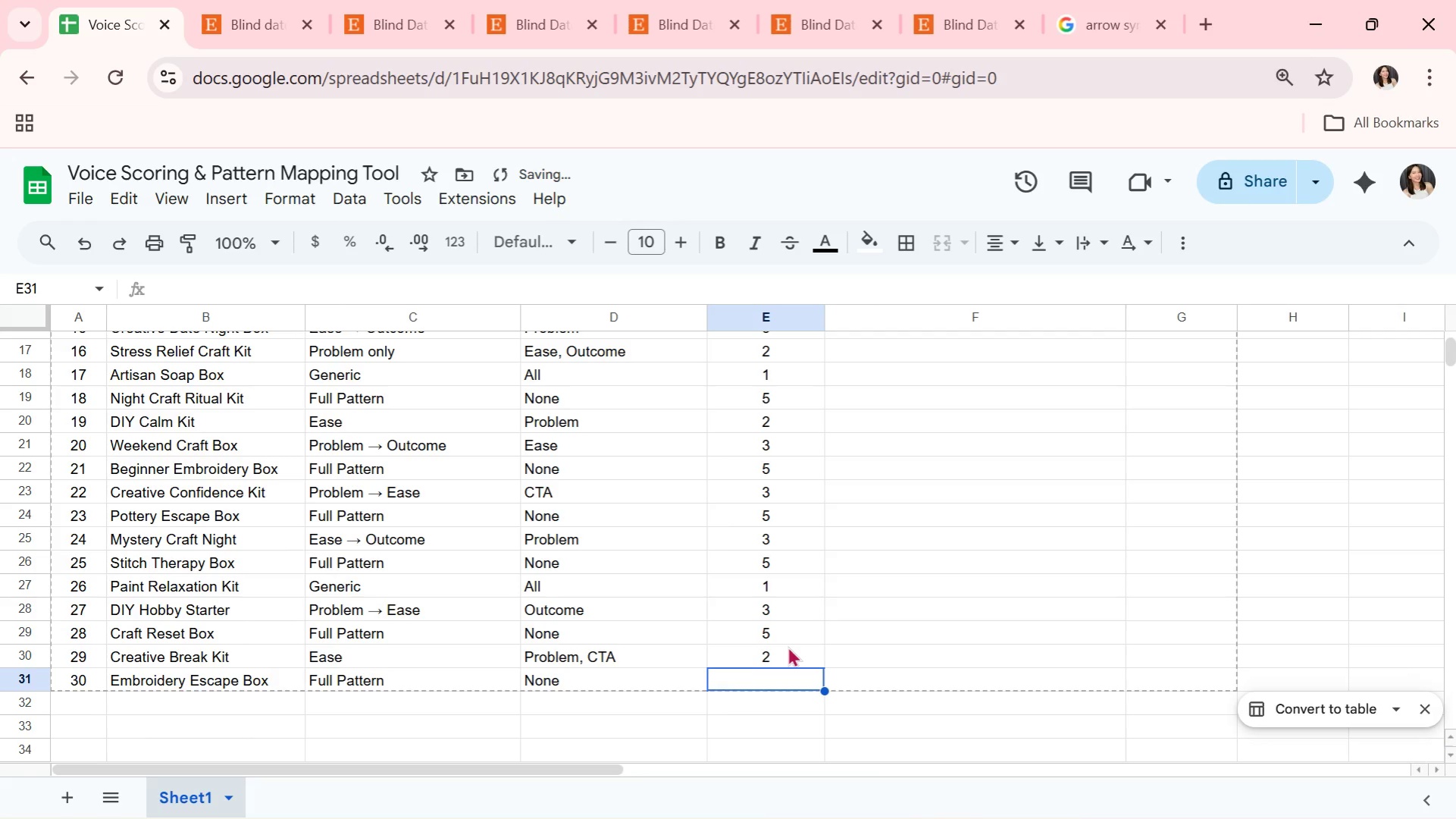 
key(5)
 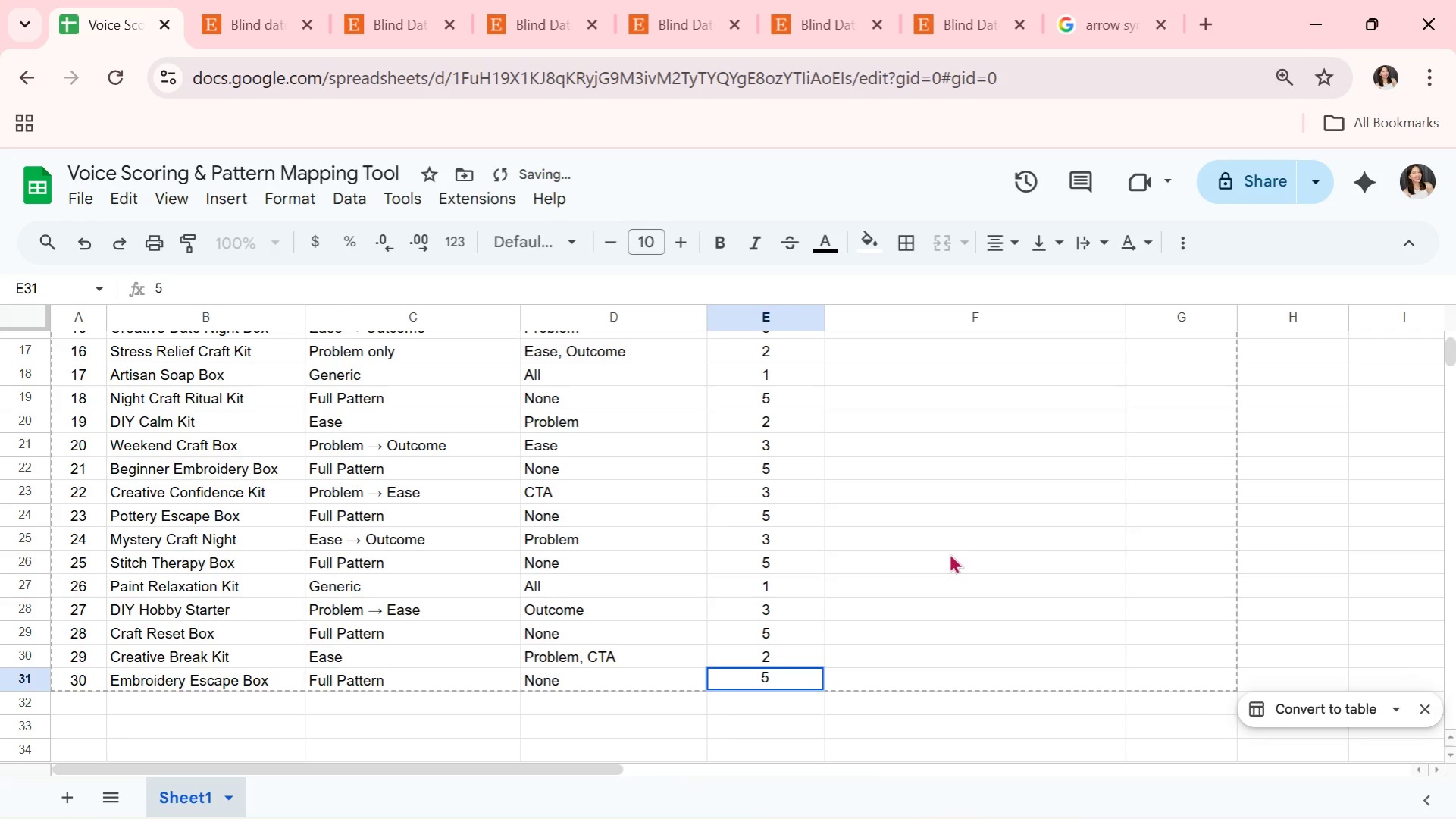 
scroll: coordinate [957, 548], scroll_direction: up, amount: 7.0
 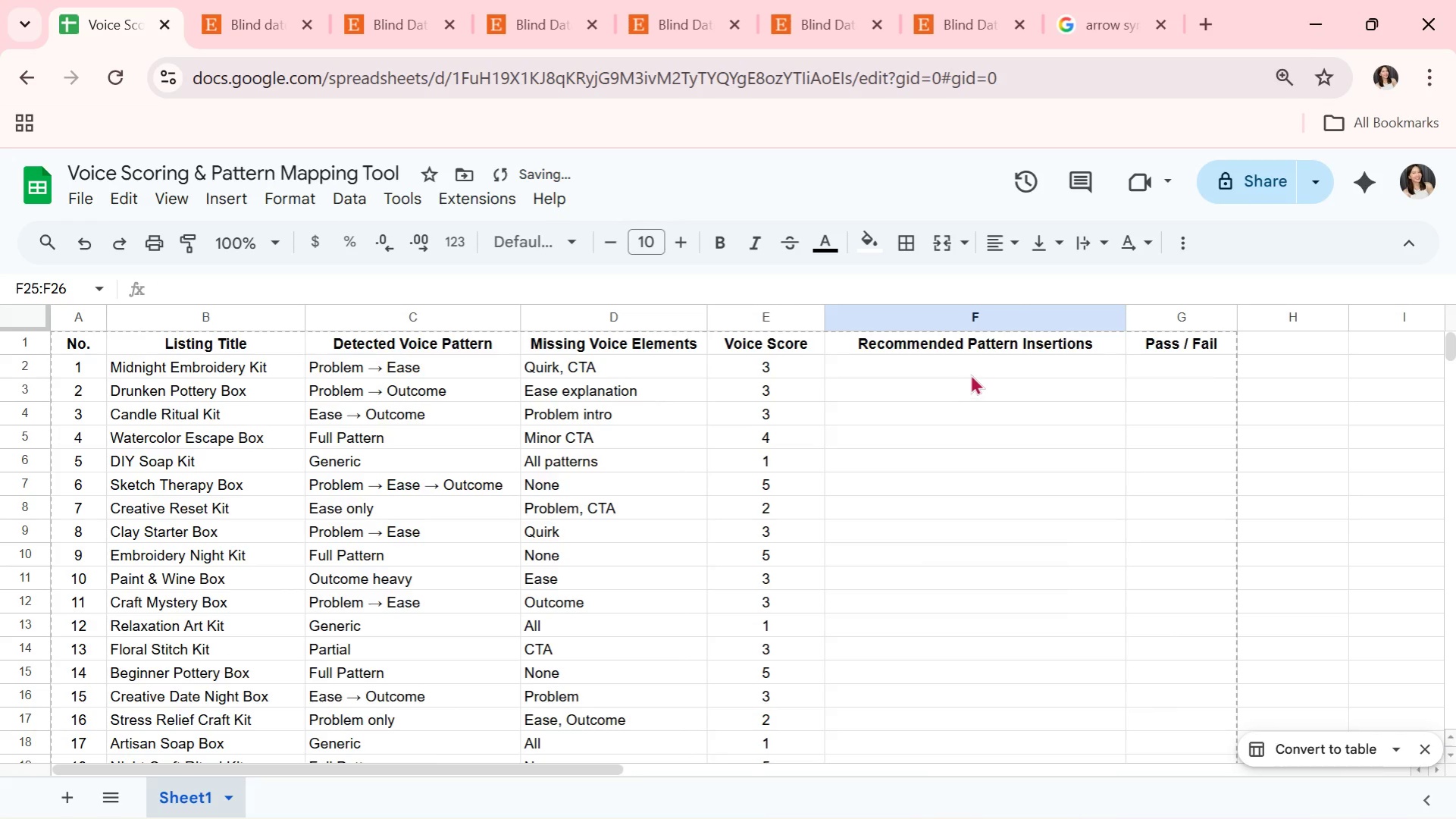 
left_click([970, 372])
 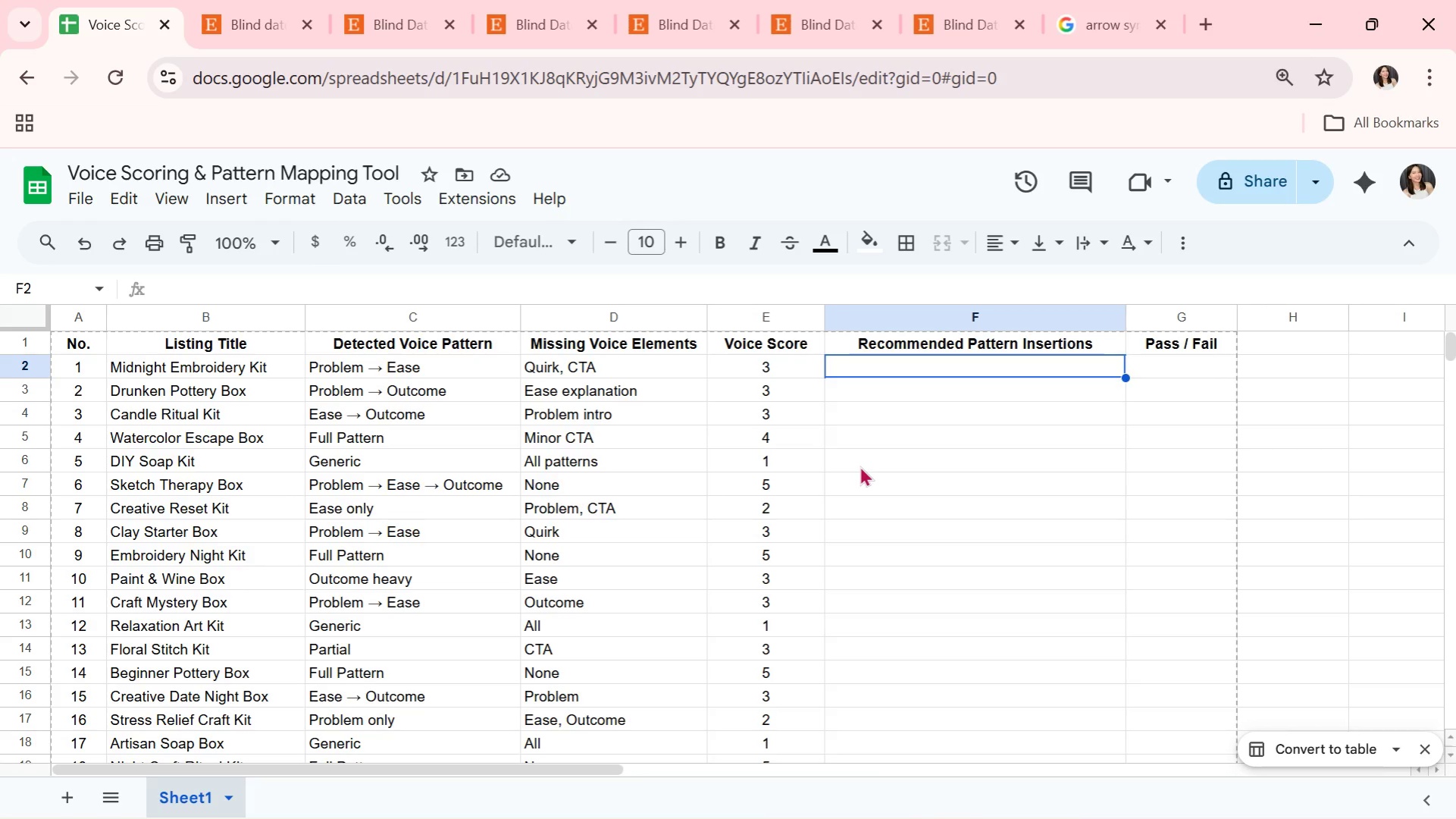 
wait(32.81)
 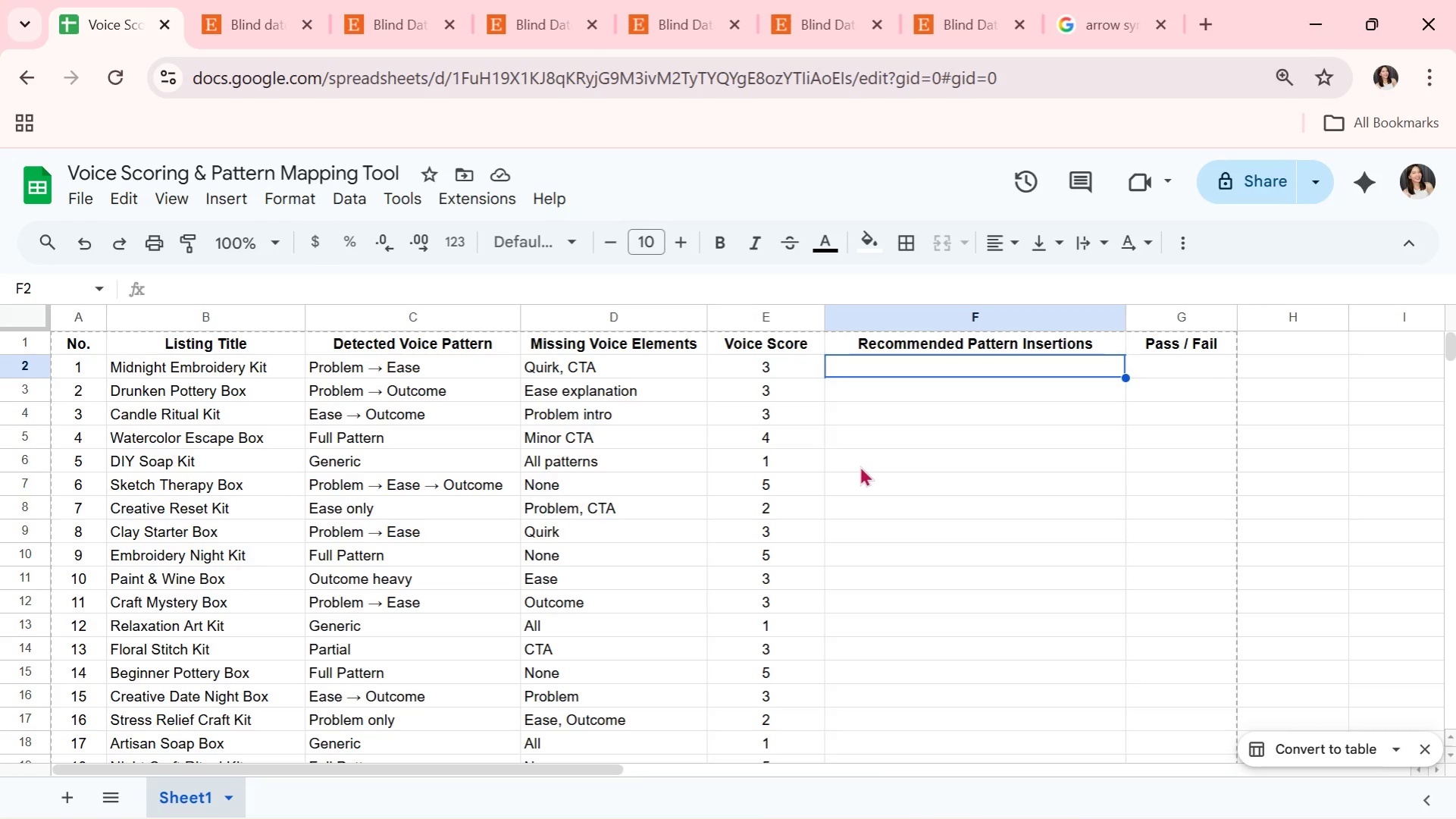 
type(dd "Th)
 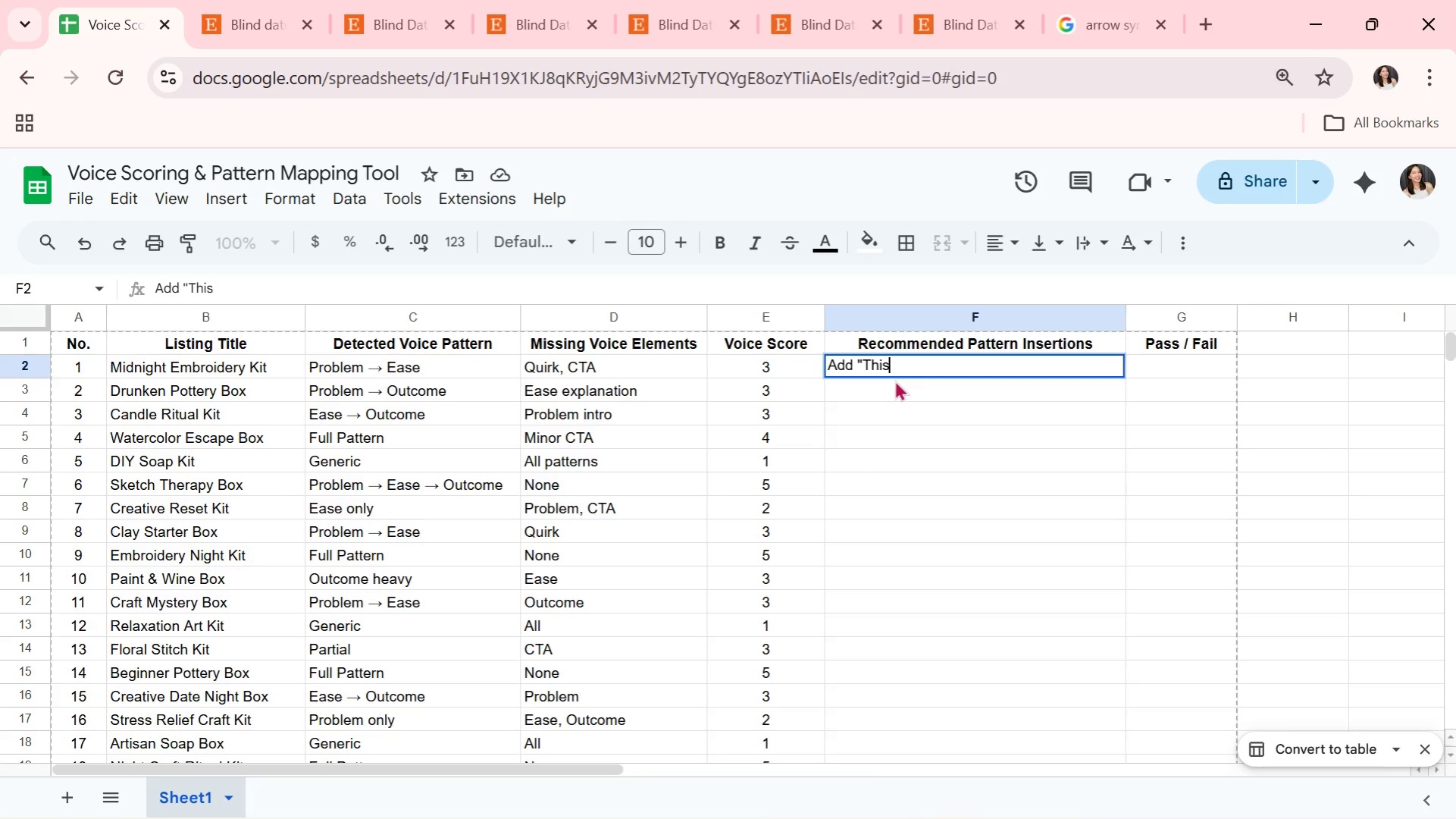 
hold_key(key=A, duration=0.33)
 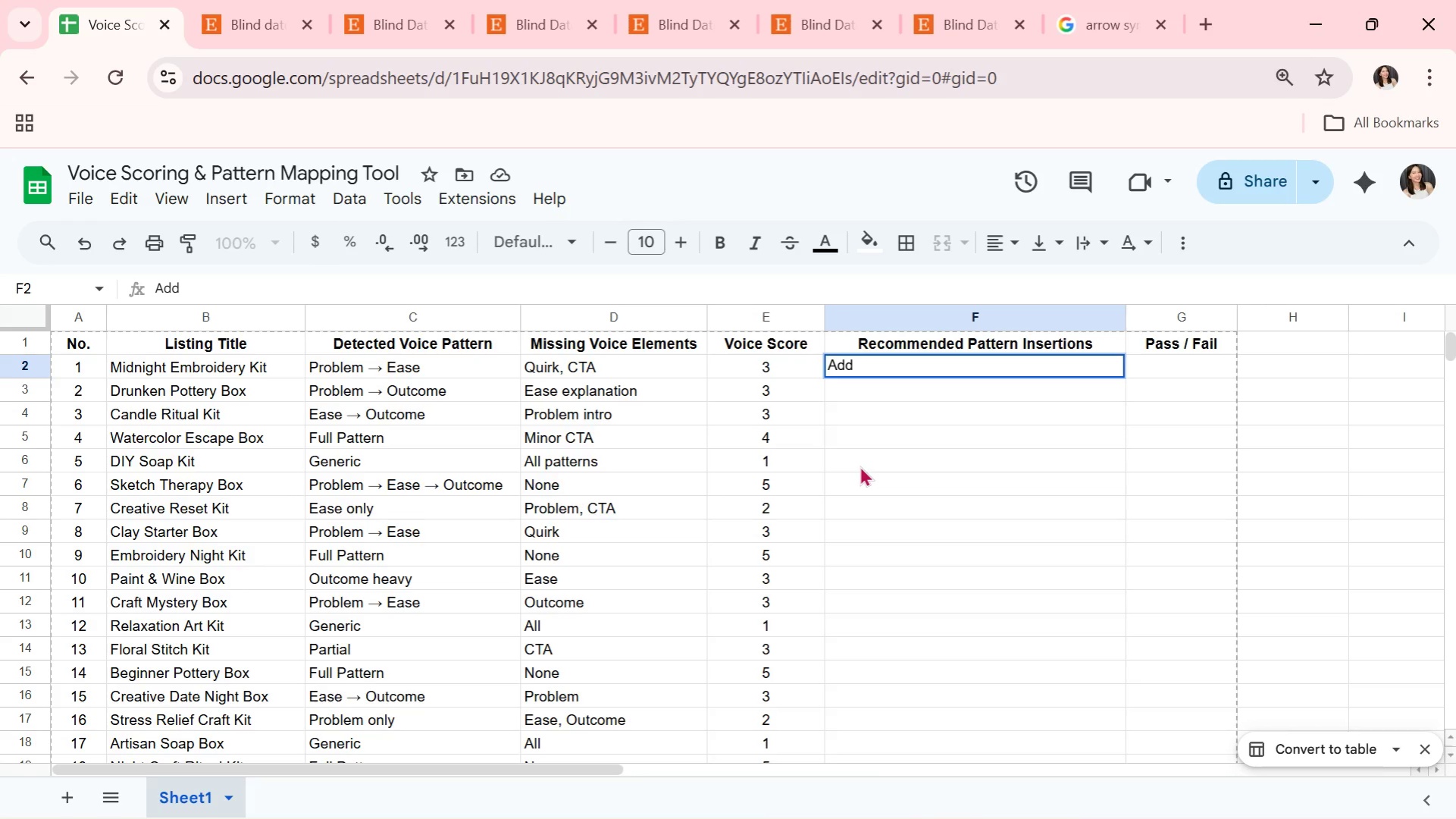 
type(is migh)
 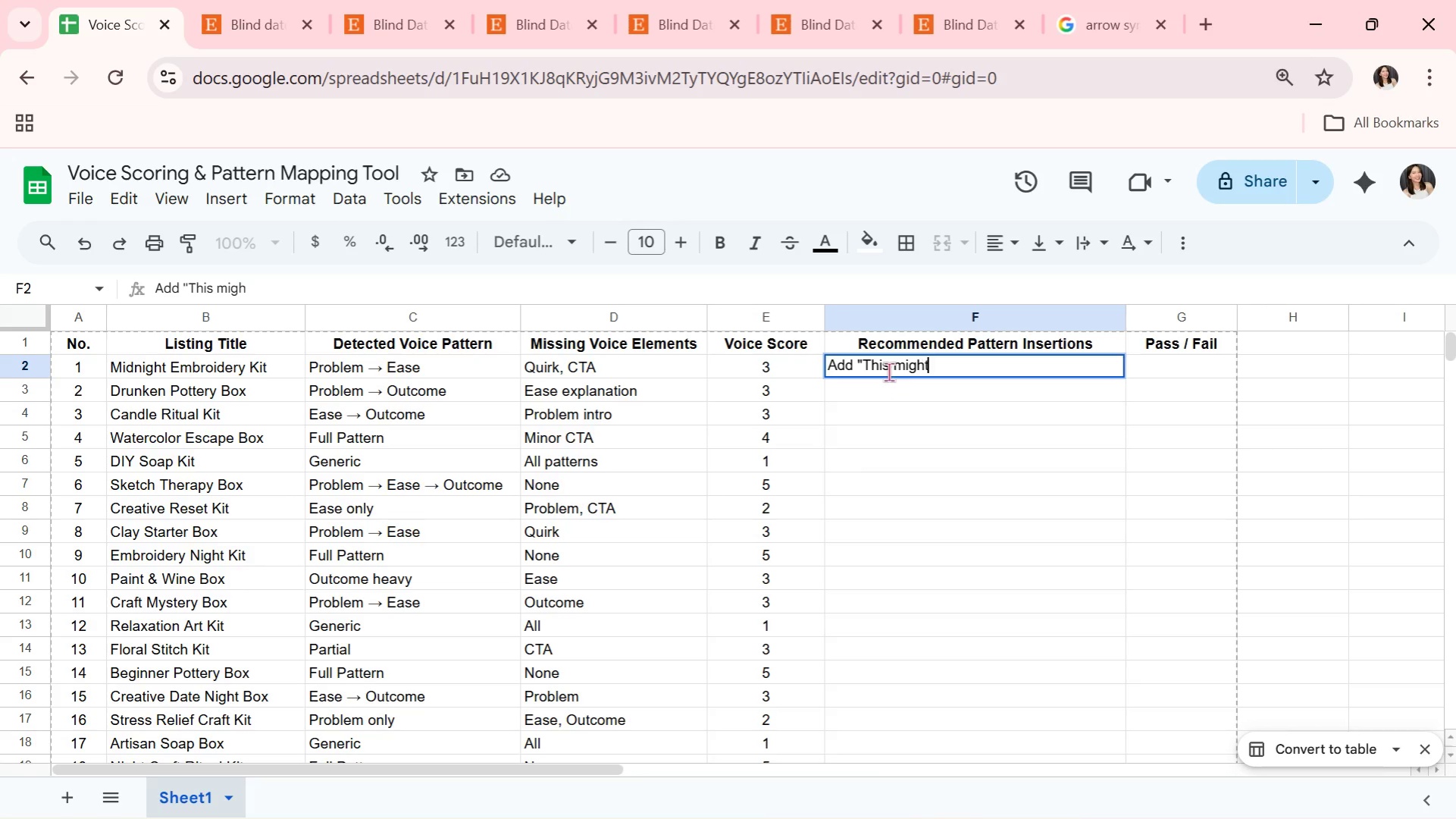 
type(t fee)
 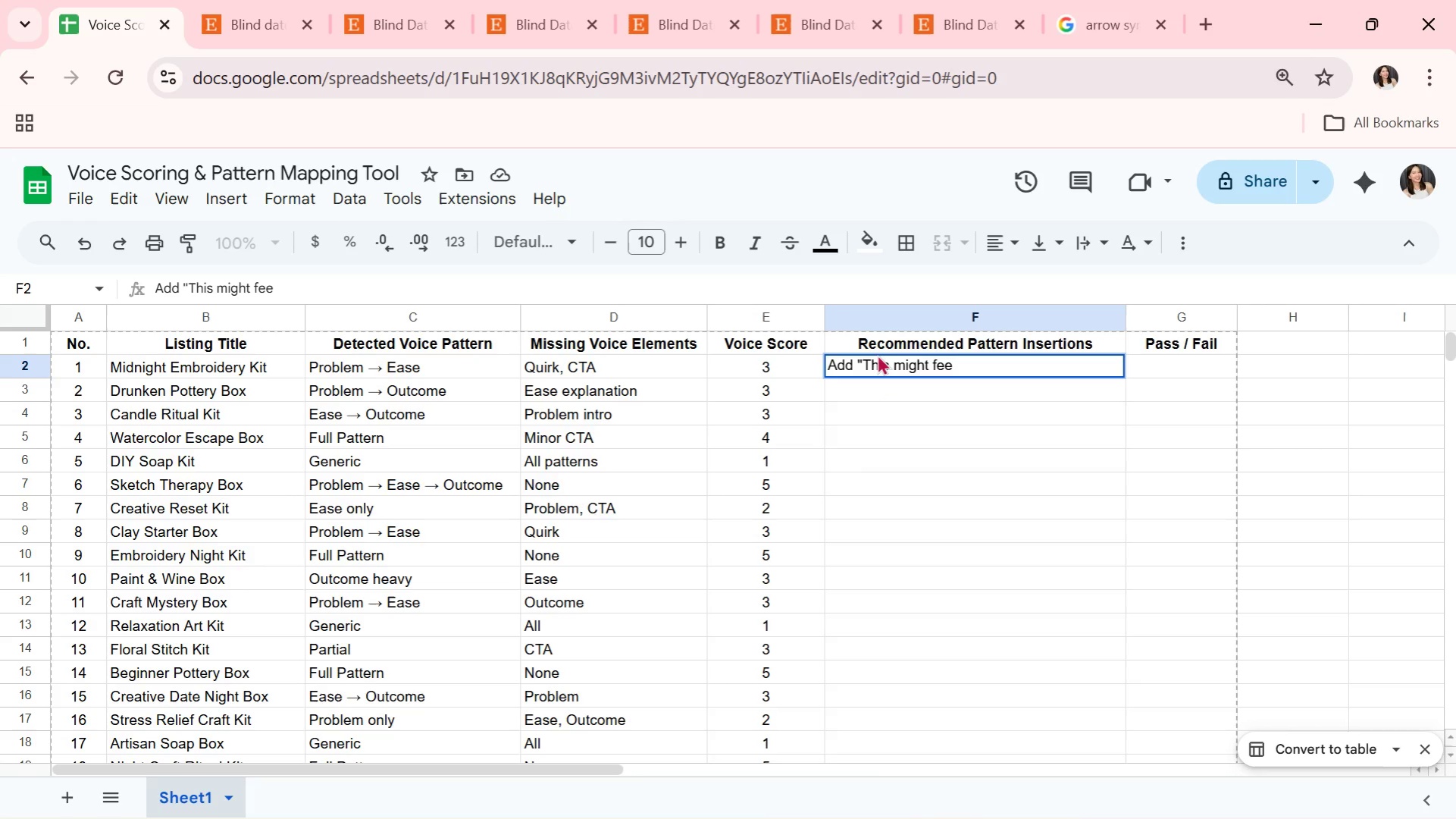 
type(l unfamil)
 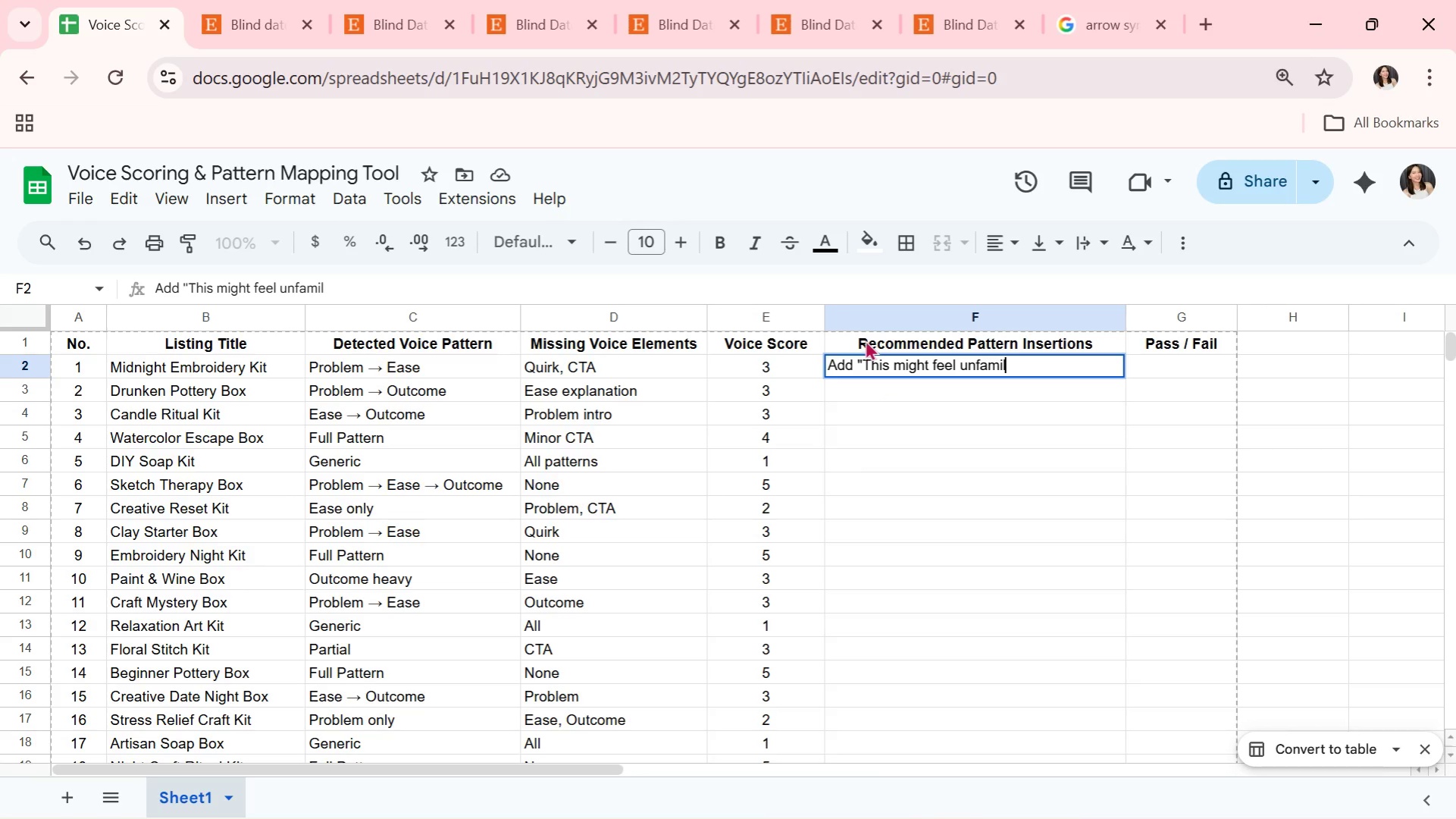 
type(iar..." + soft CTA)
 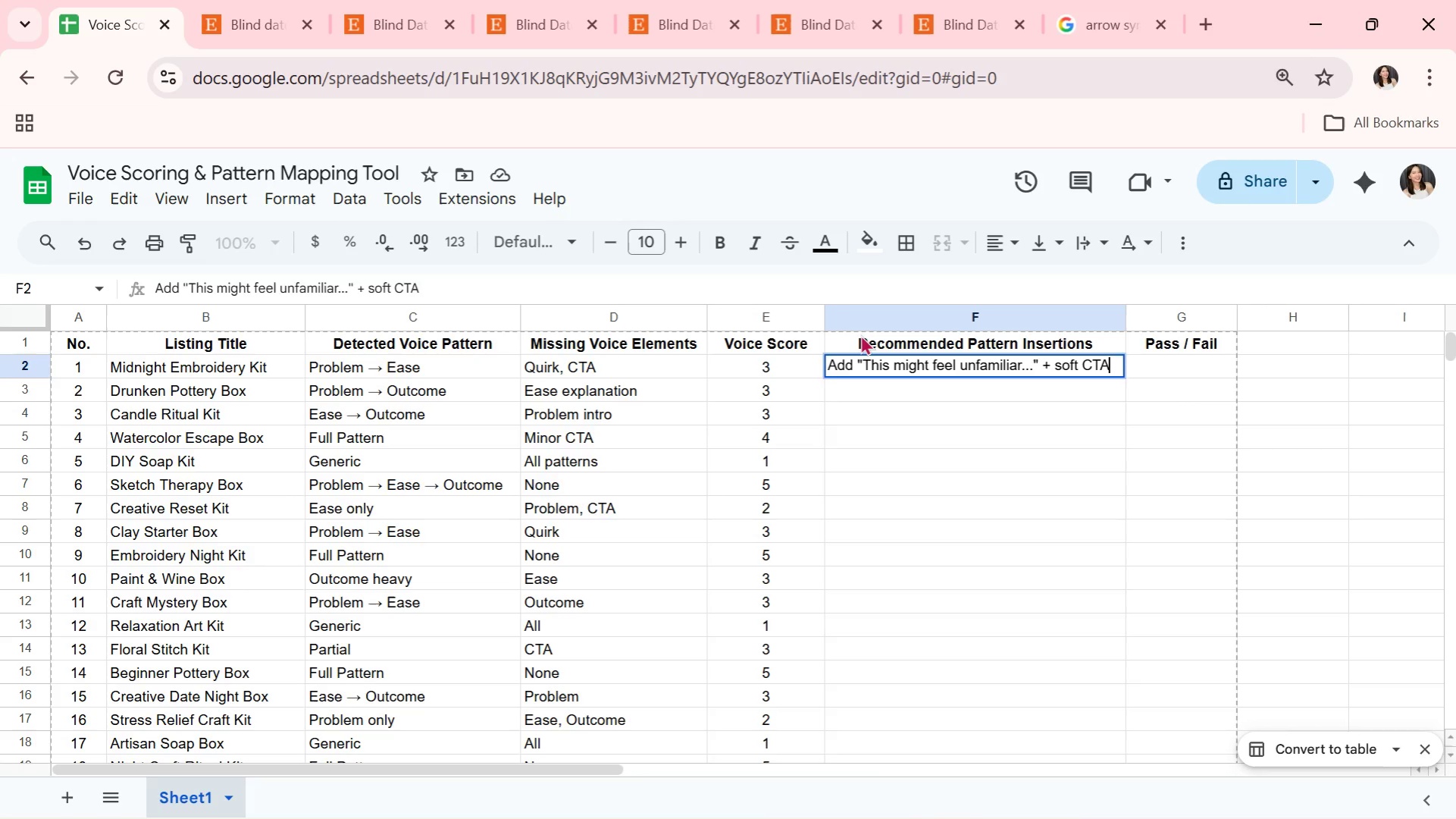 
key(Enter)
 